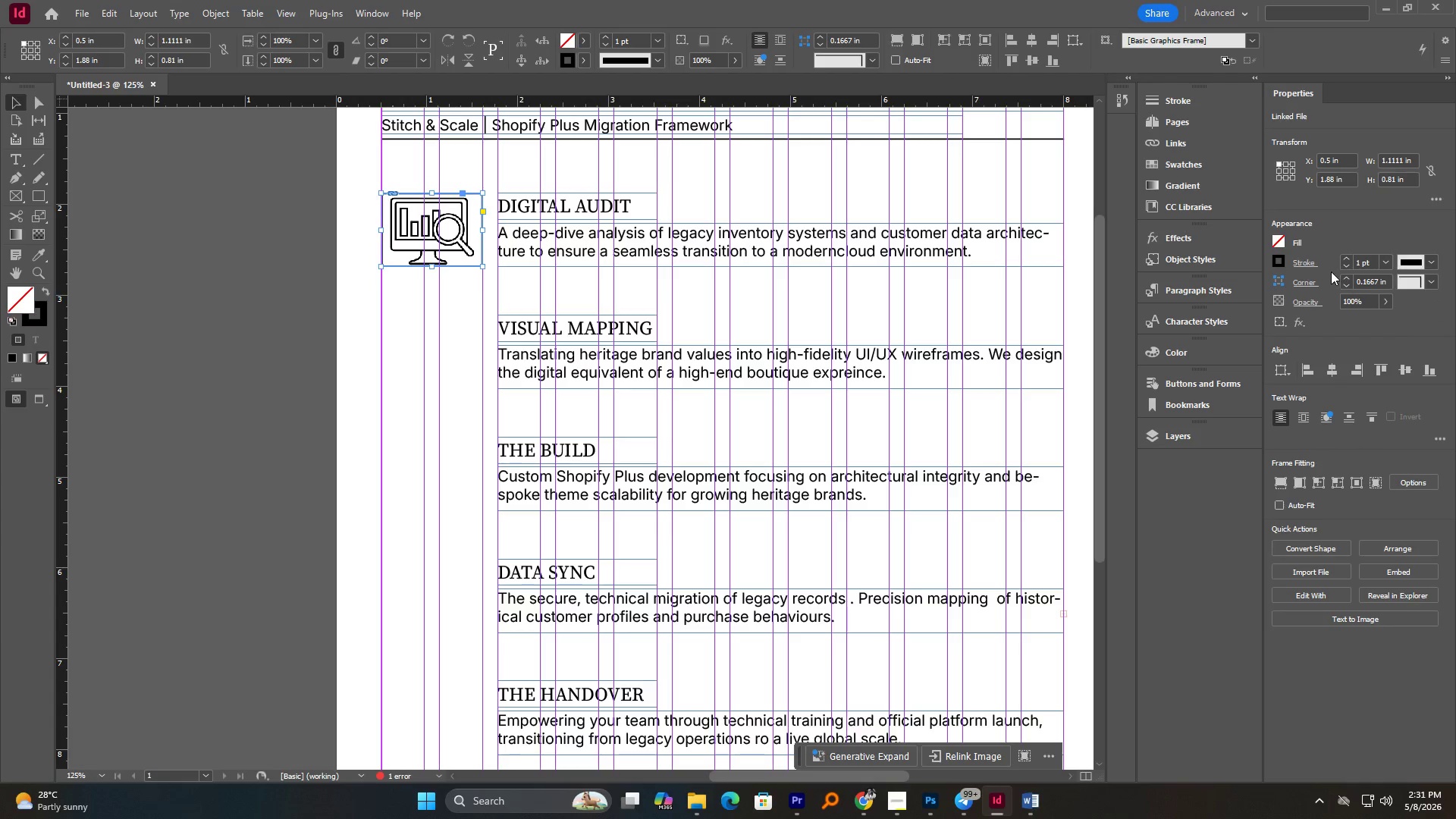 
left_click([1343, 268])
 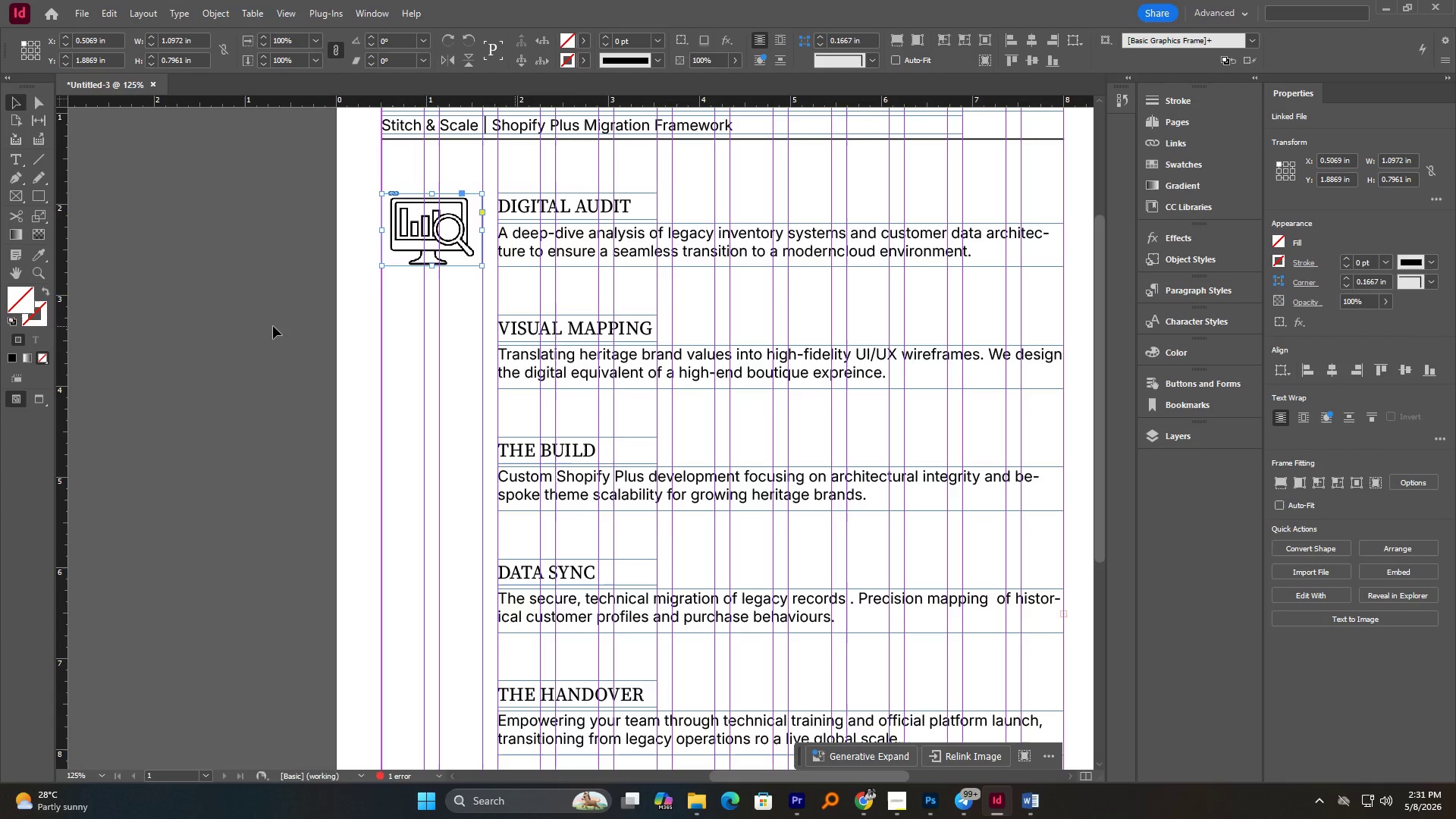 
left_click([257, 313])
 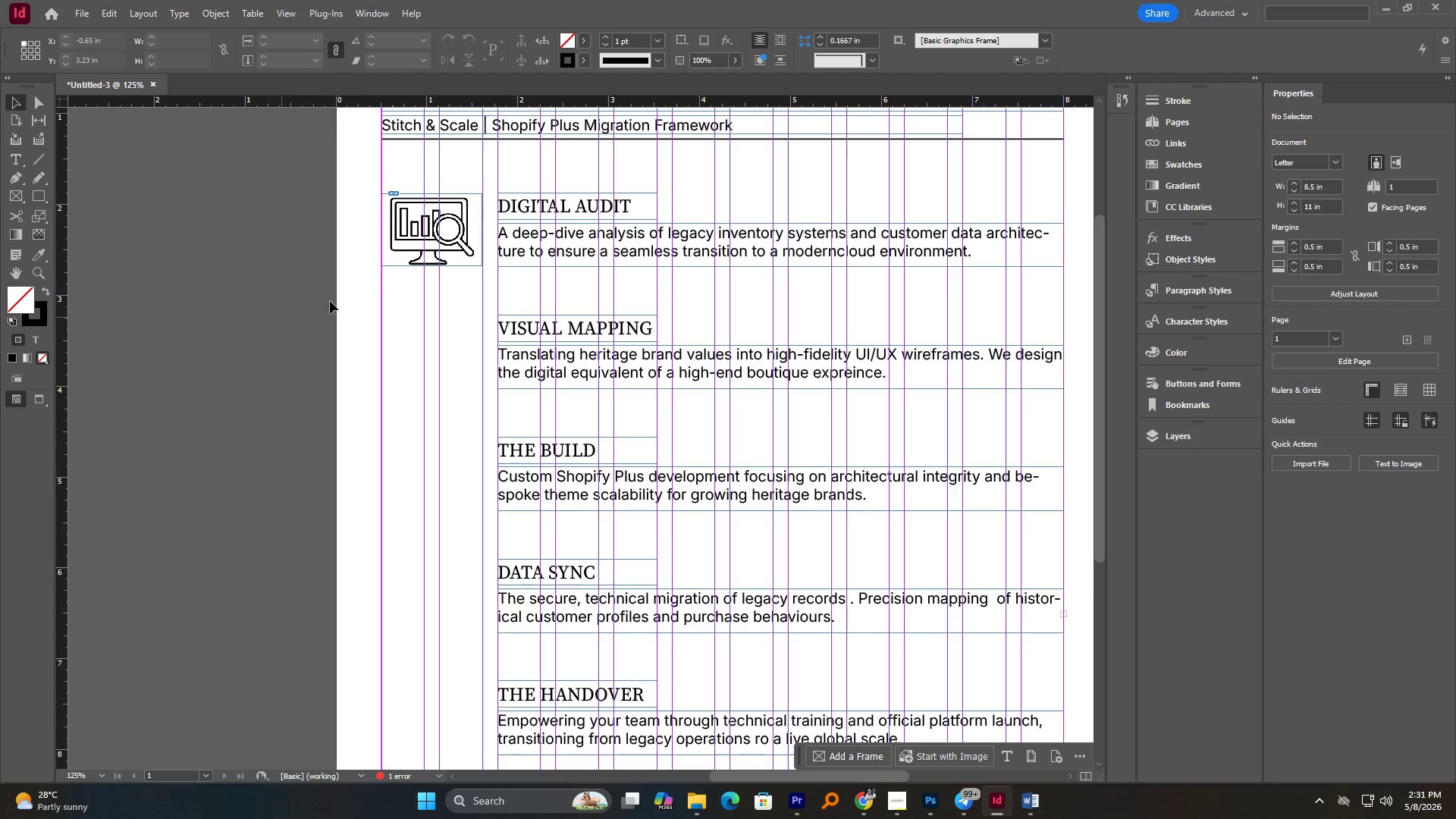 
hold_key(key=AltLeft, duration=2.5)
scroll: coordinate [469, 224], scroll_direction: up, amount: 3.0
 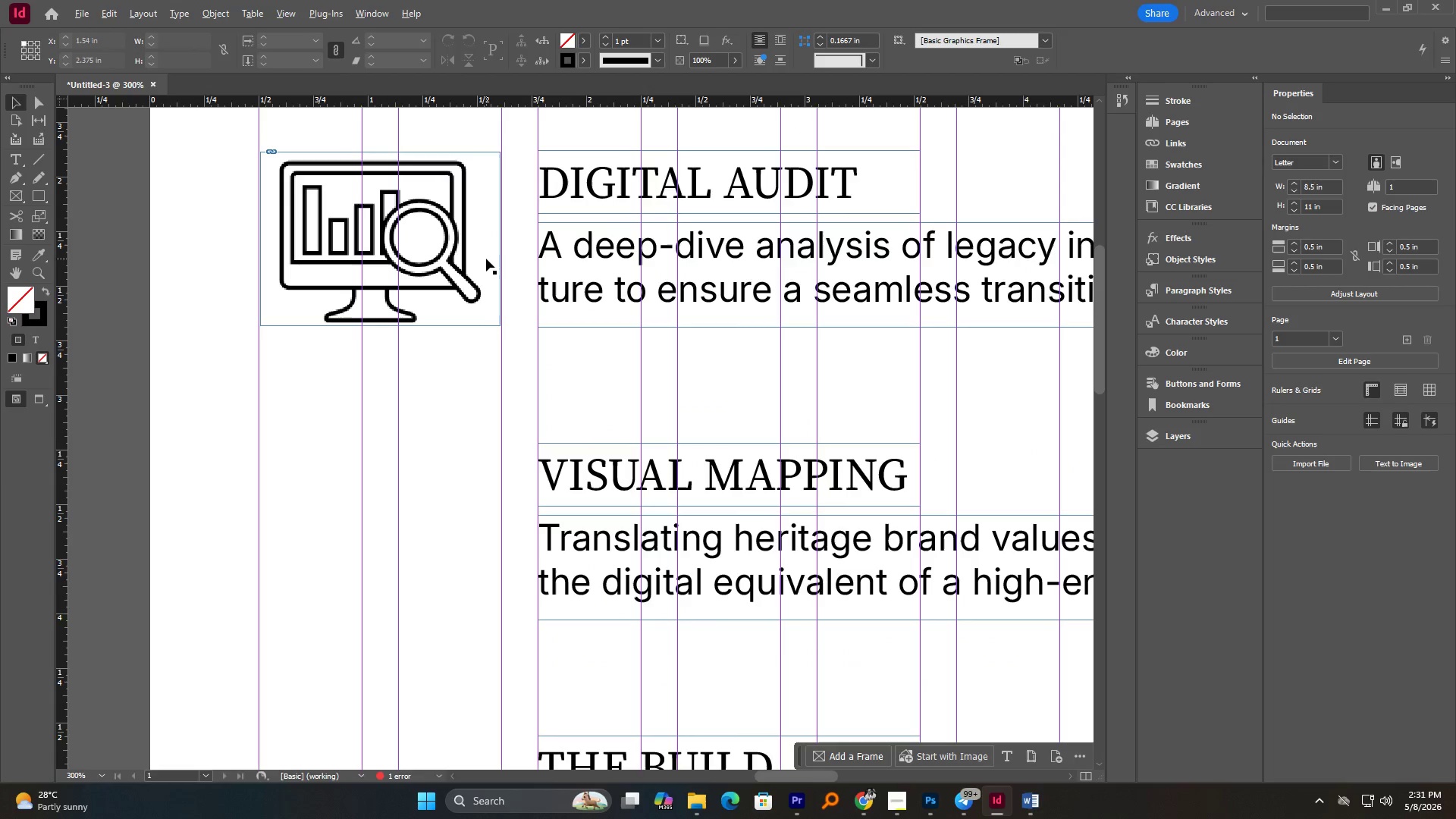 
scroll: coordinate [486, 260], scroll_direction: down, amount: 2.0
 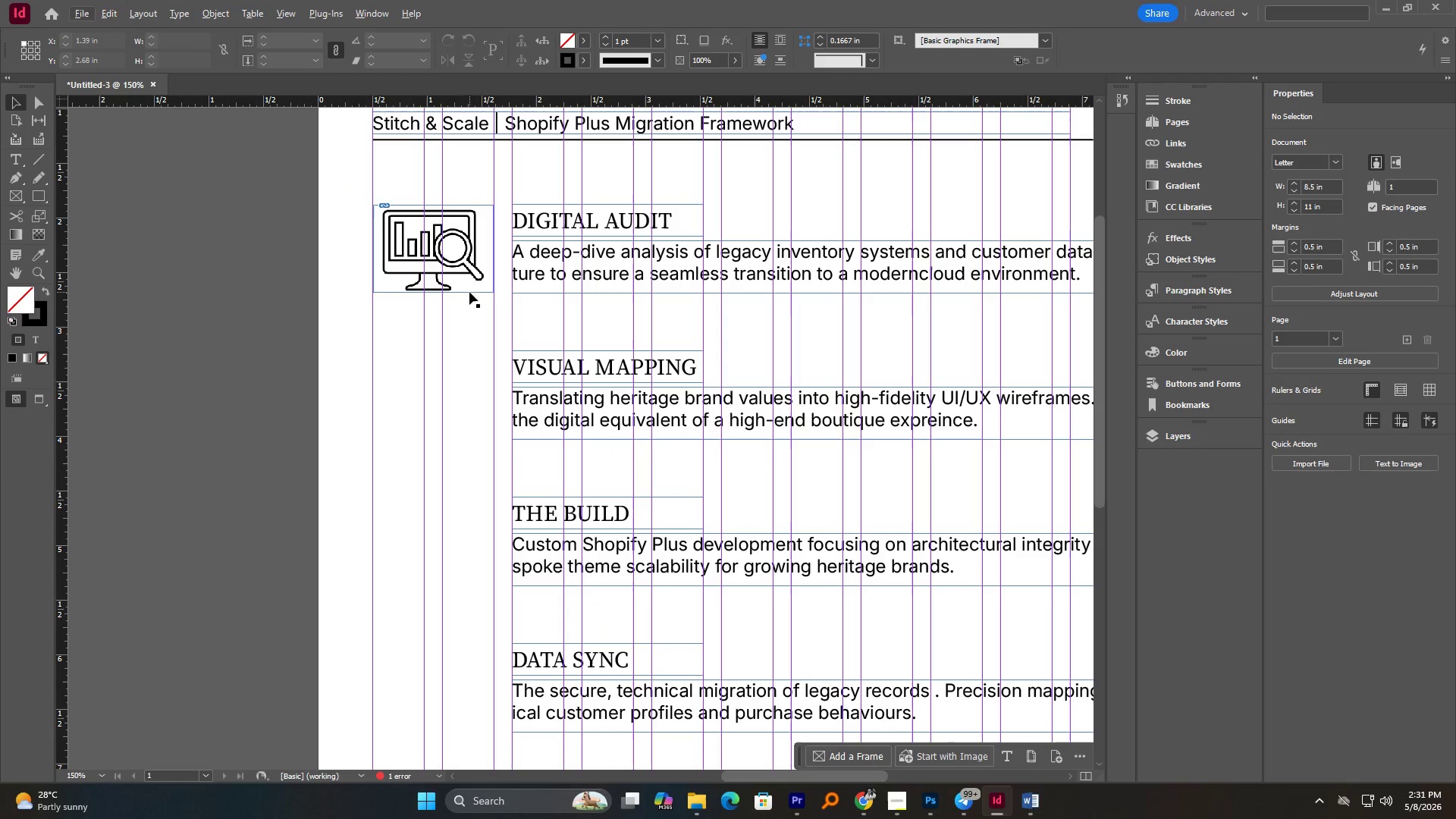 
left_click_drag(start_coordinate=[469, 292], to_coordinate=[476, 436])
 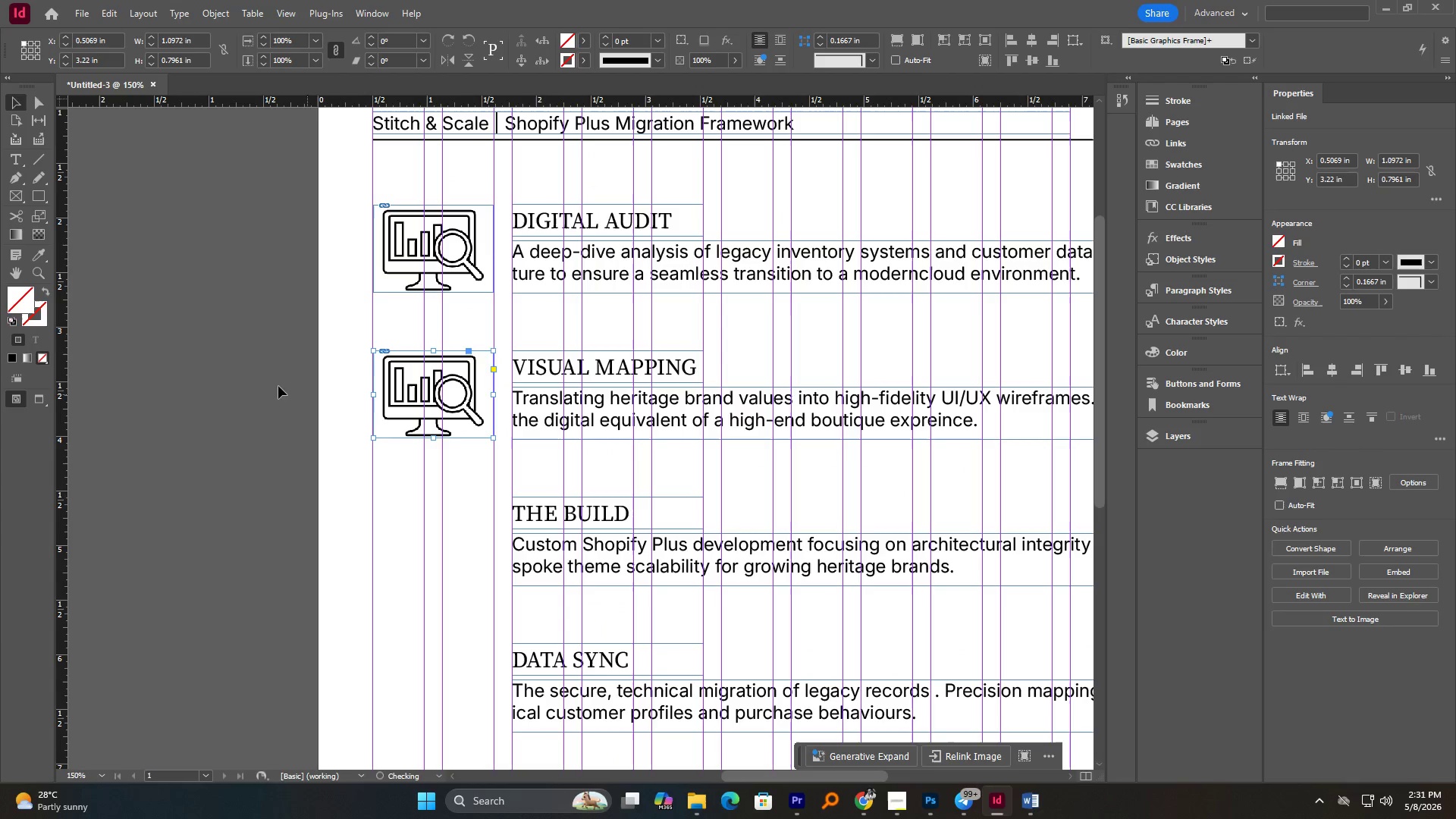 
hold_key(key=AltLeft, duration=2.2)
 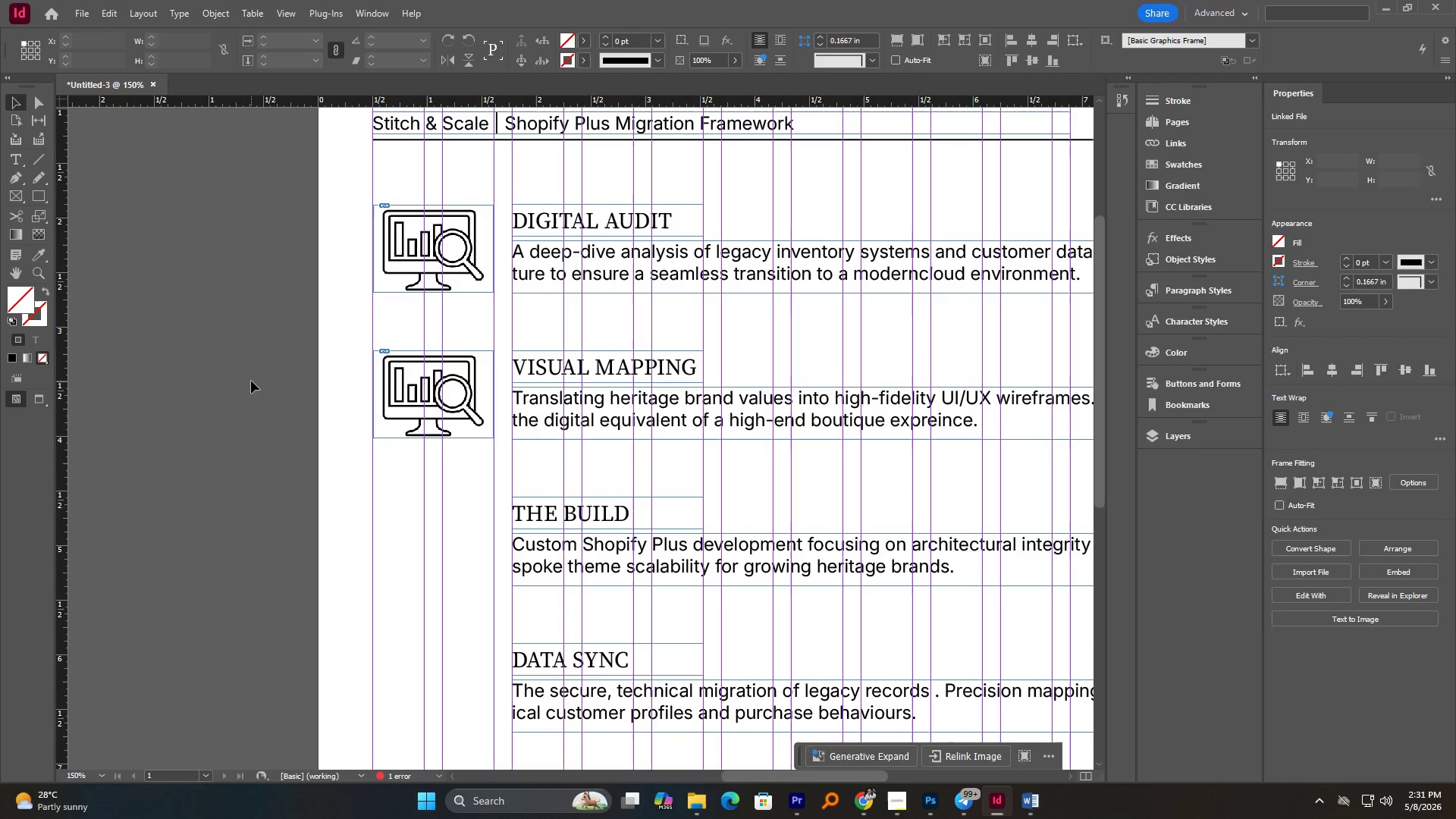 
hold_key(key=ShiftLeft, duration=2.33)
 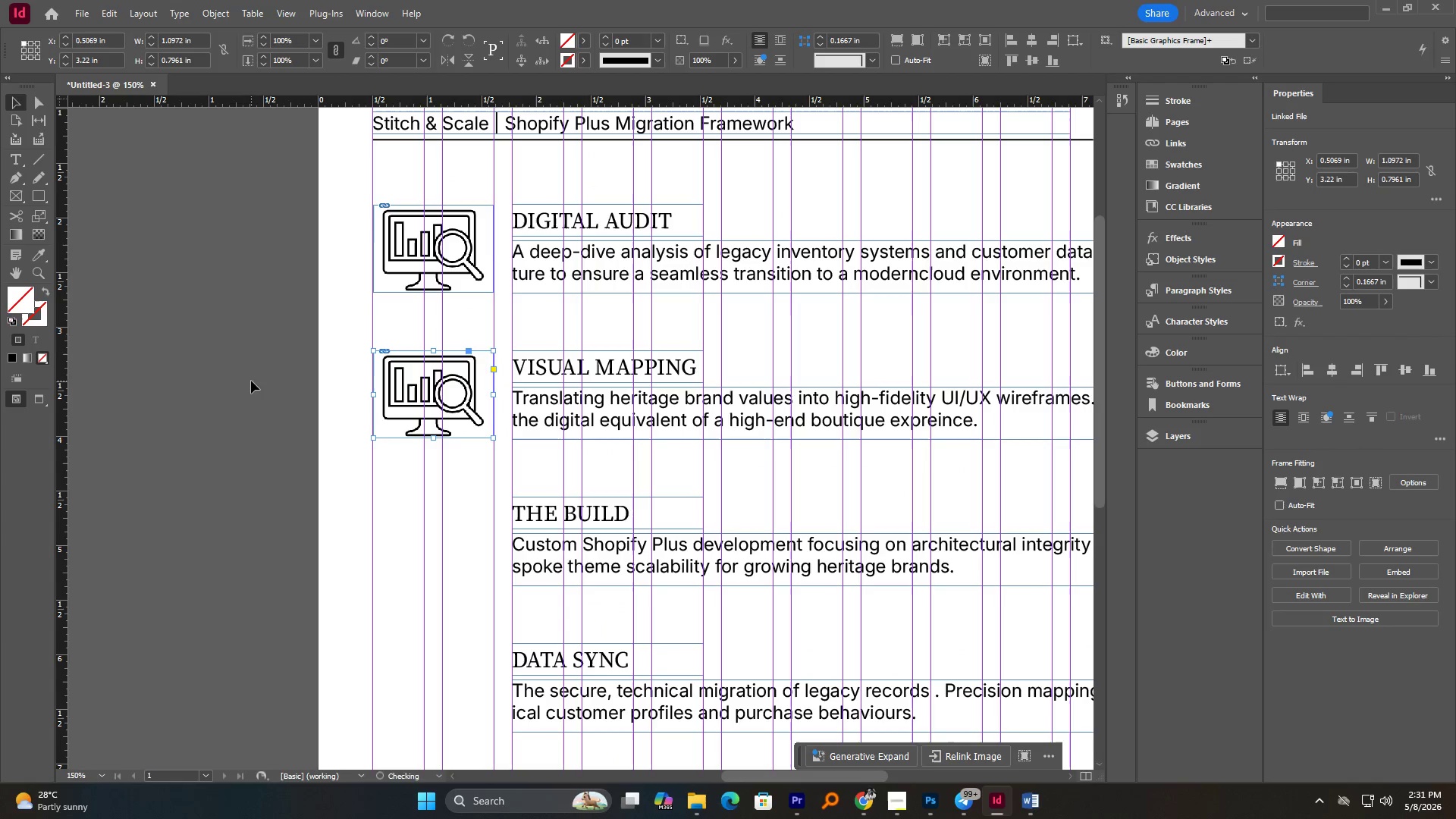 
left_click([251, 381])
 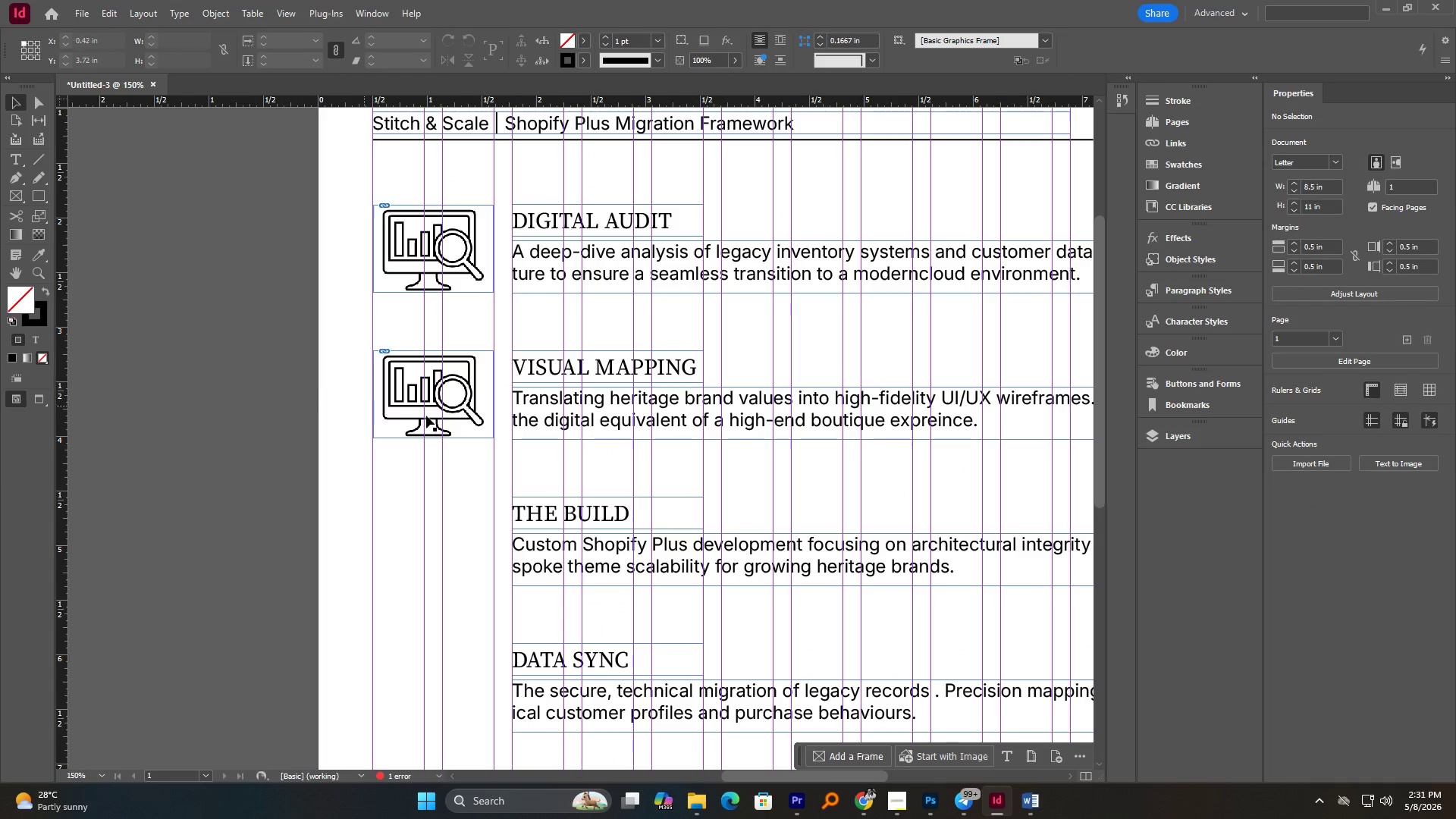 
left_click([460, 409])
 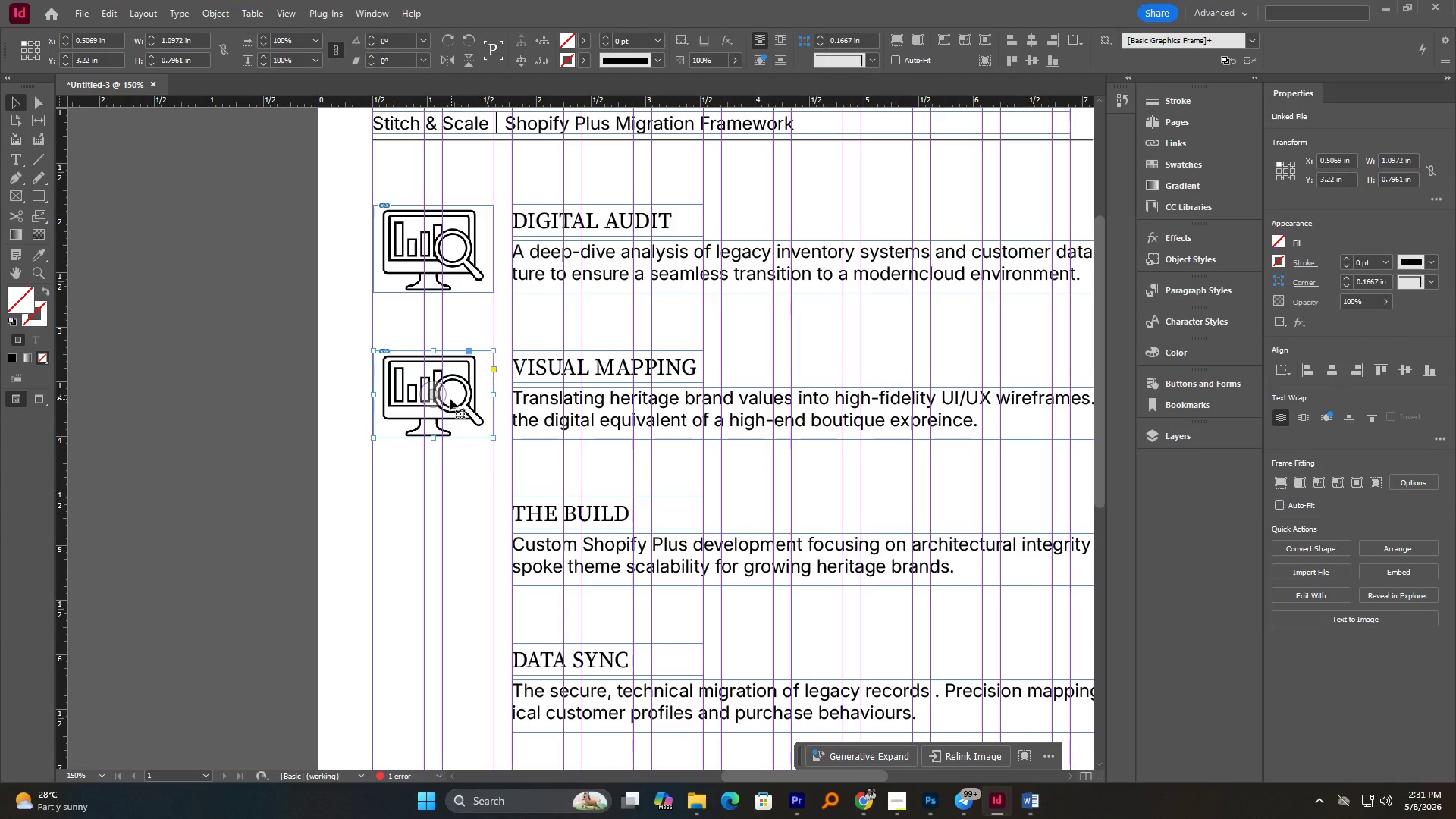 
left_click([433, 398])
 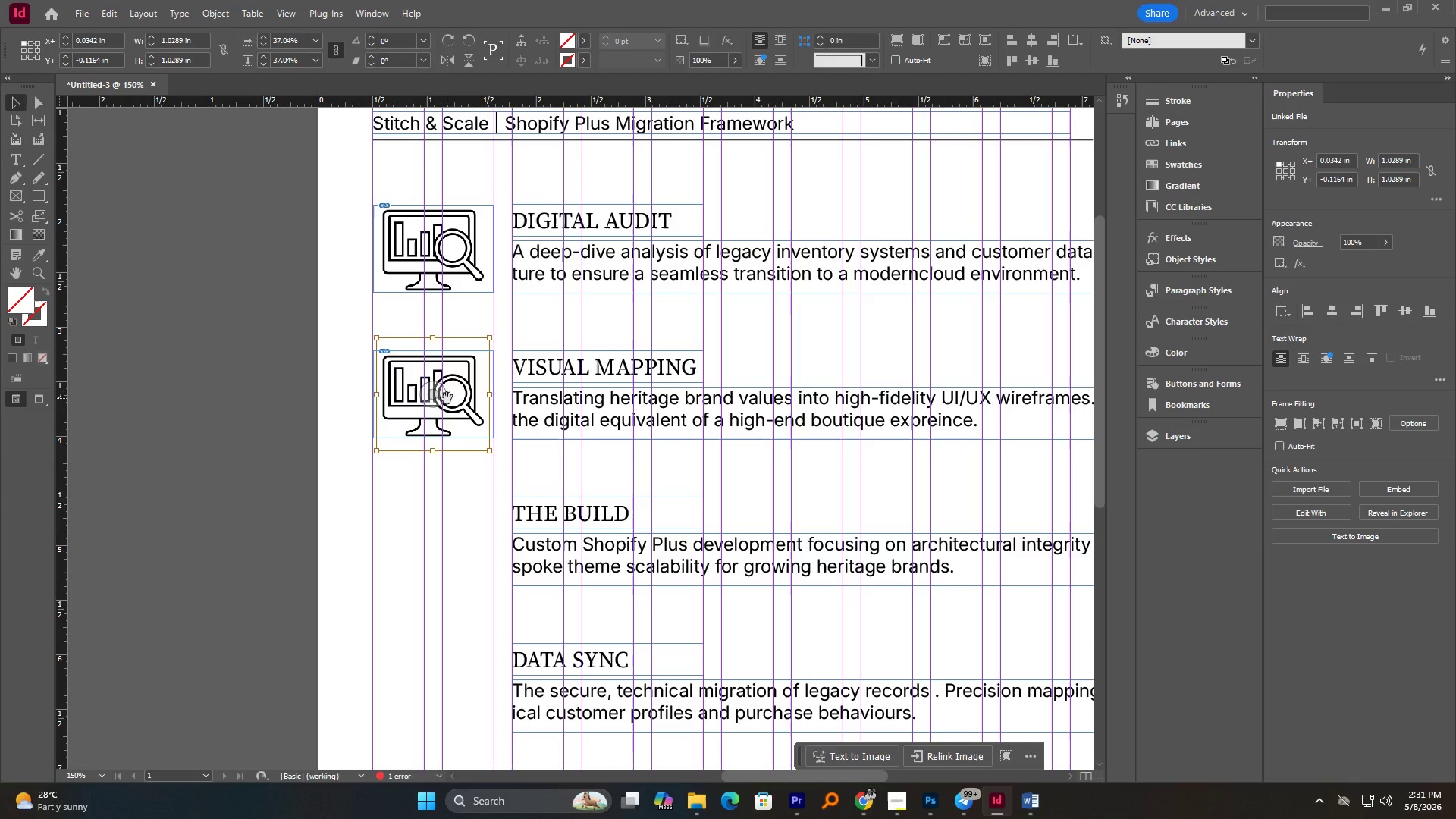 
key(Delete)
 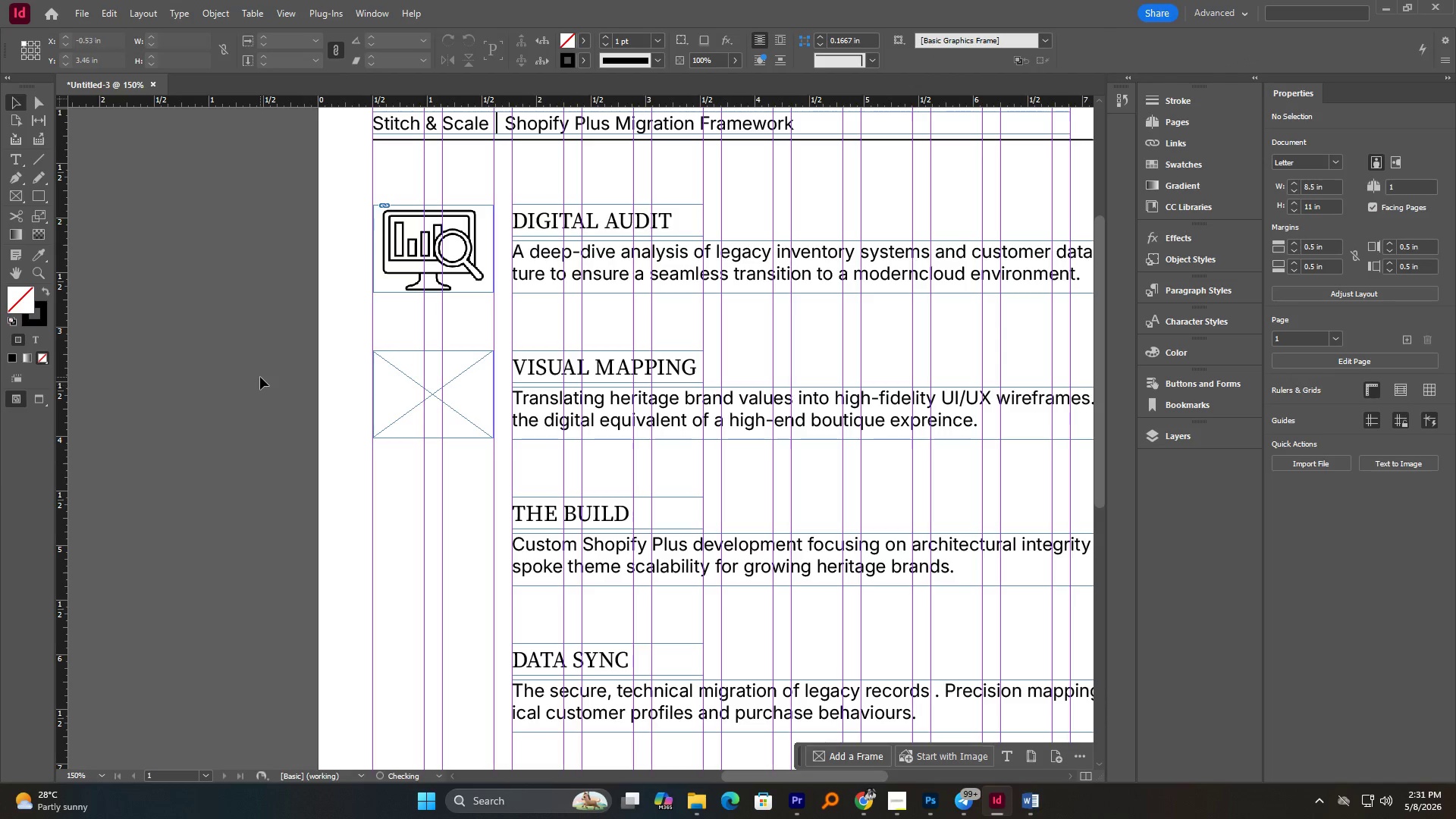 
left_click([259, 377])
 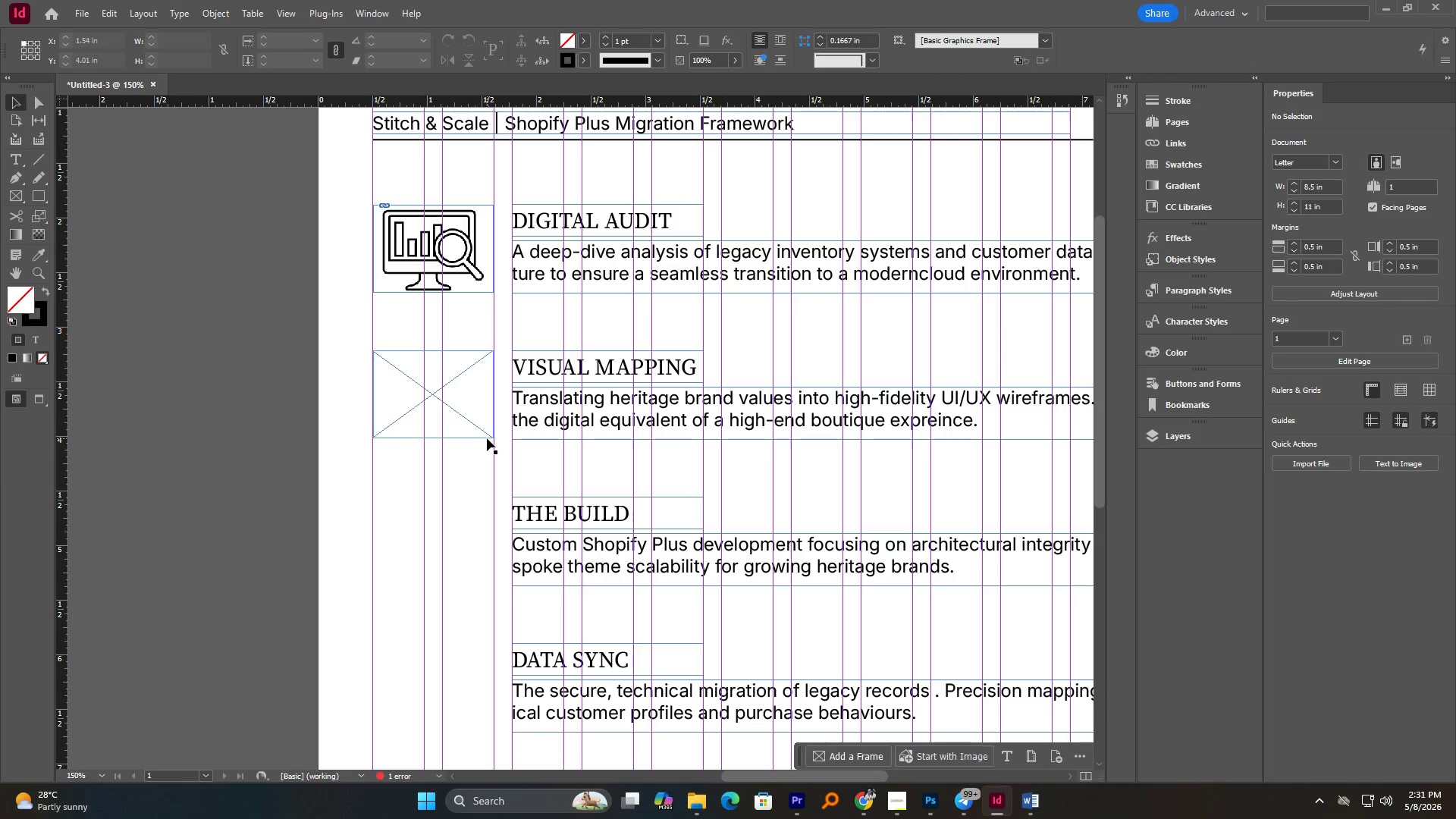 
scroll: coordinate [483, 437], scroll_direction: down, amount: 3.0
 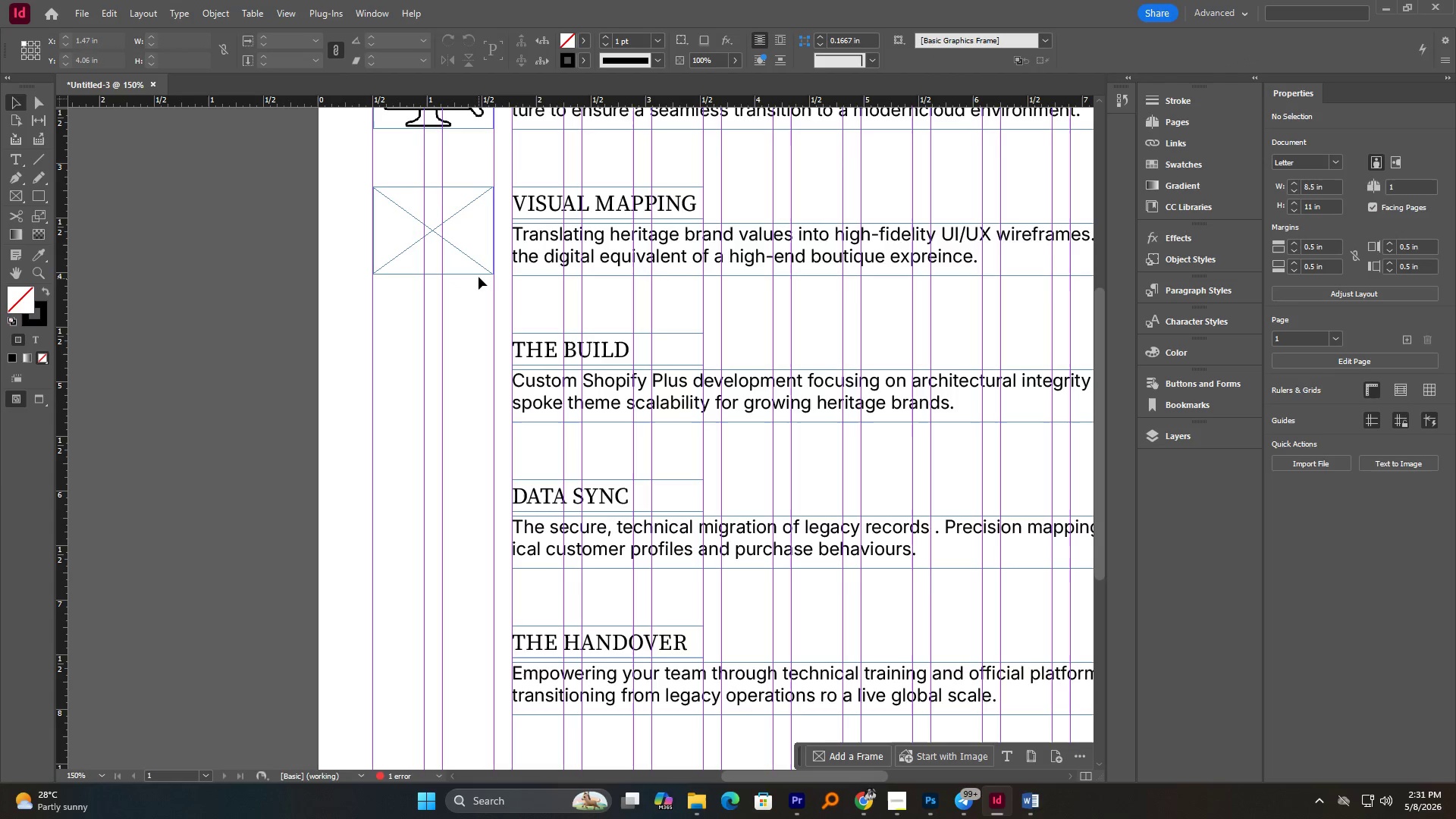 
left_click_drag(start_coordinate=[479, 276], to_coordinate=[481, 304])
 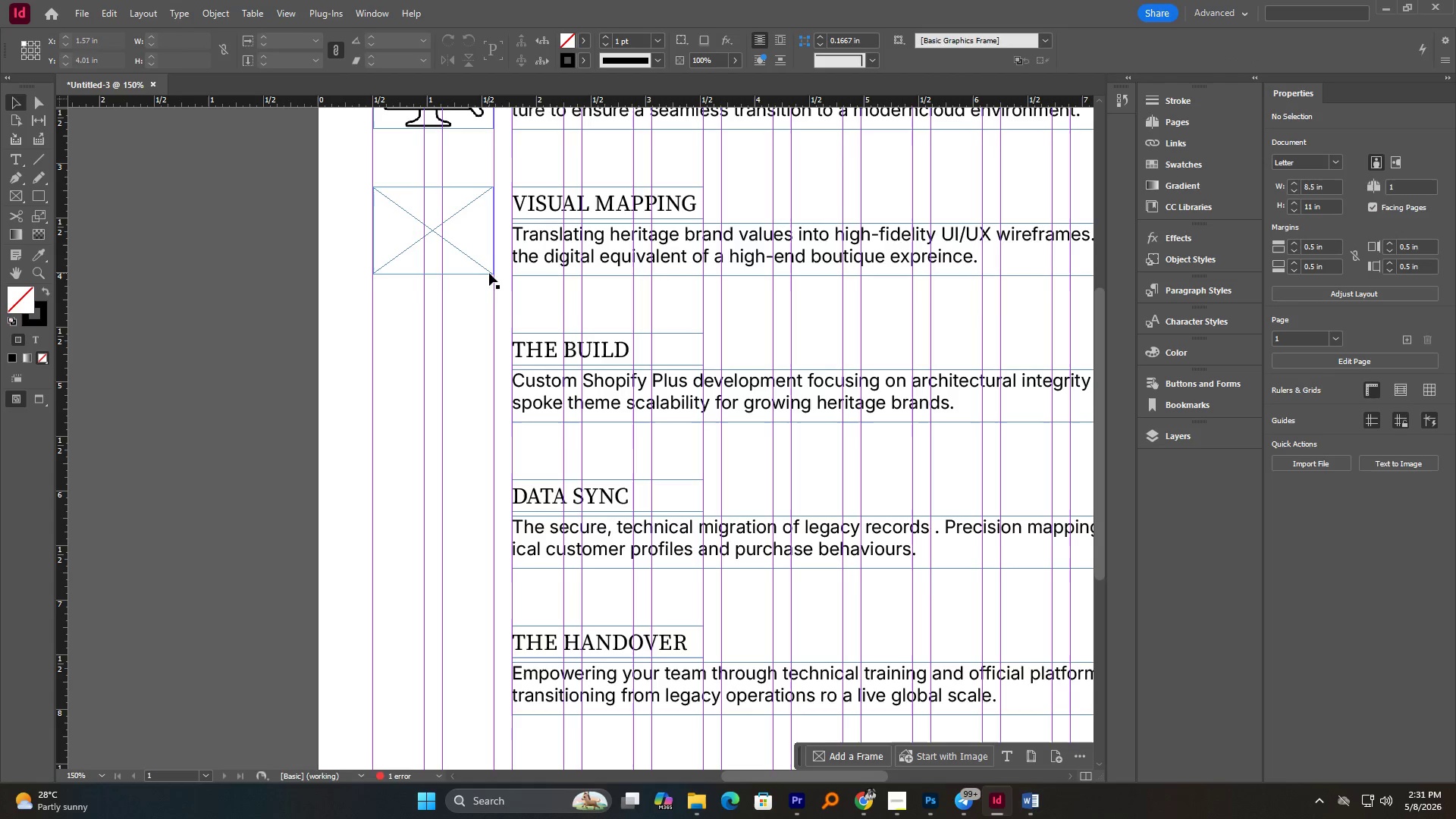 
hold_key(key=AltLeft, duration=0.62)
 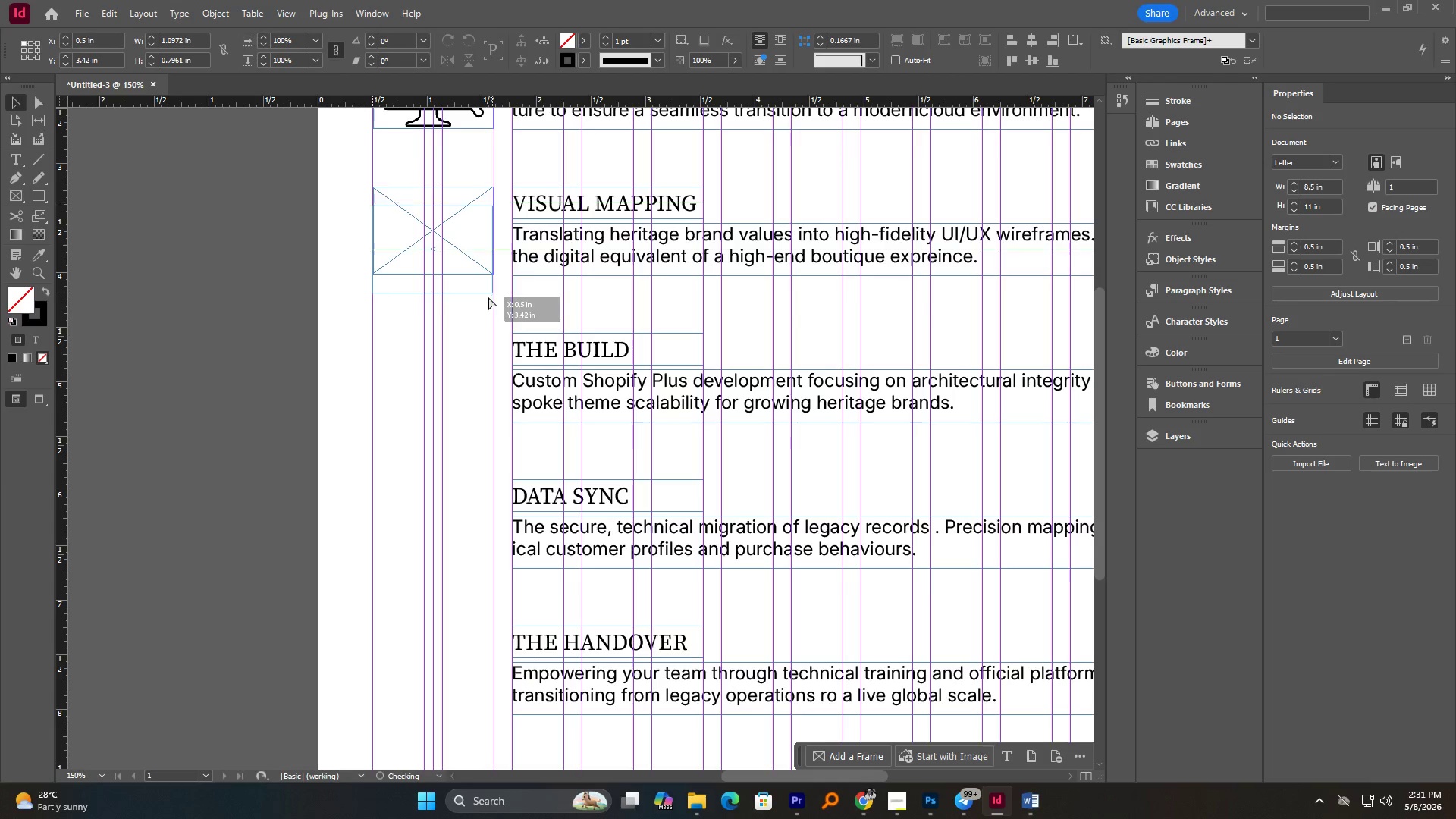 
hold_key(key=ShiftLeft, duration=0.48)
 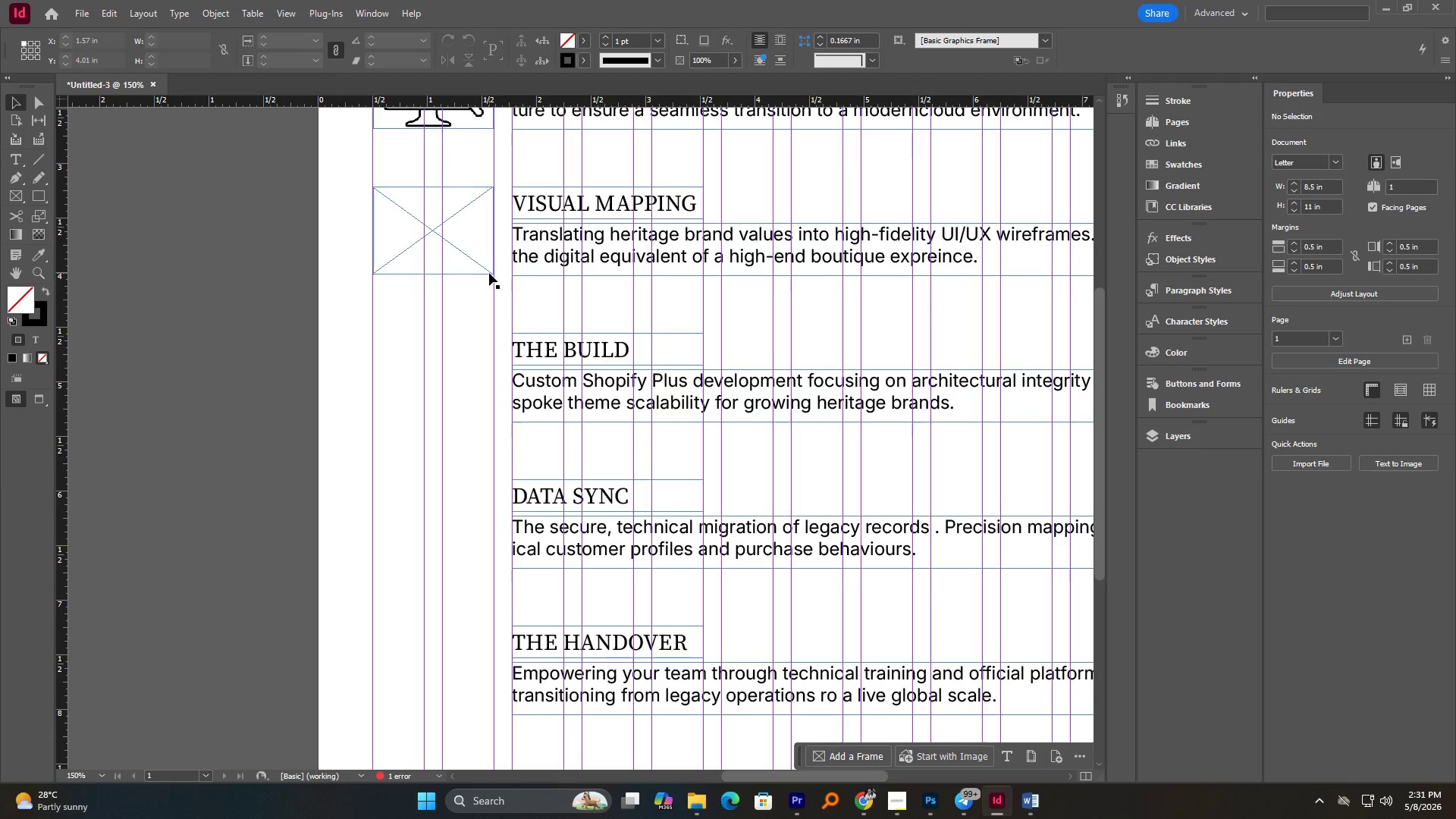 
left_click_drag(start_coordinate=[489, 273], to_coordinate=[472, 419])
 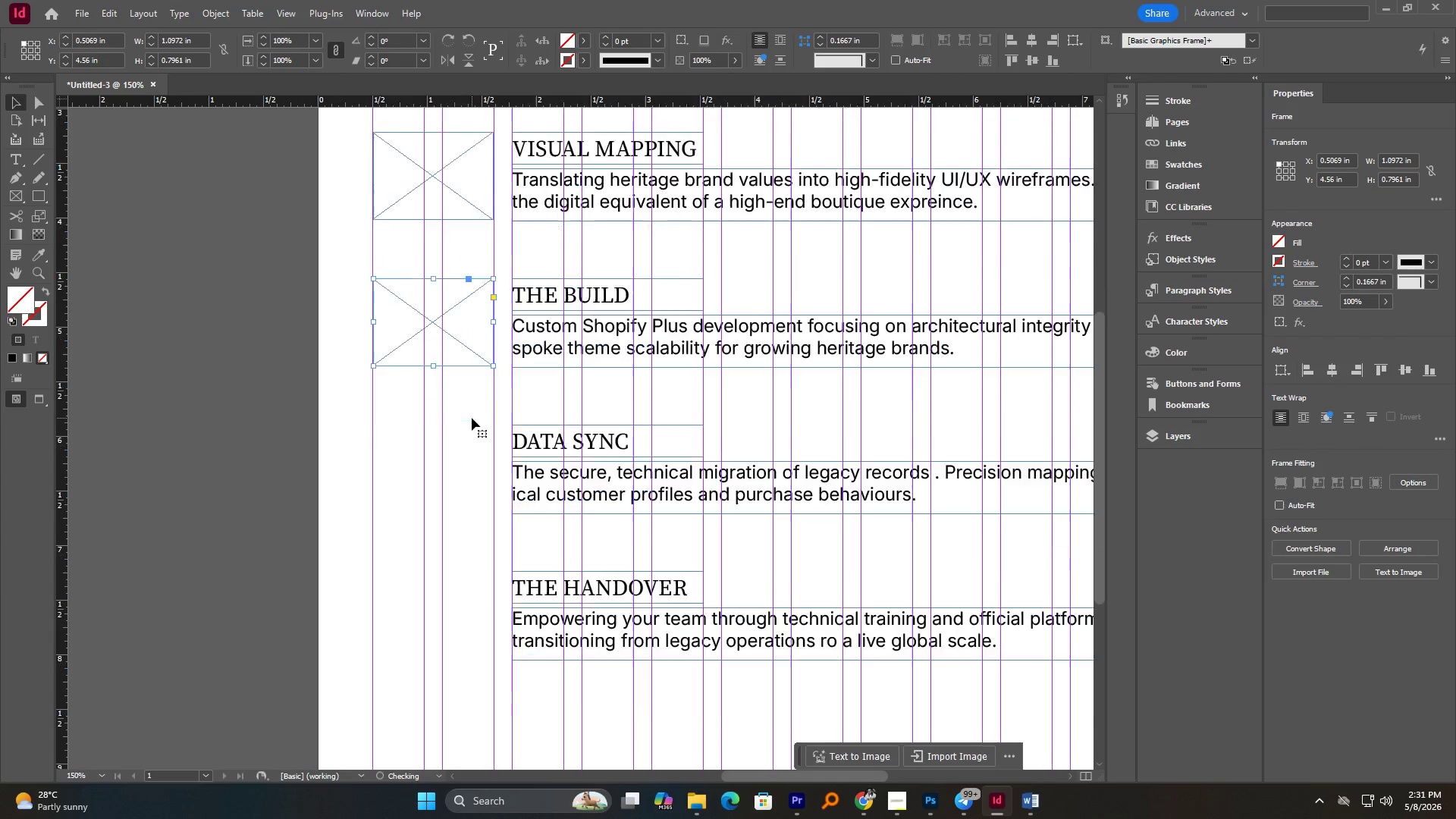 
hold_key(key=ShiftLeft, duration=1.5)
 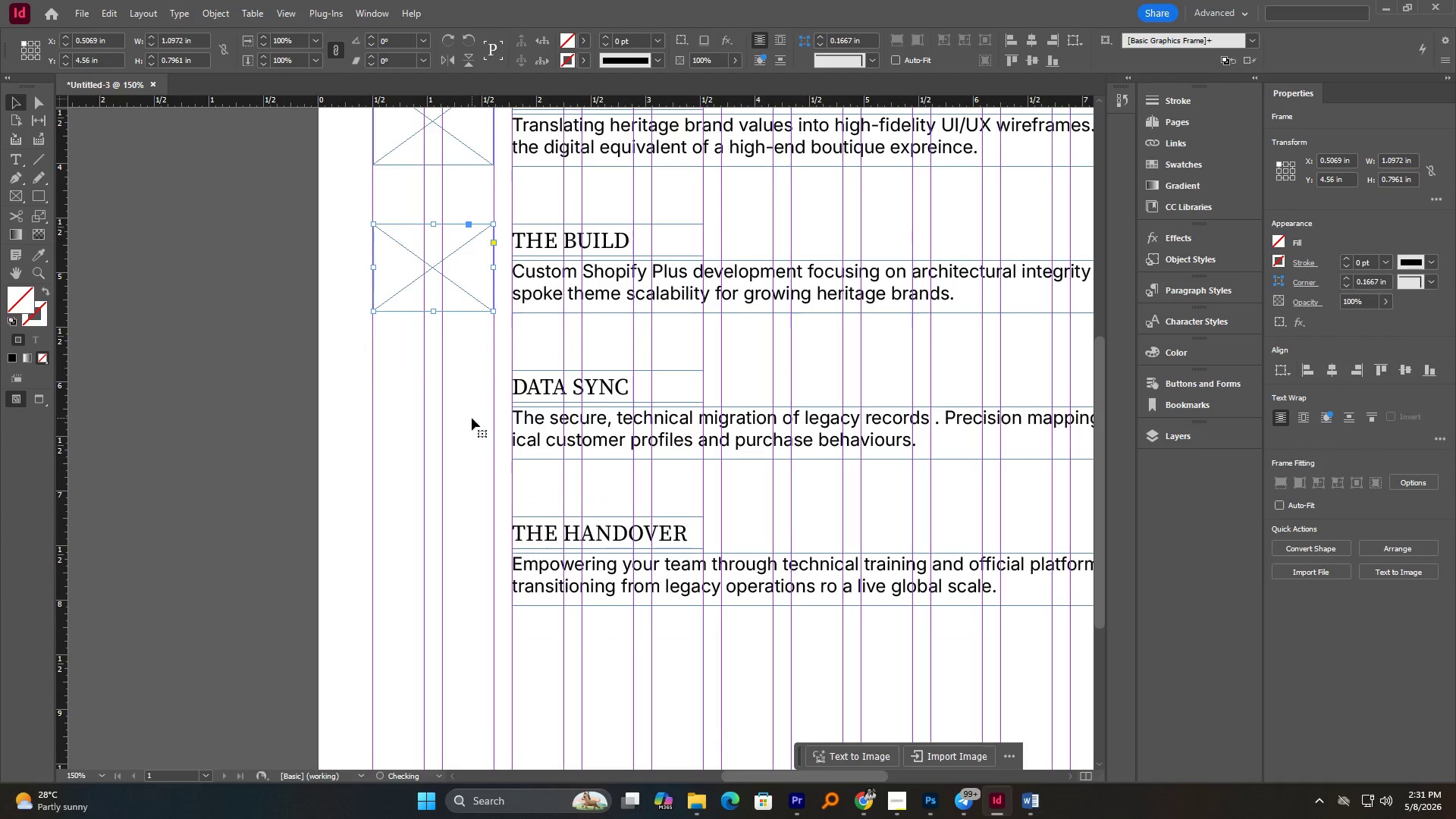 
hold_key(key=AltLeft, duration=1.44)
 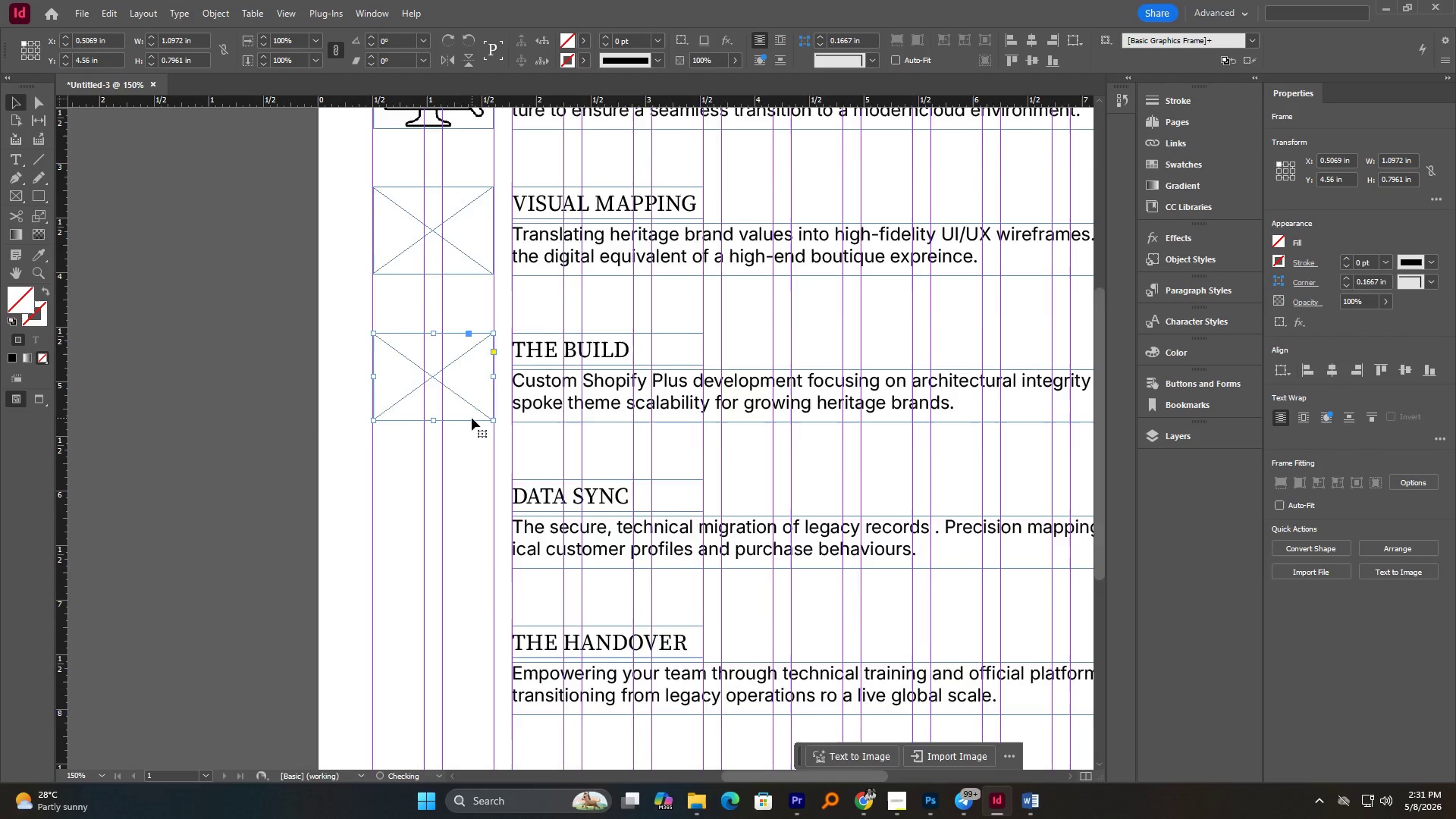 
scroll: coordinate [472, 418], scroll_direction: down, amount: 2.0
 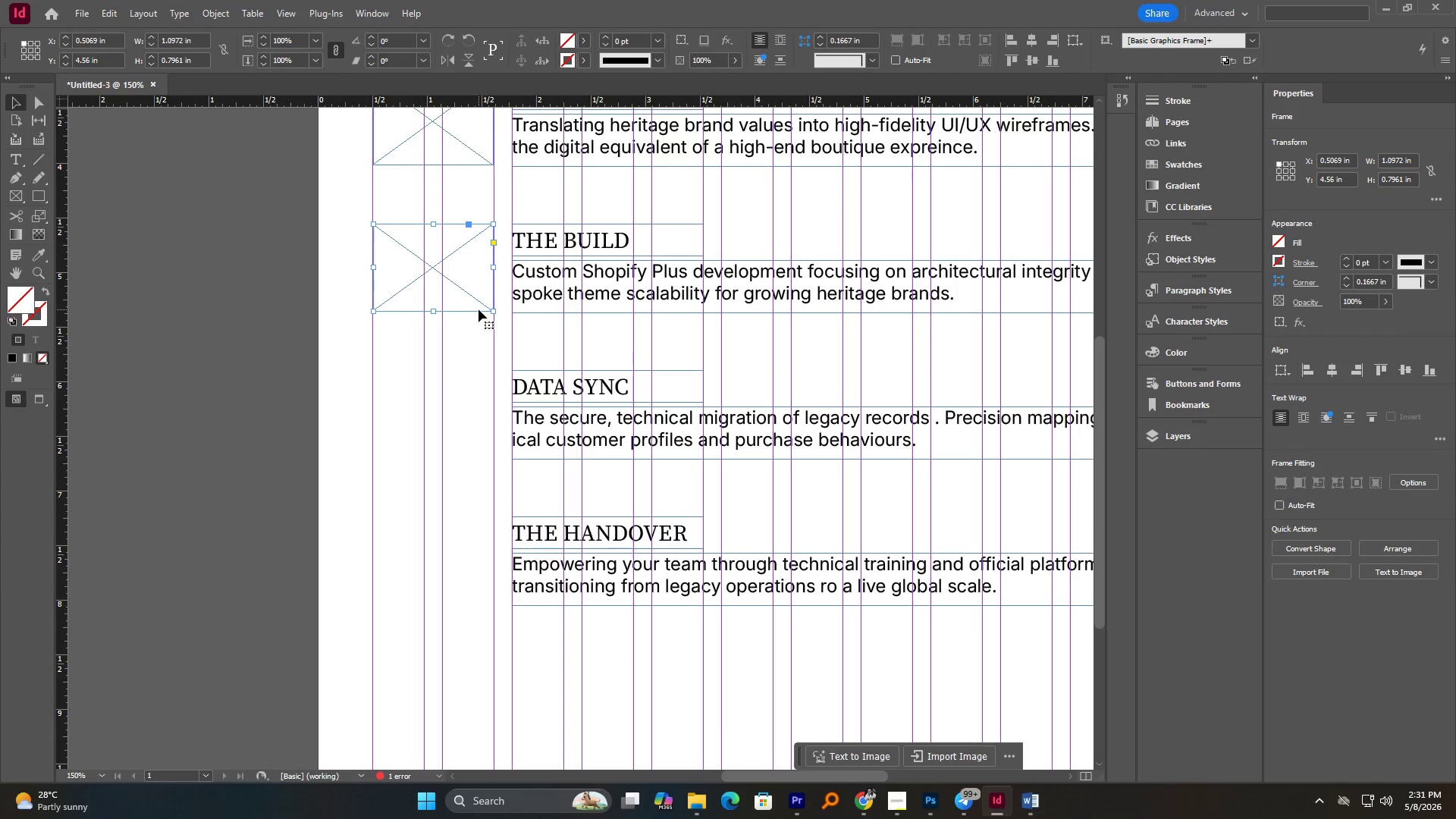 
left_click_drag(start_coordinate=[477, 309], to_coordinate=[488, 455])
 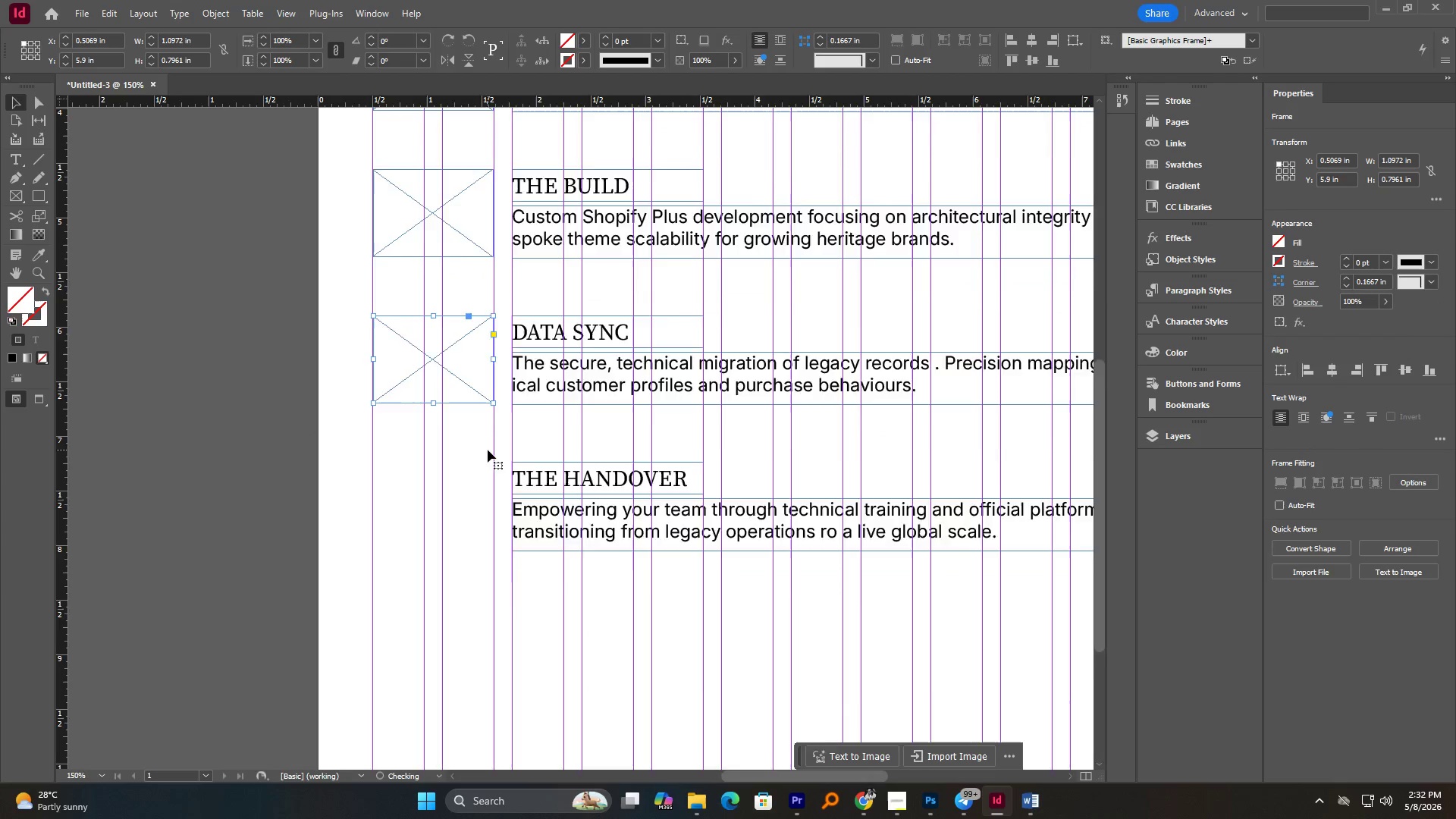 
hold_key(key=AltLeft, duration=1.09)
 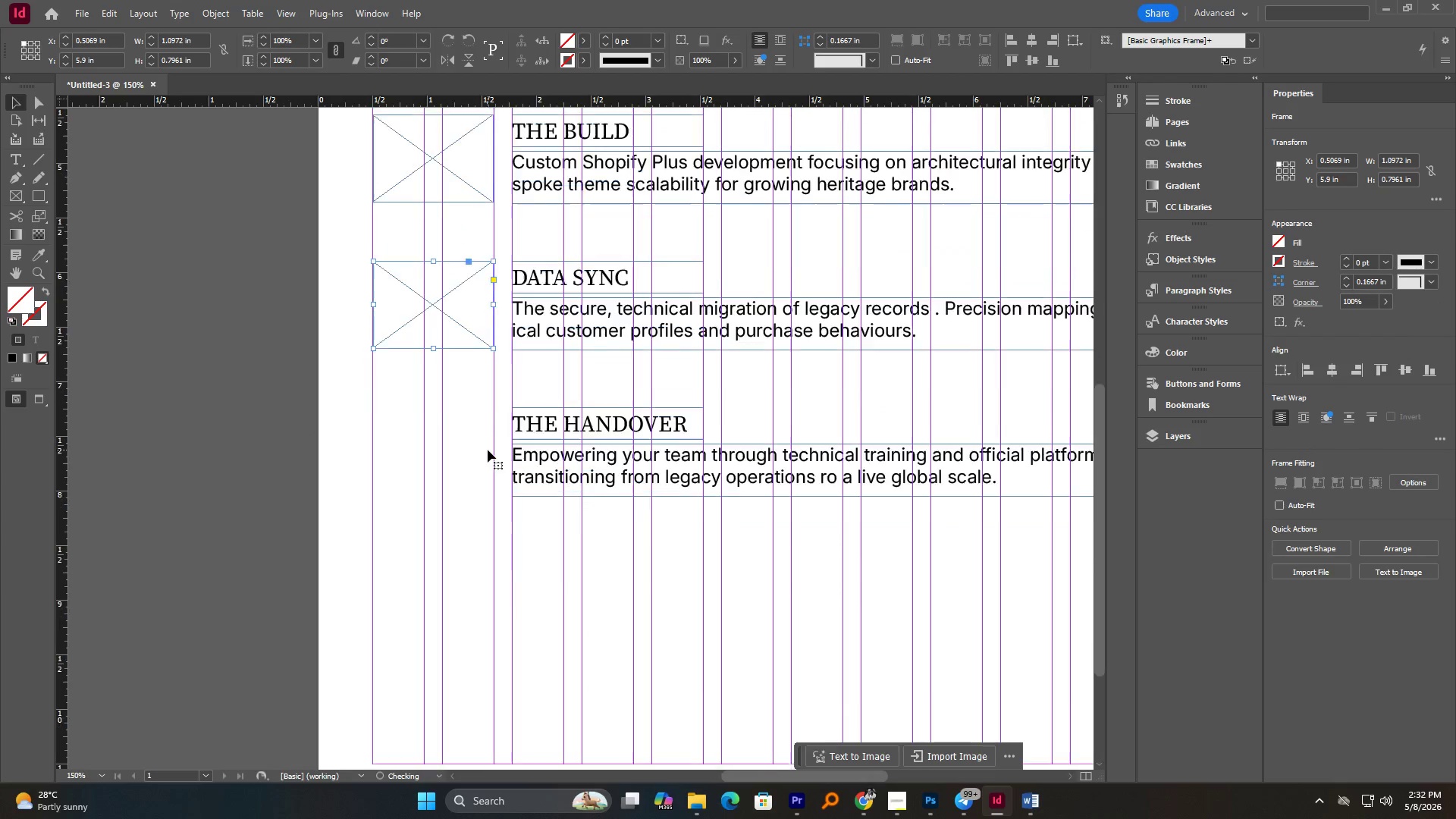 
hold_key(key=ShiftLeft, duration=1.14)
 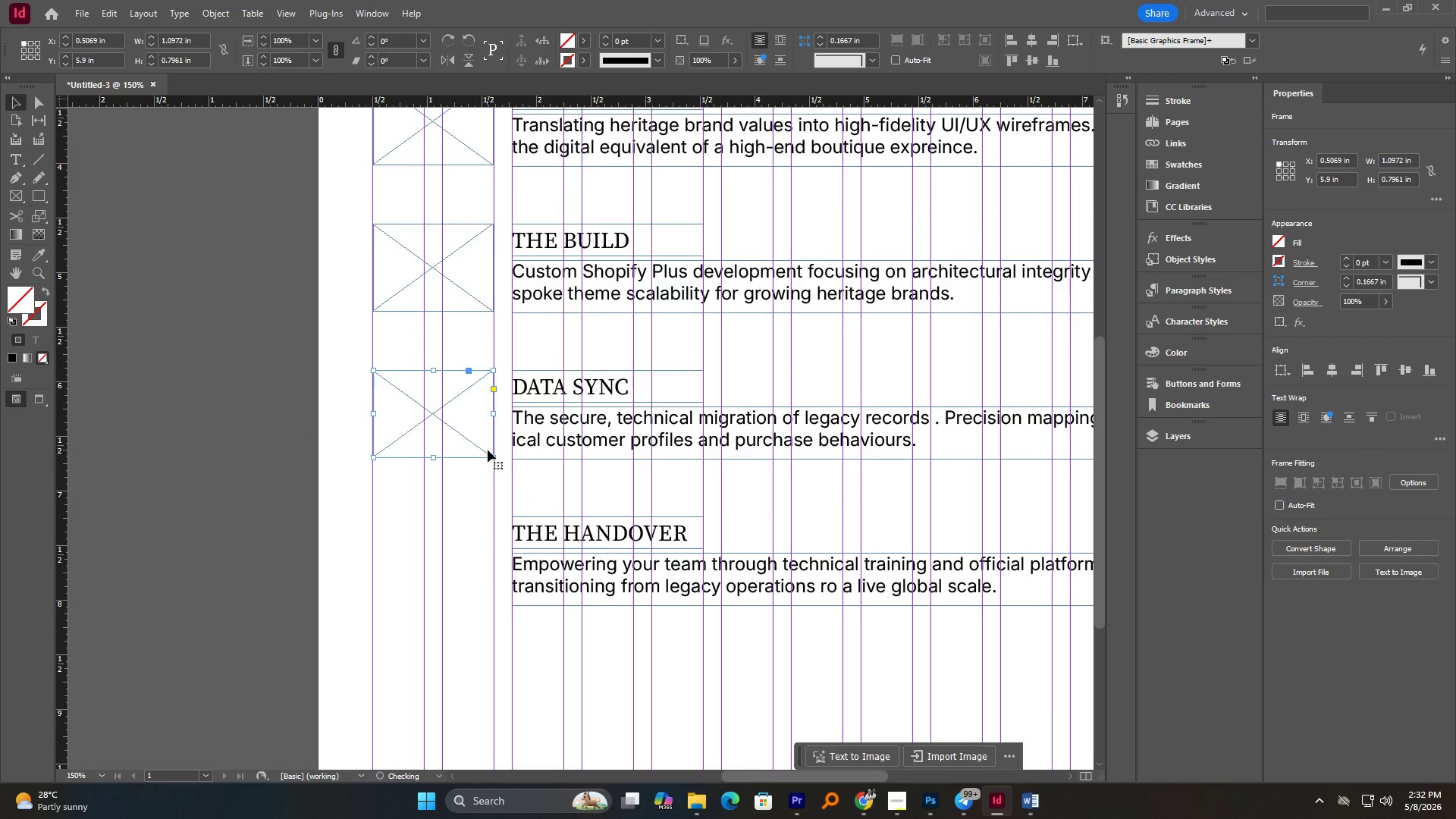 
scroll: coordinate [488, 450], scroll_direction: down, amount: 2.0
 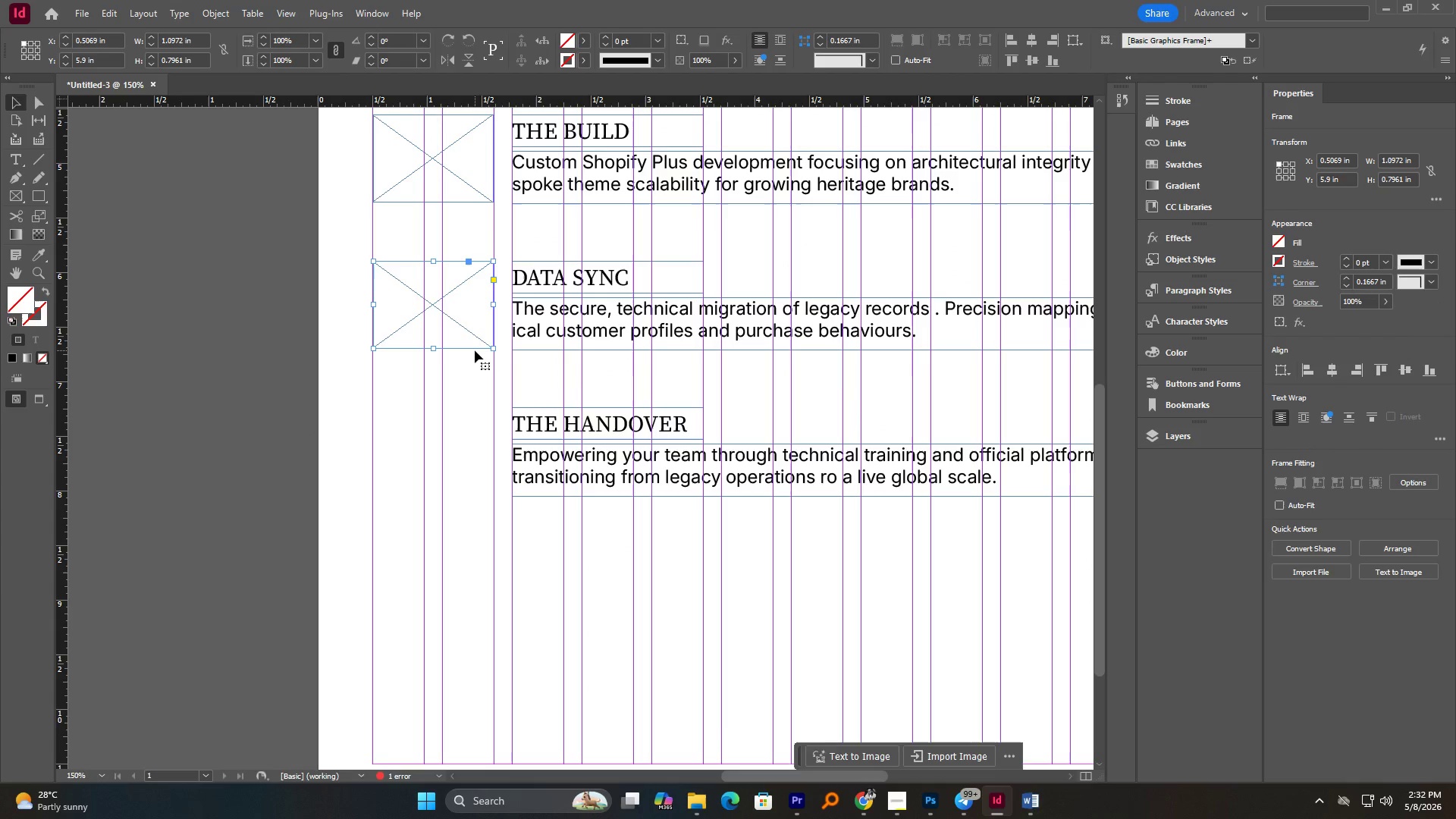 
left_click_drag(start_coordinate=[475, 350], to_coordinate=[478, 494])
 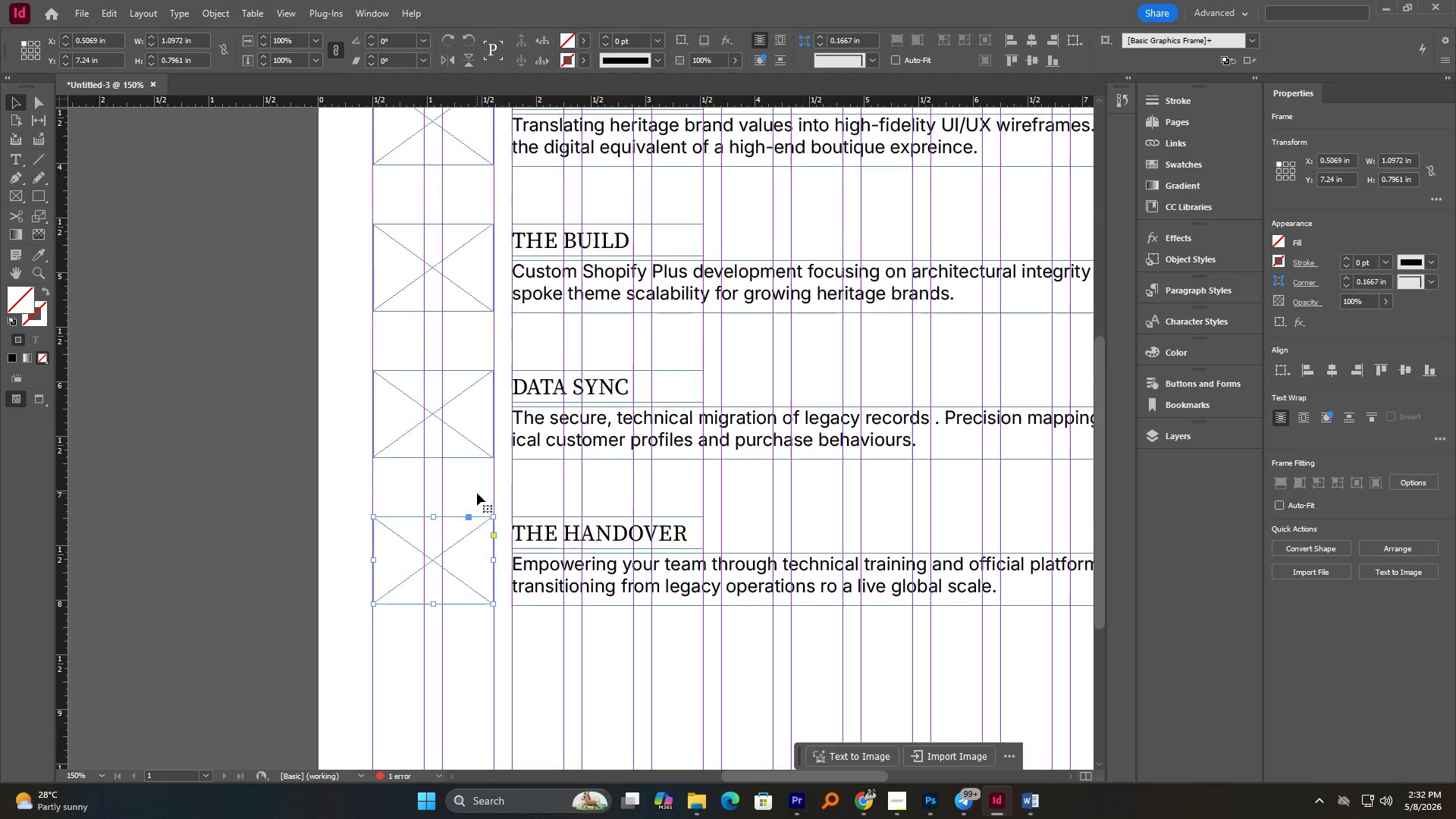 
hold_key(key=AltLeft, duration=2.19)
 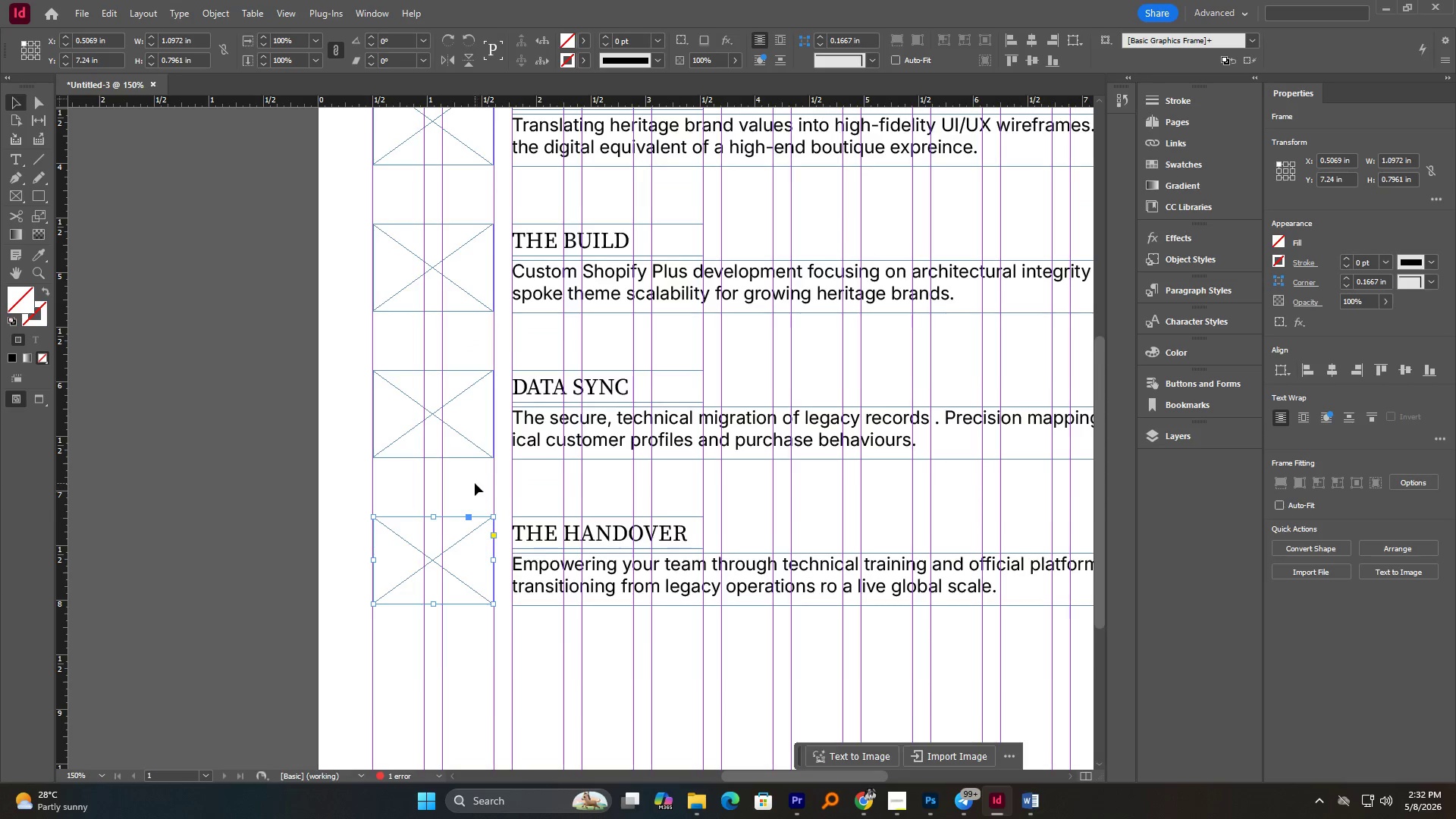 
hold_key(key=ShiftLeft, duration=2.25)
 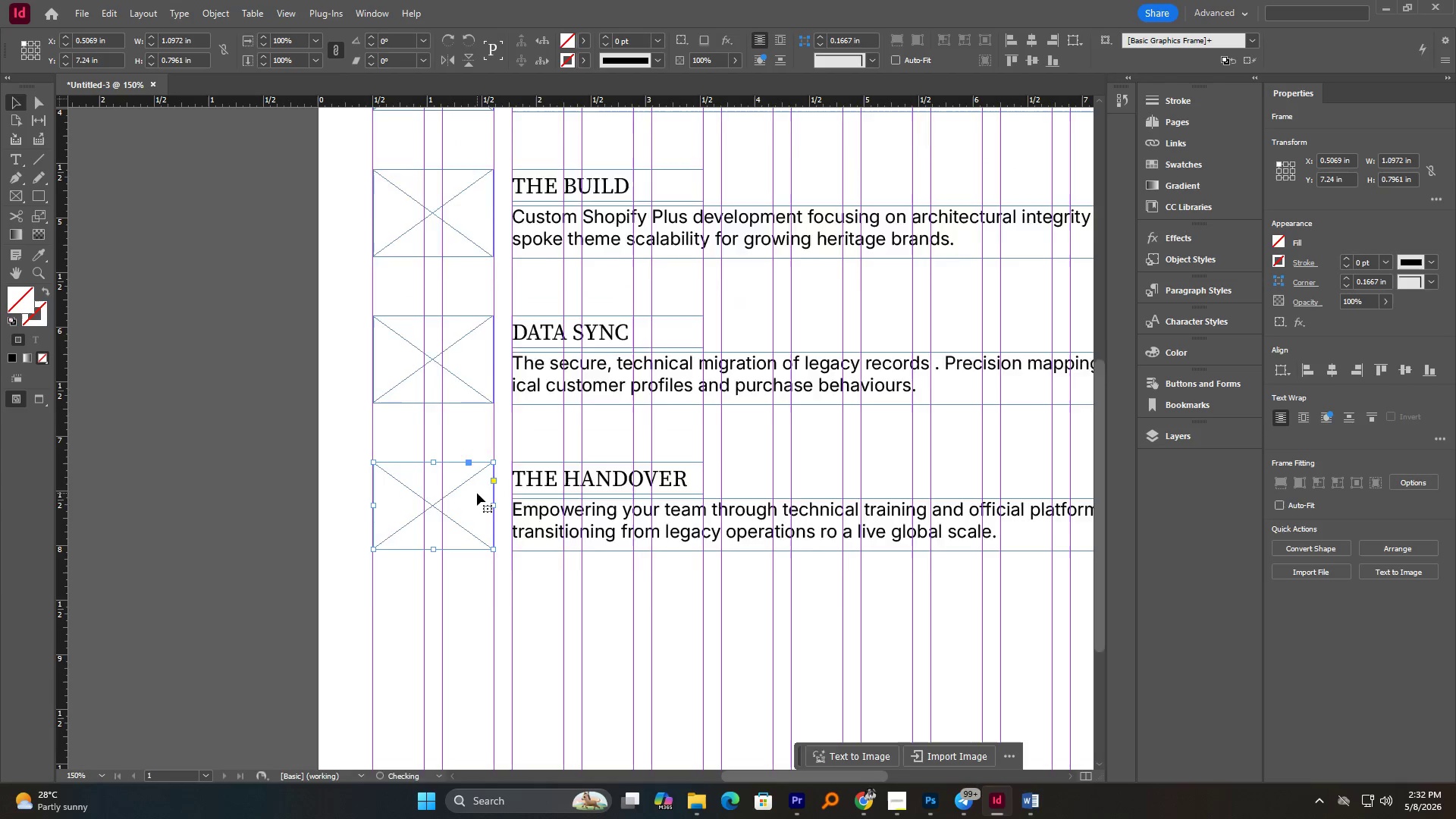 
scroll: coordinate [475, 483], scroll_direction: up, amount: 6.0
 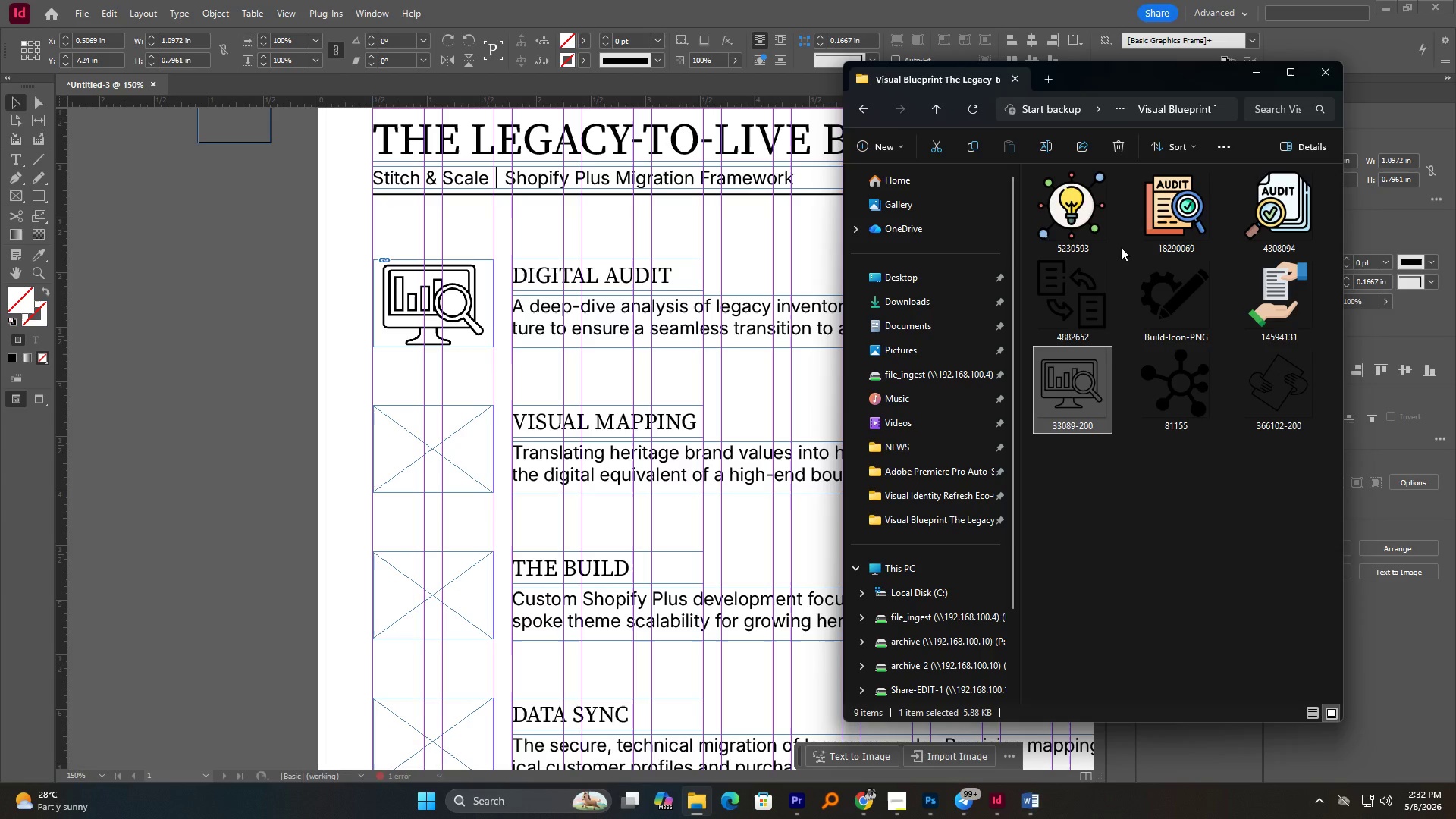 
wait(49.59)
 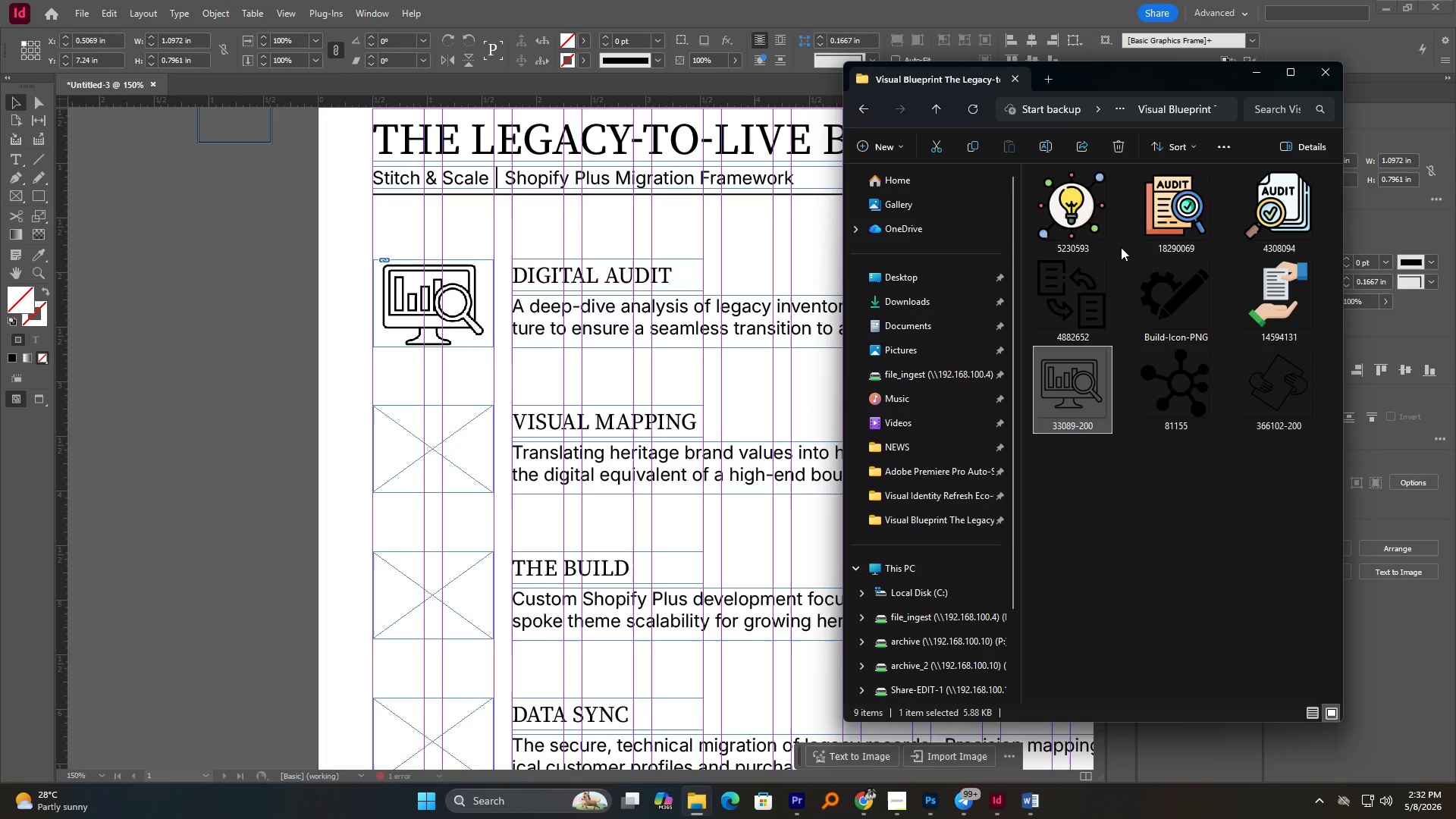 
key(Alt+AltLeft)
 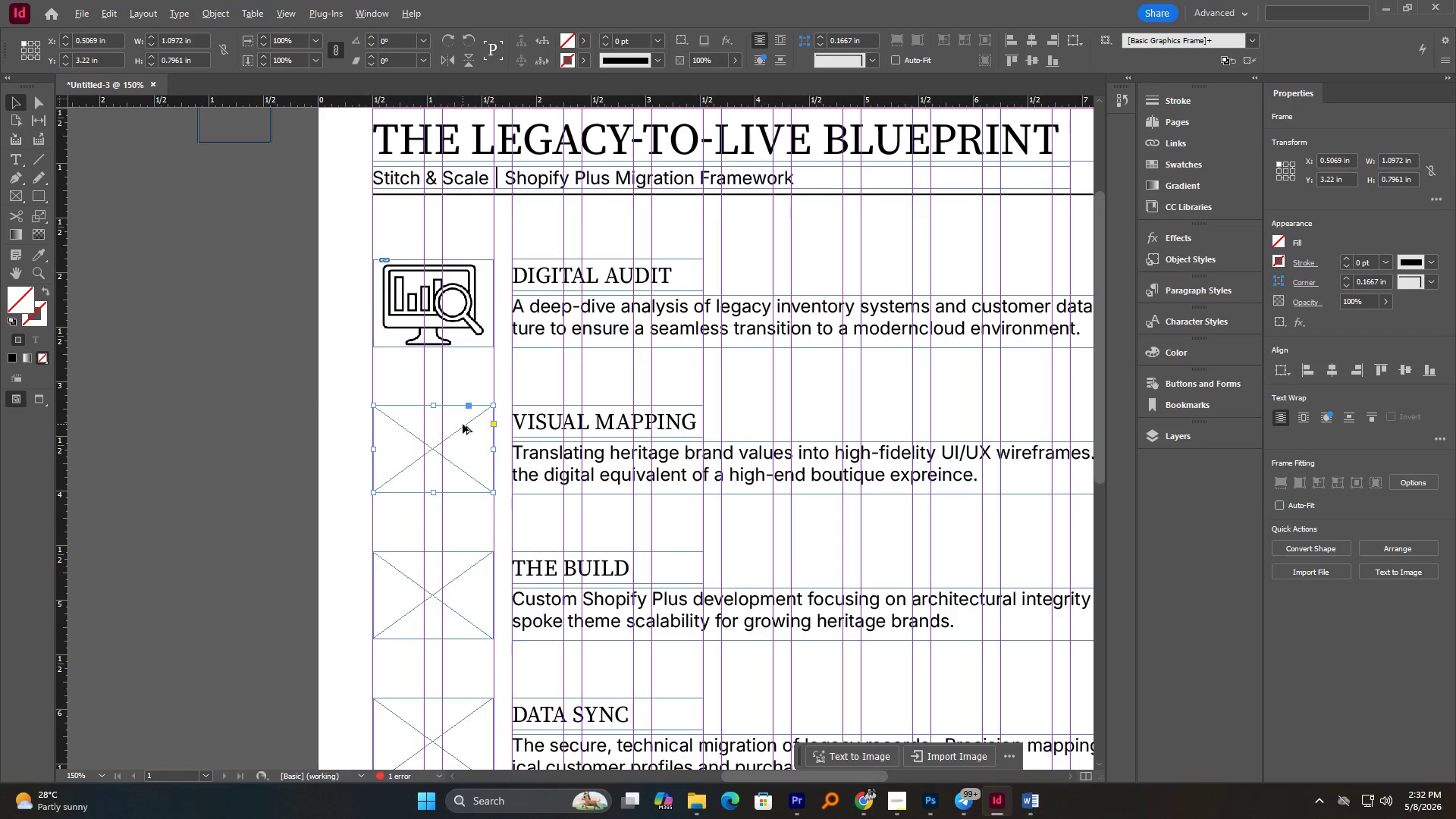 
key(Alt+Tab)
 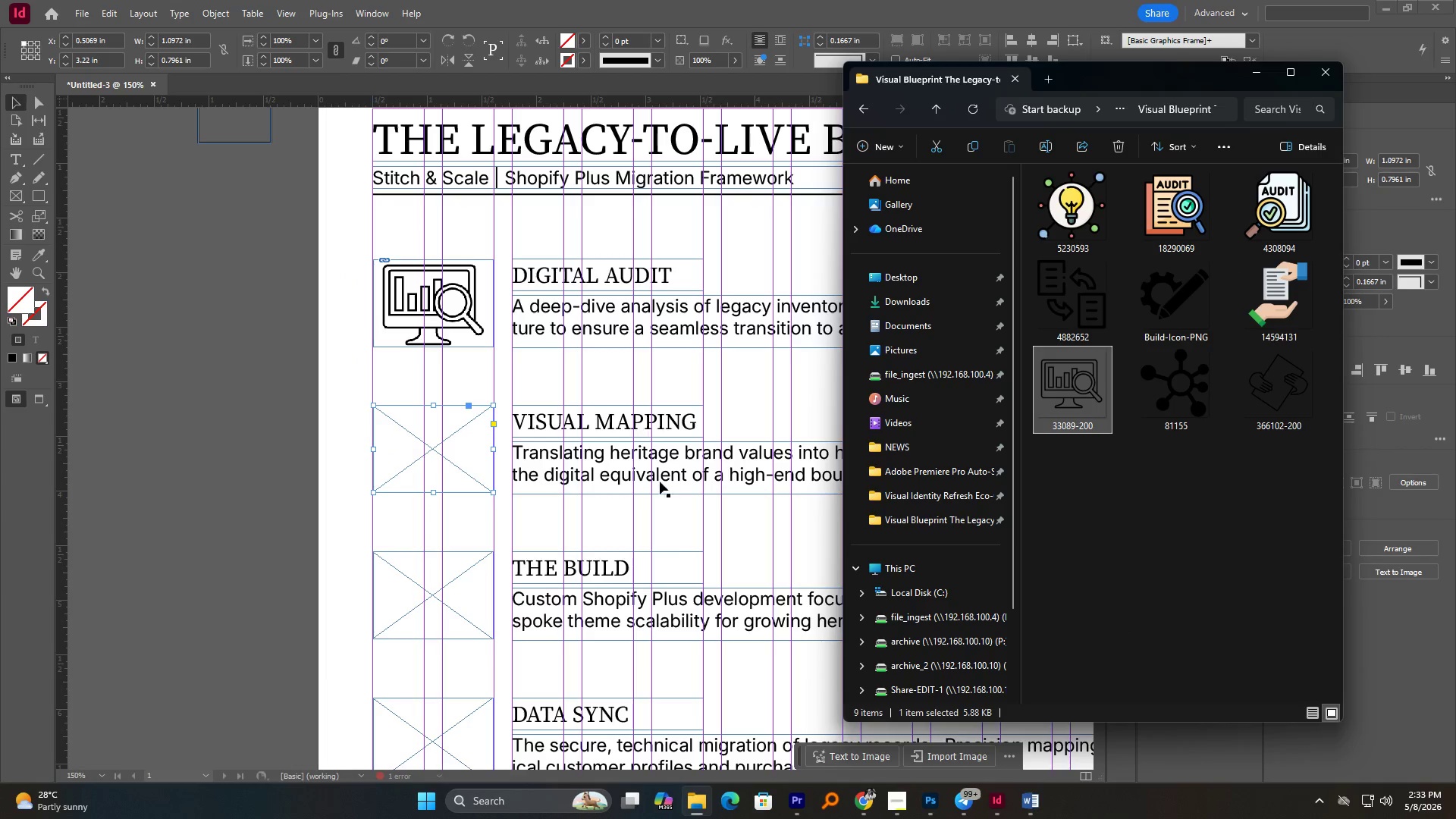 
wait(7.02)
 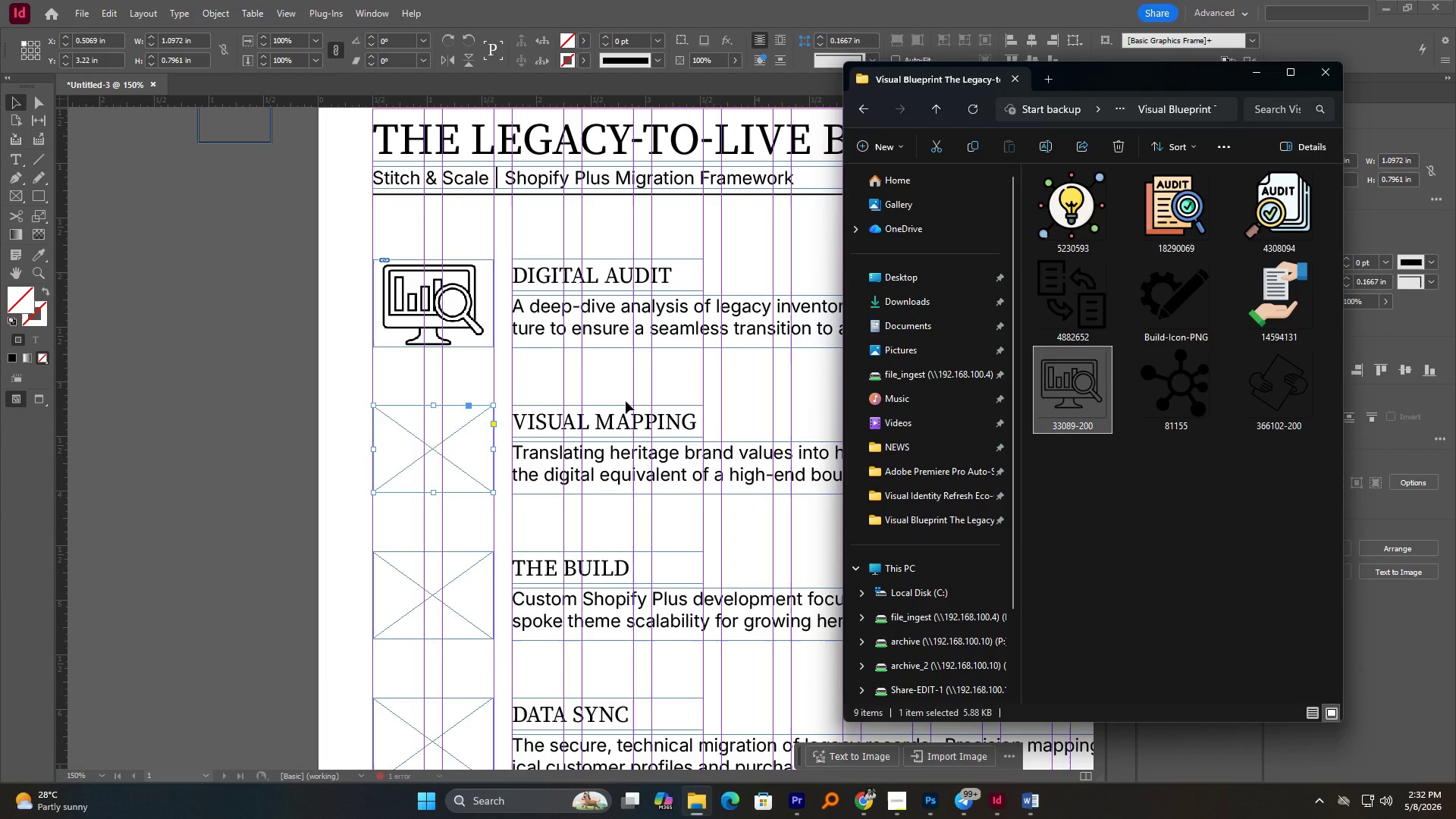 
mouse_move([1168, 418])
 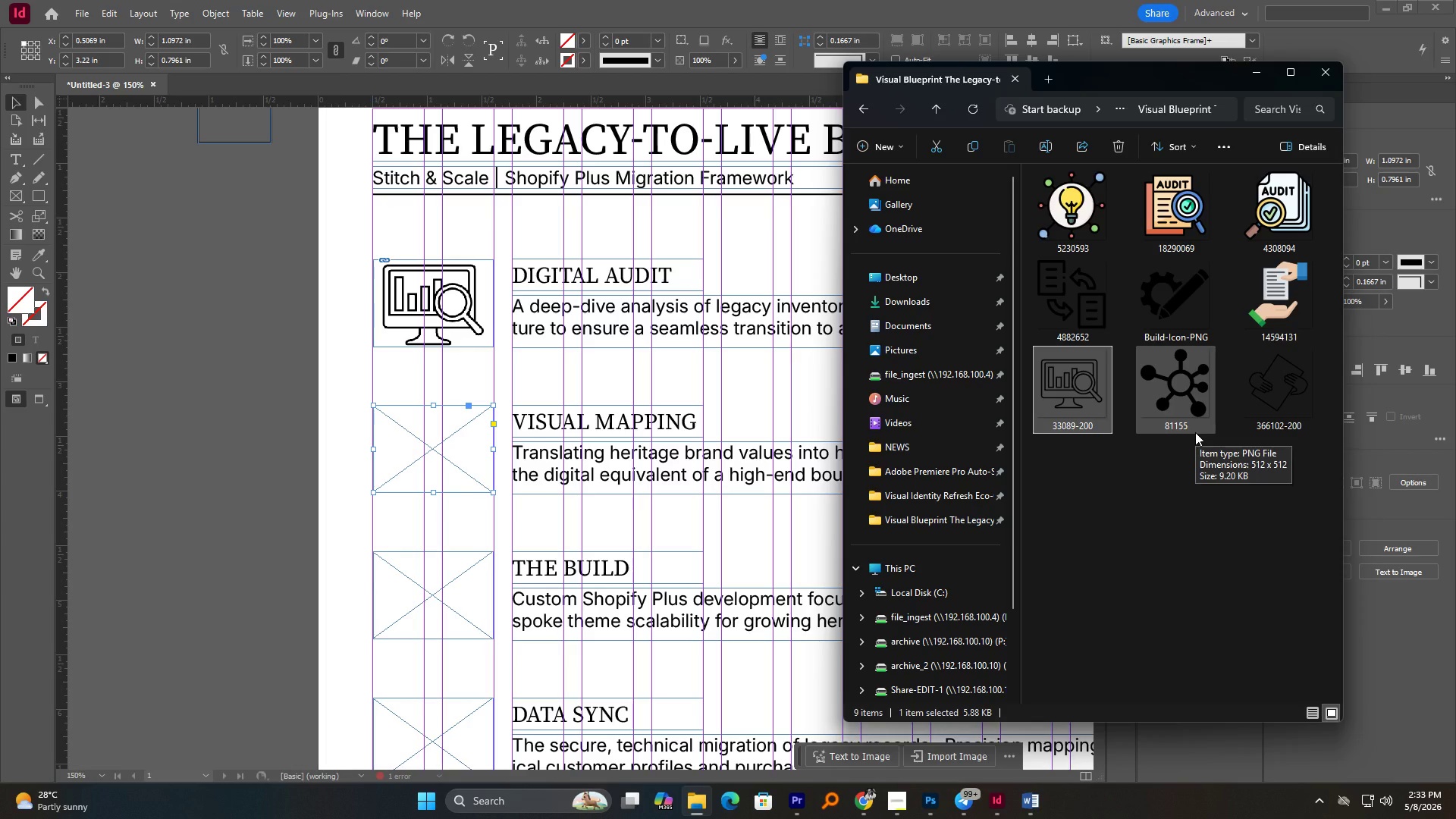 
wait(7.87)
 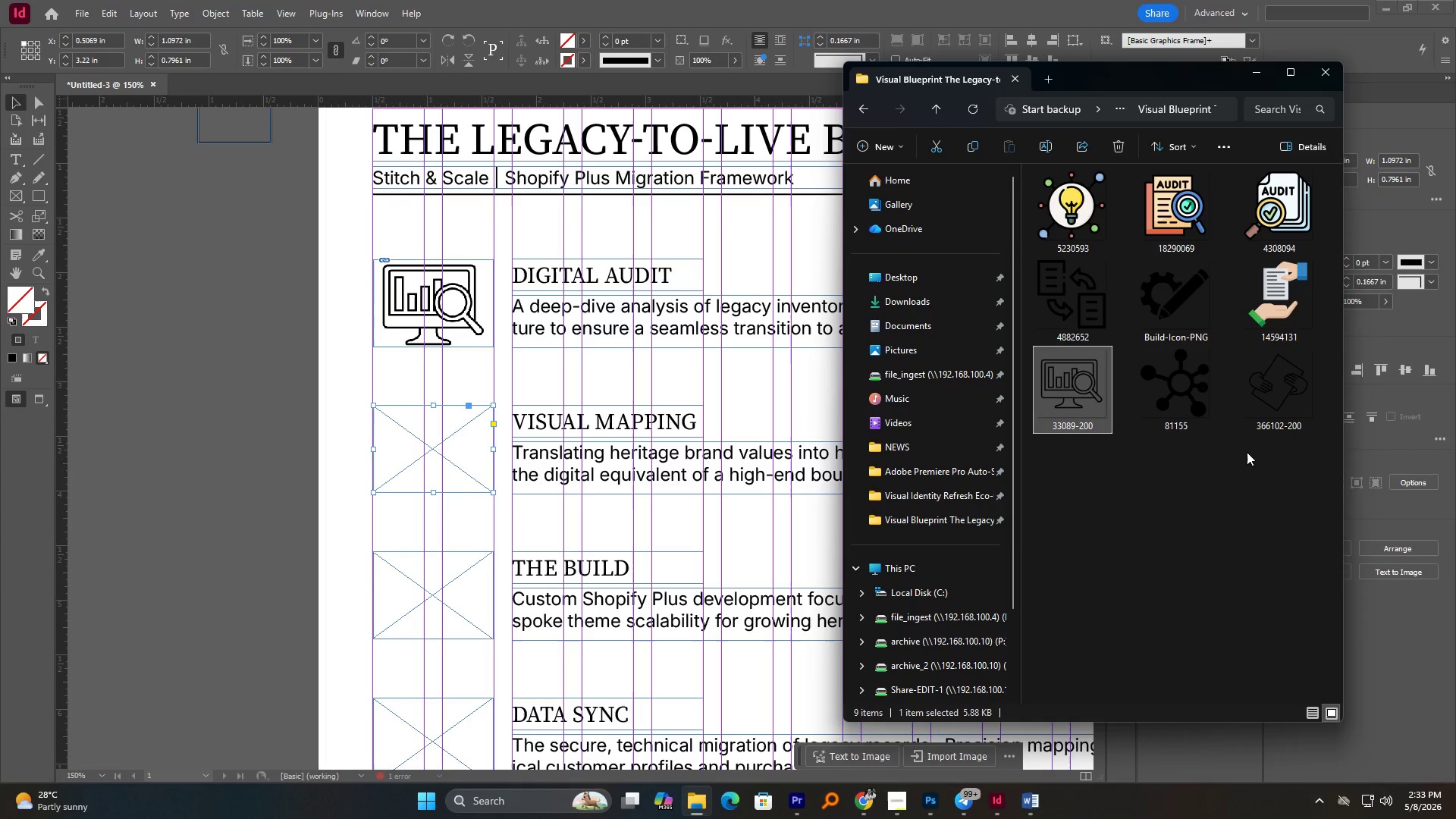 
left_click([1199, 466])
 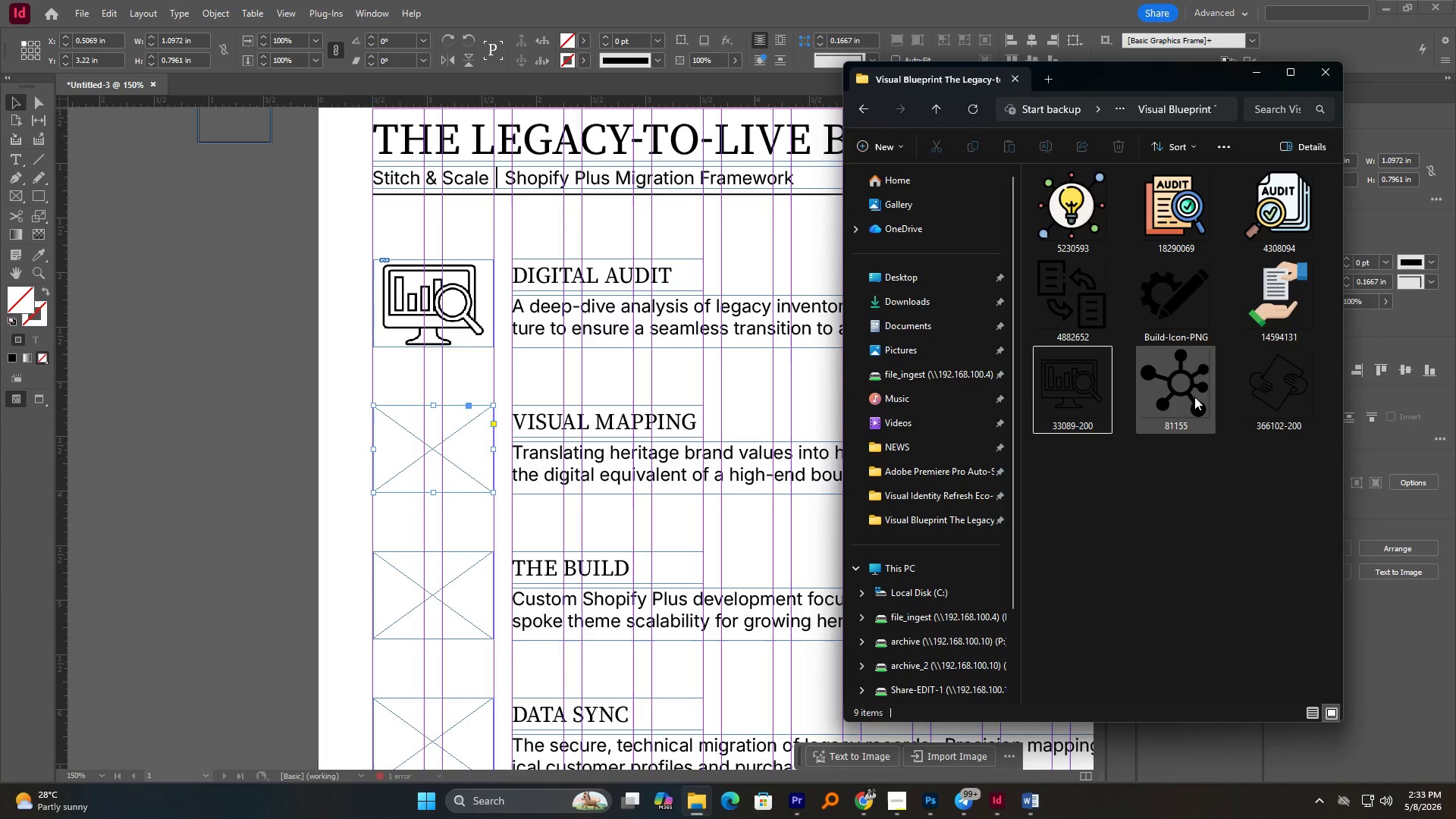 
left_click([1194, 397])
 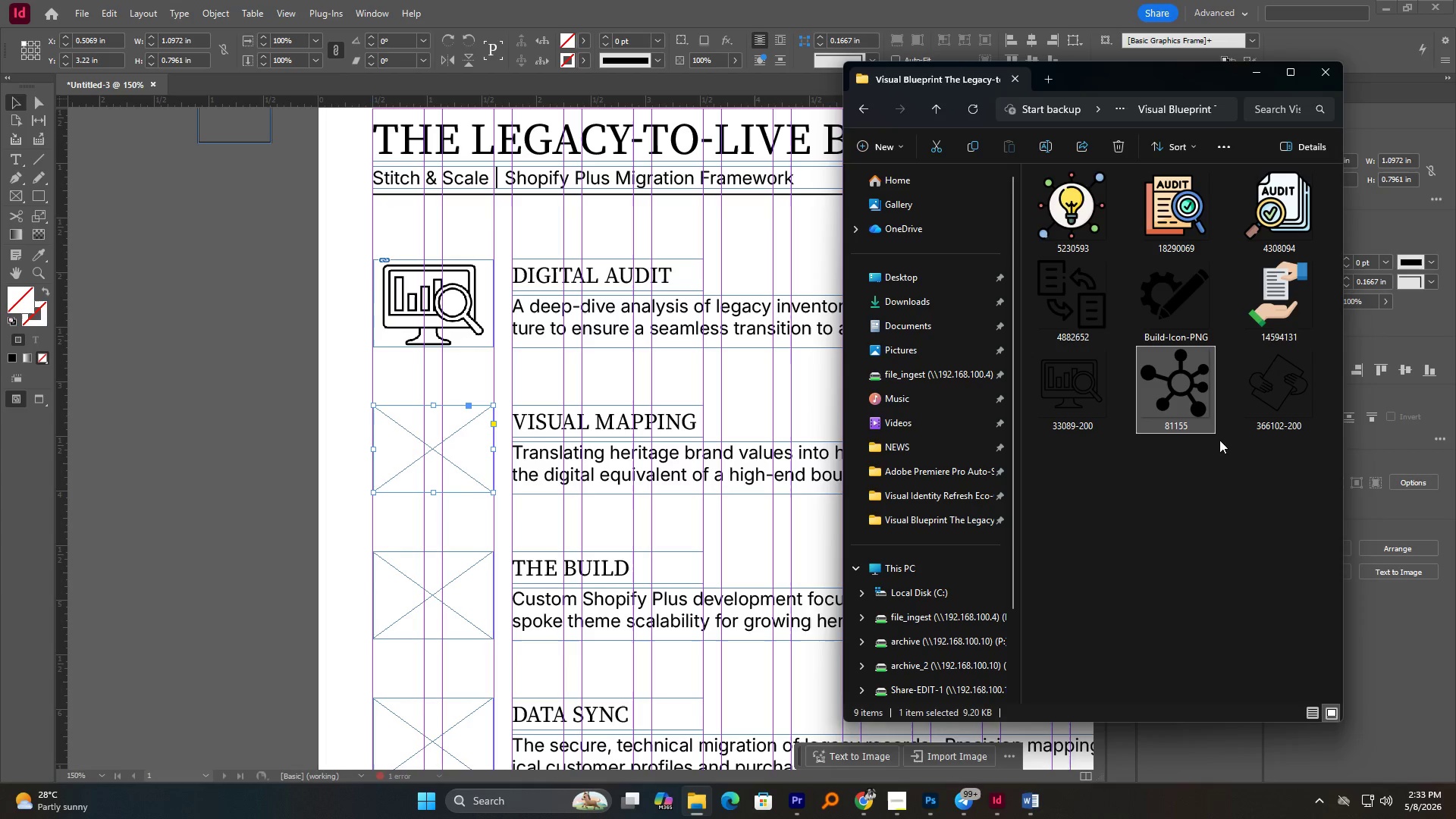 
wait(5.08)
 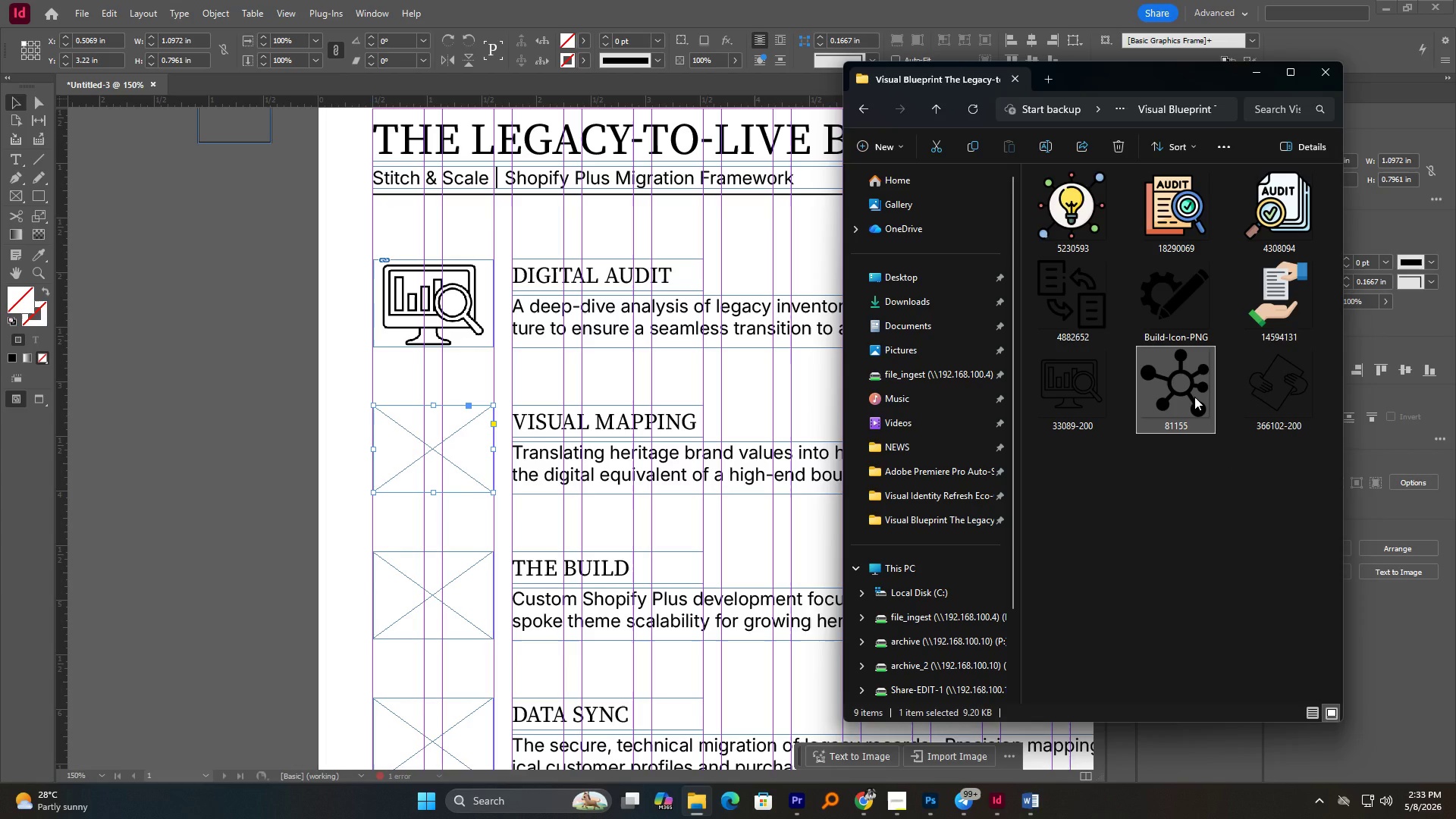 
left_click_drag(start_coordinate=[1184, 381], to_coordinate=[441, 443])
 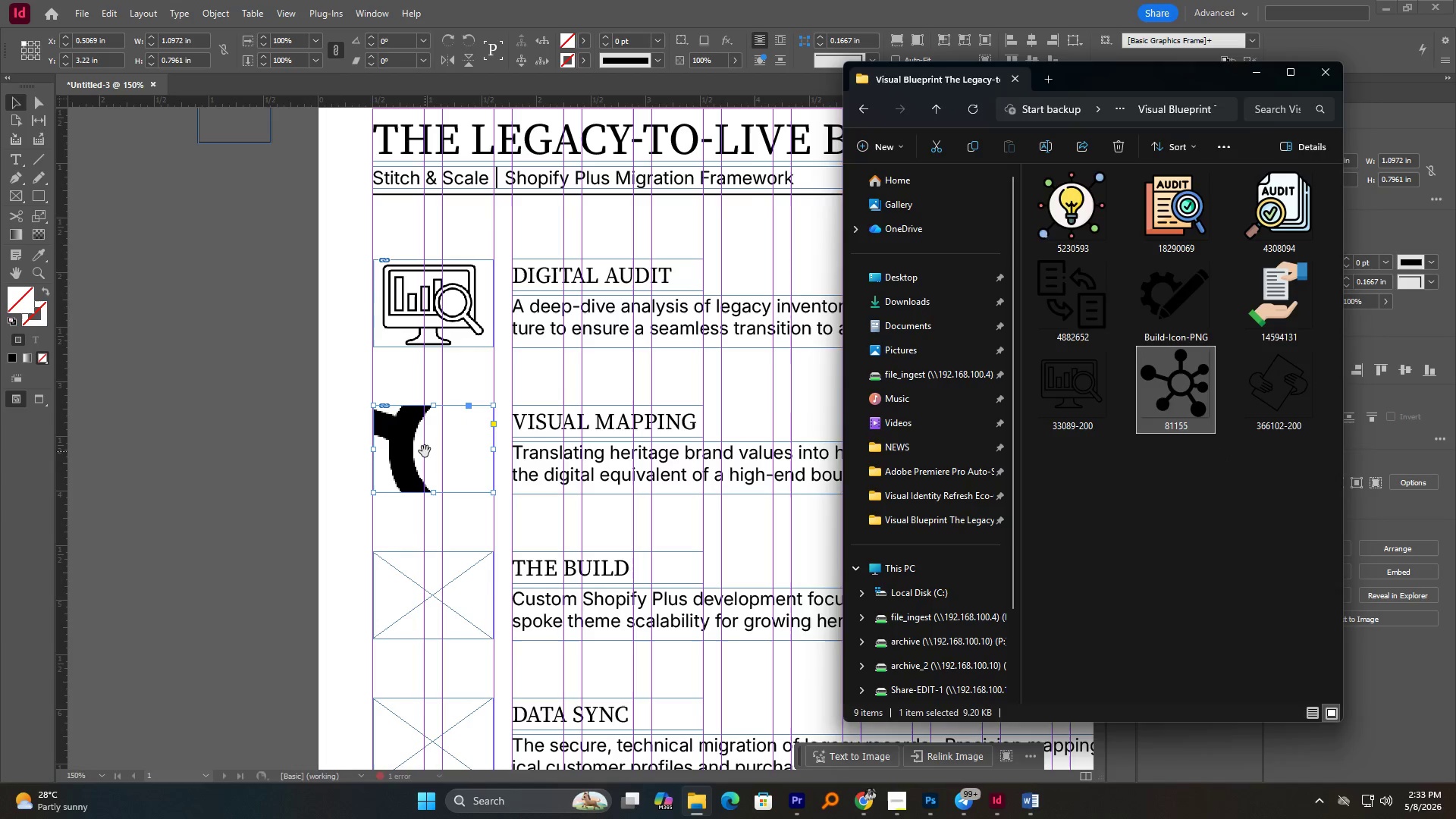 
left_click([425, 451])
 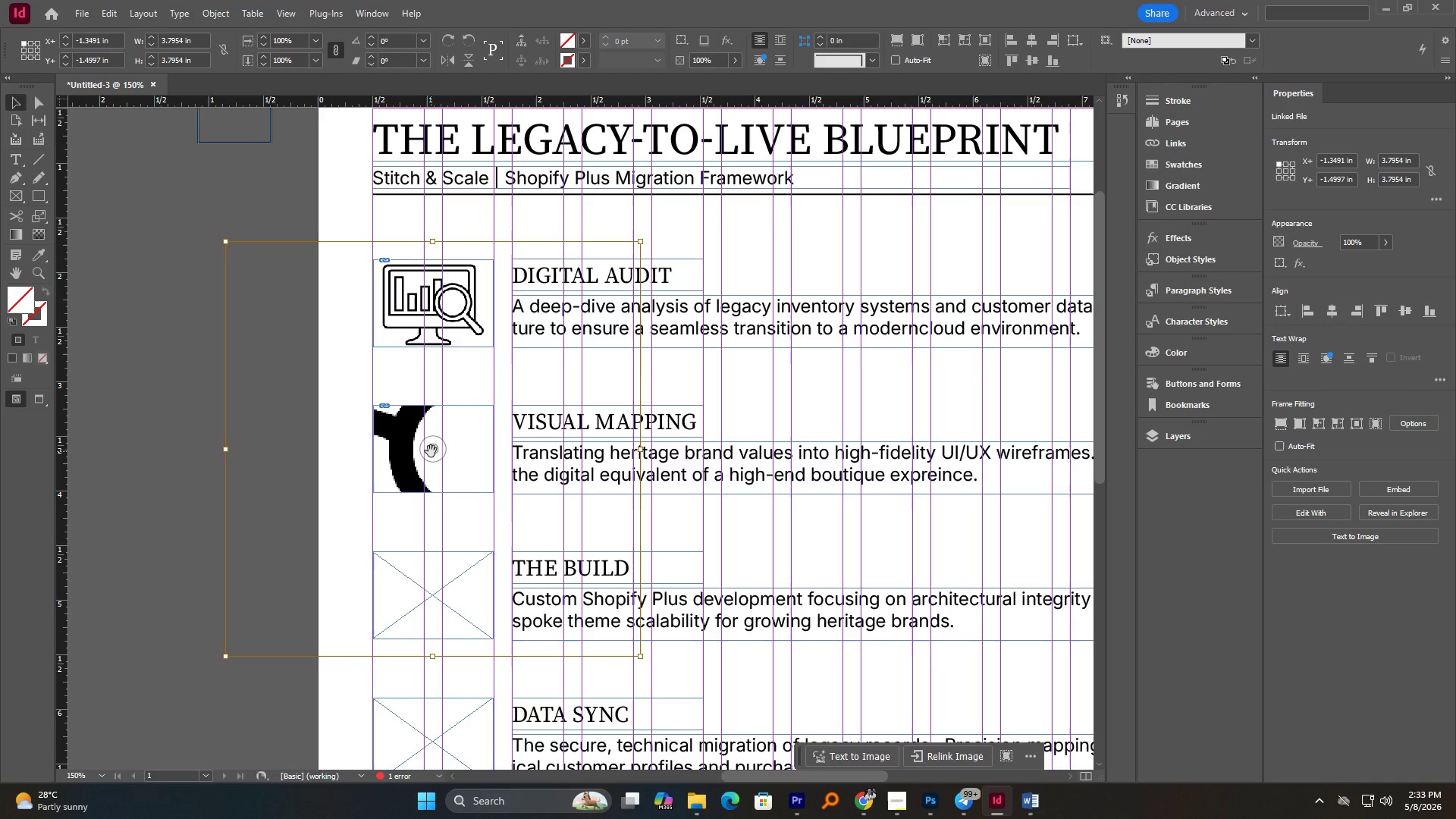 
left_click([431, 451])
 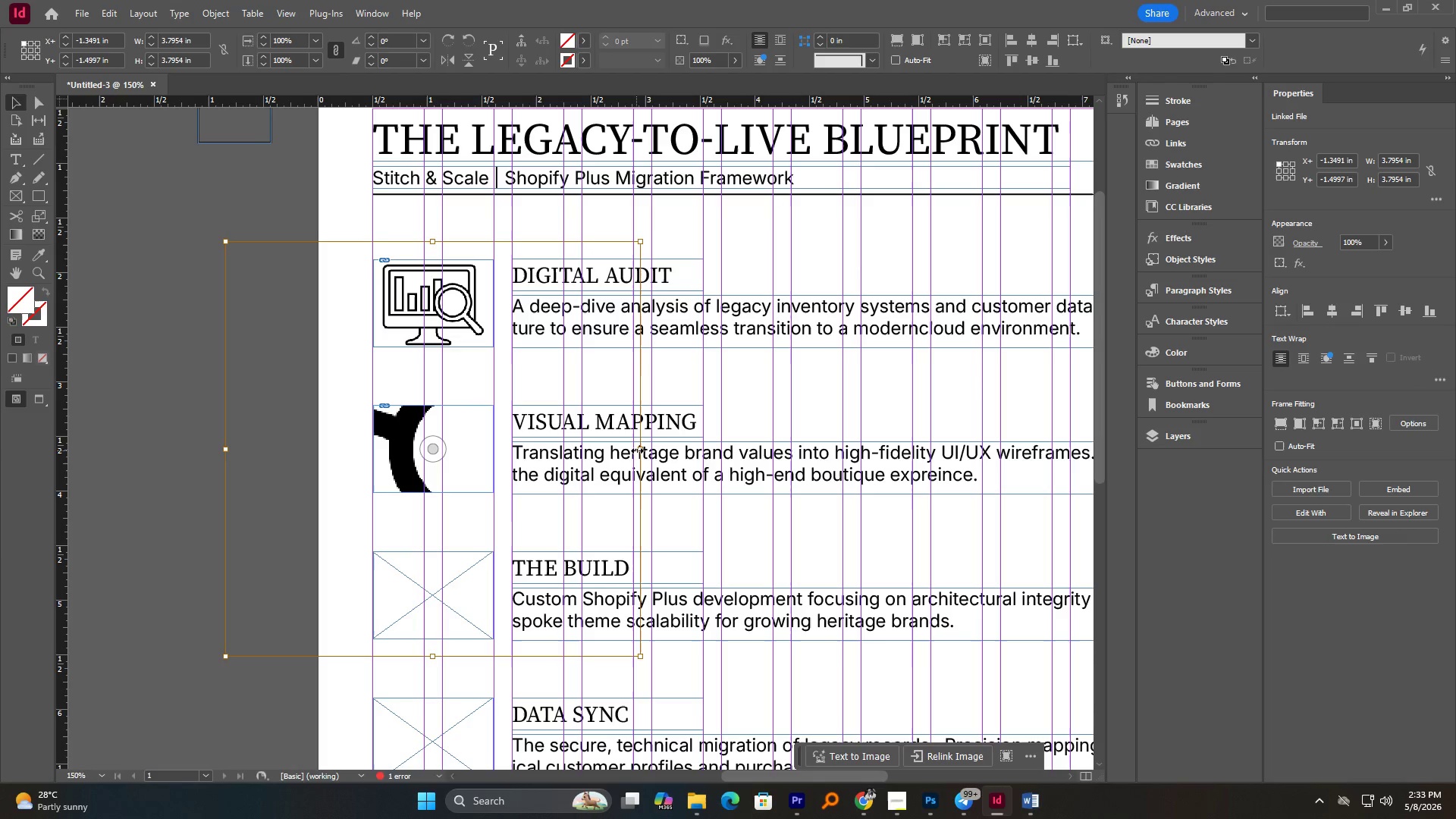 
hold_key(key=AltLeft, duration=0.77)
 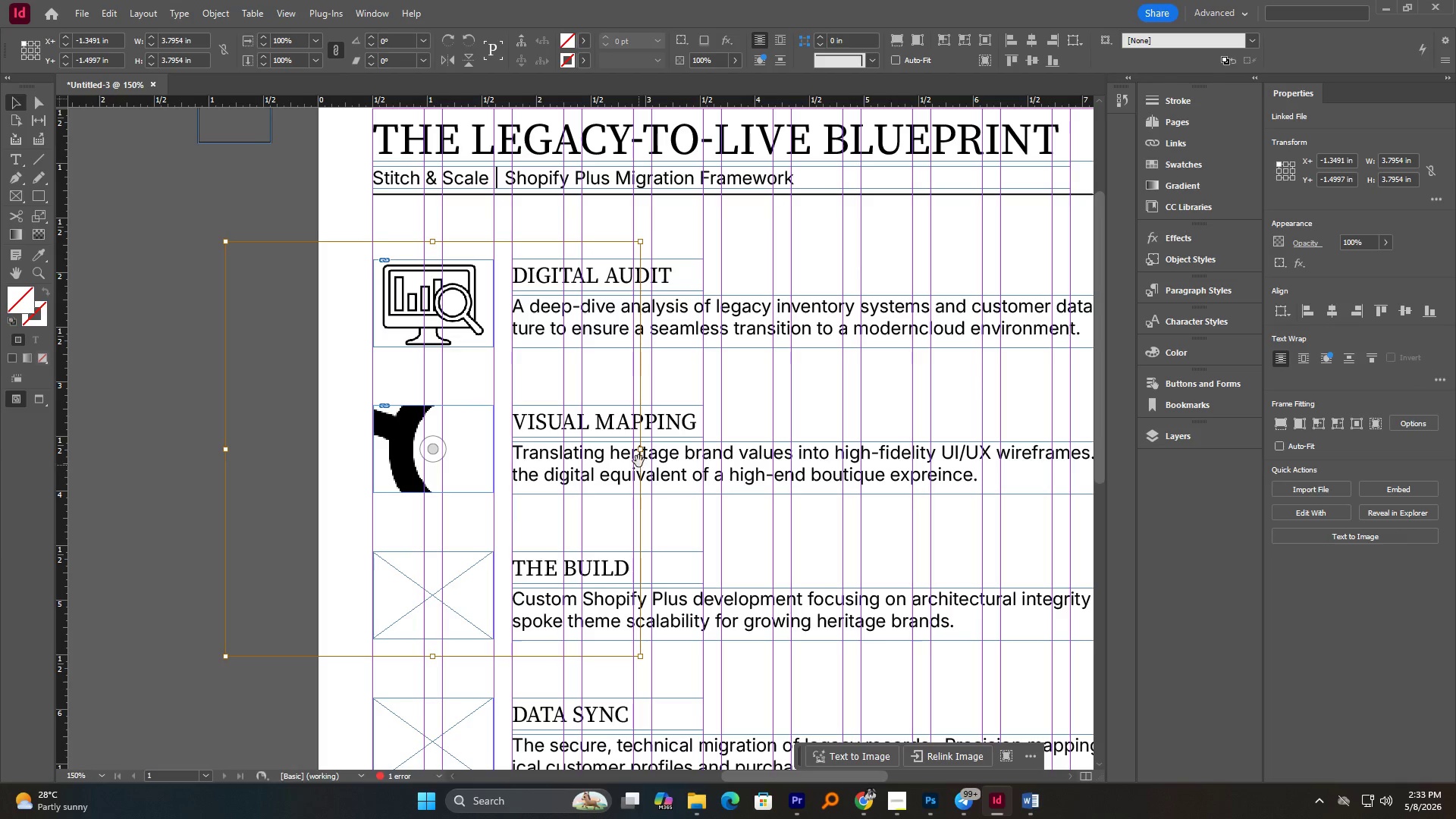 
hold_key(key=ShiftLeft, duration=0.5)
 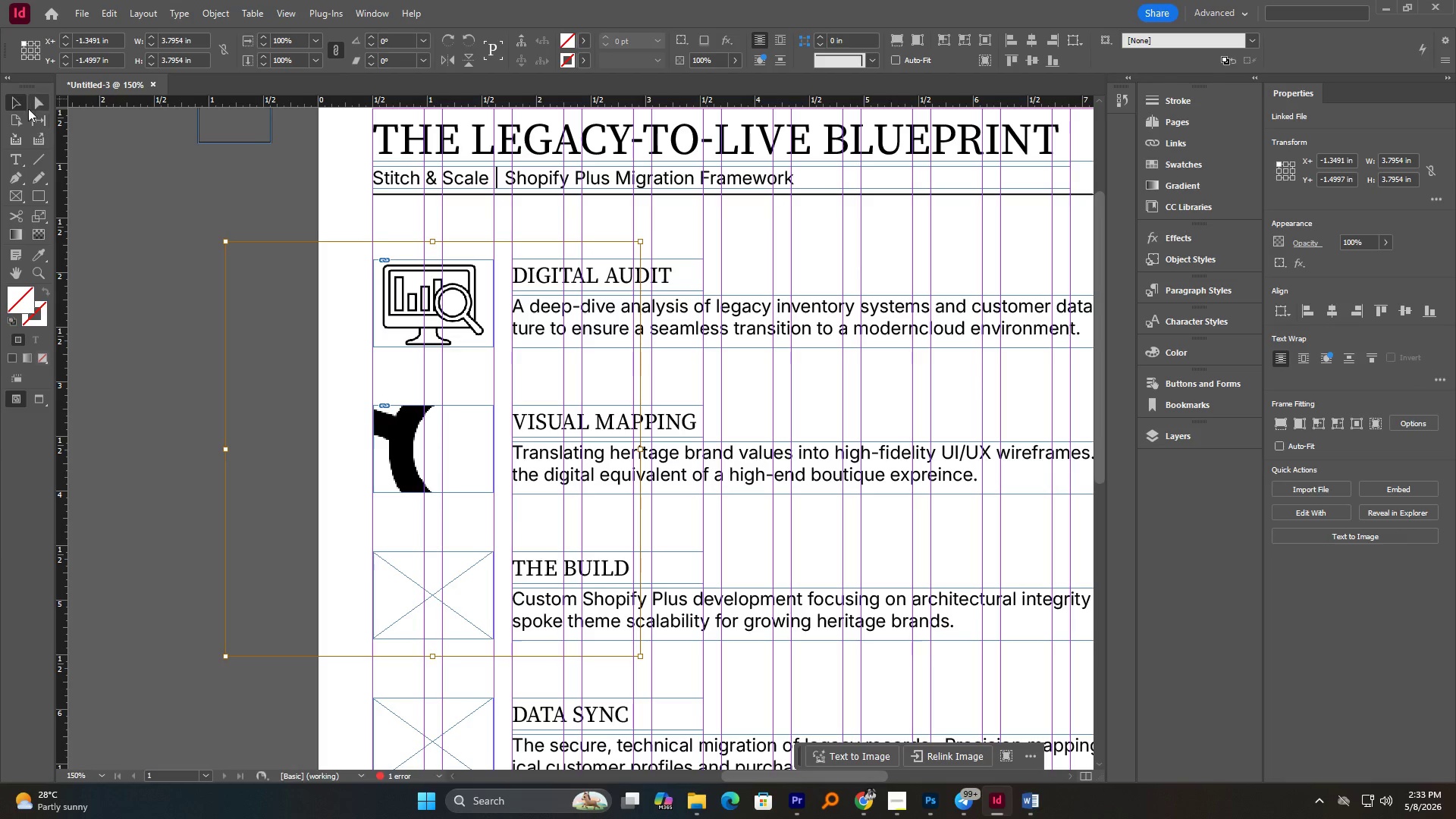 
left_click([16, 105])
 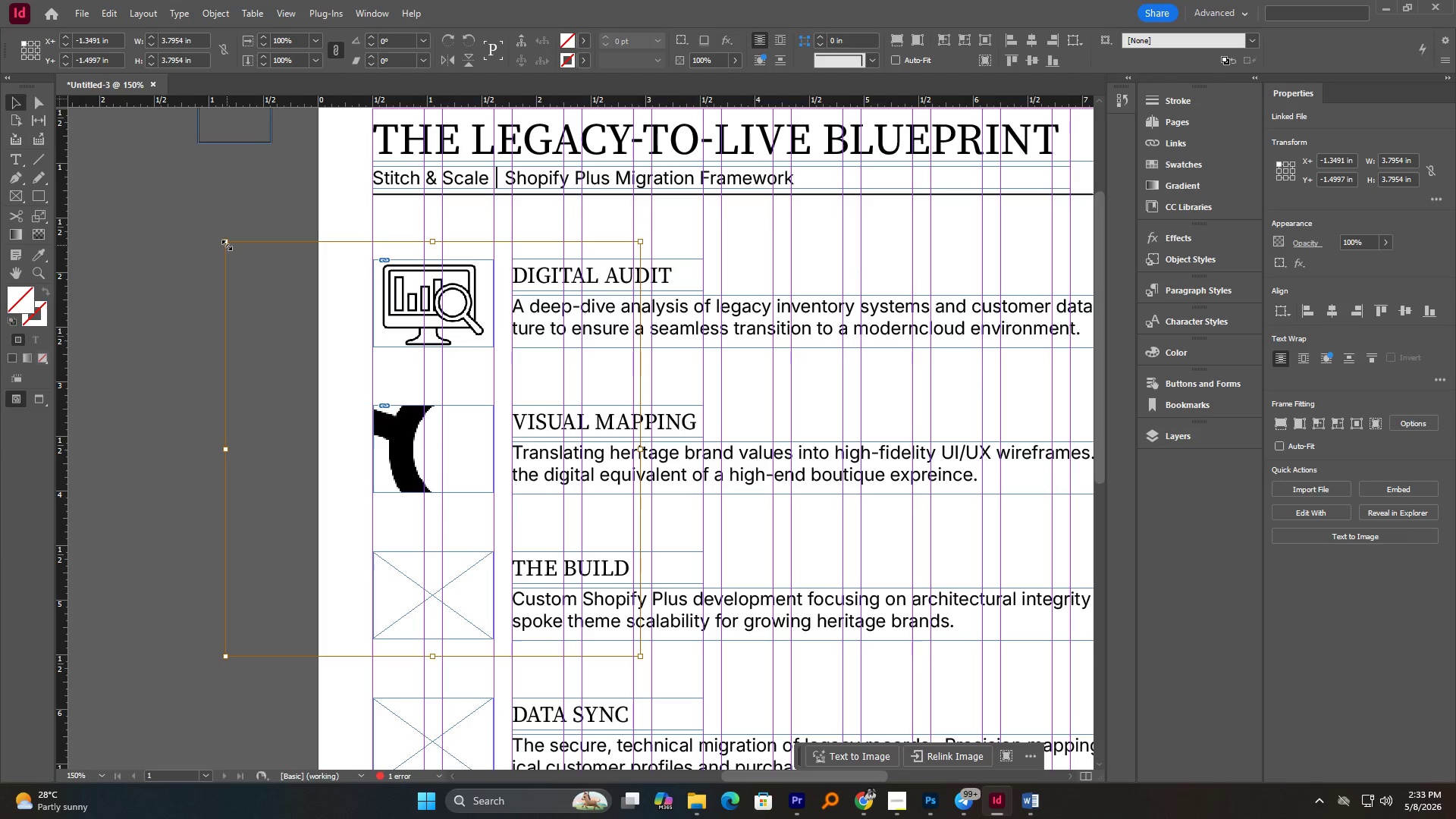 
left_click_drag(start_coordinate=[225, 243], to_coordinate=[372, 457])
 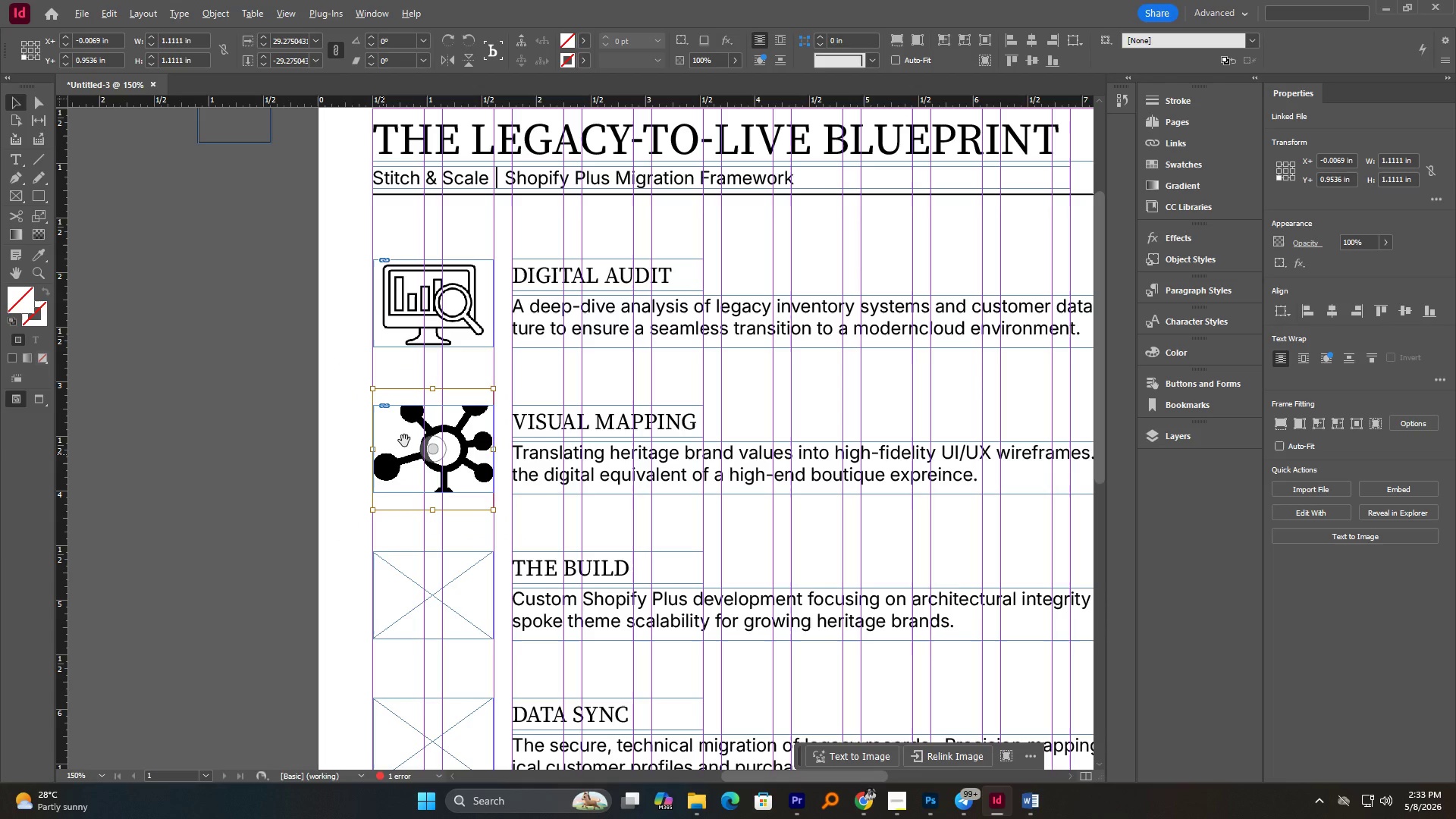 
hold_key(key=AltLeft, duration=3.03)
 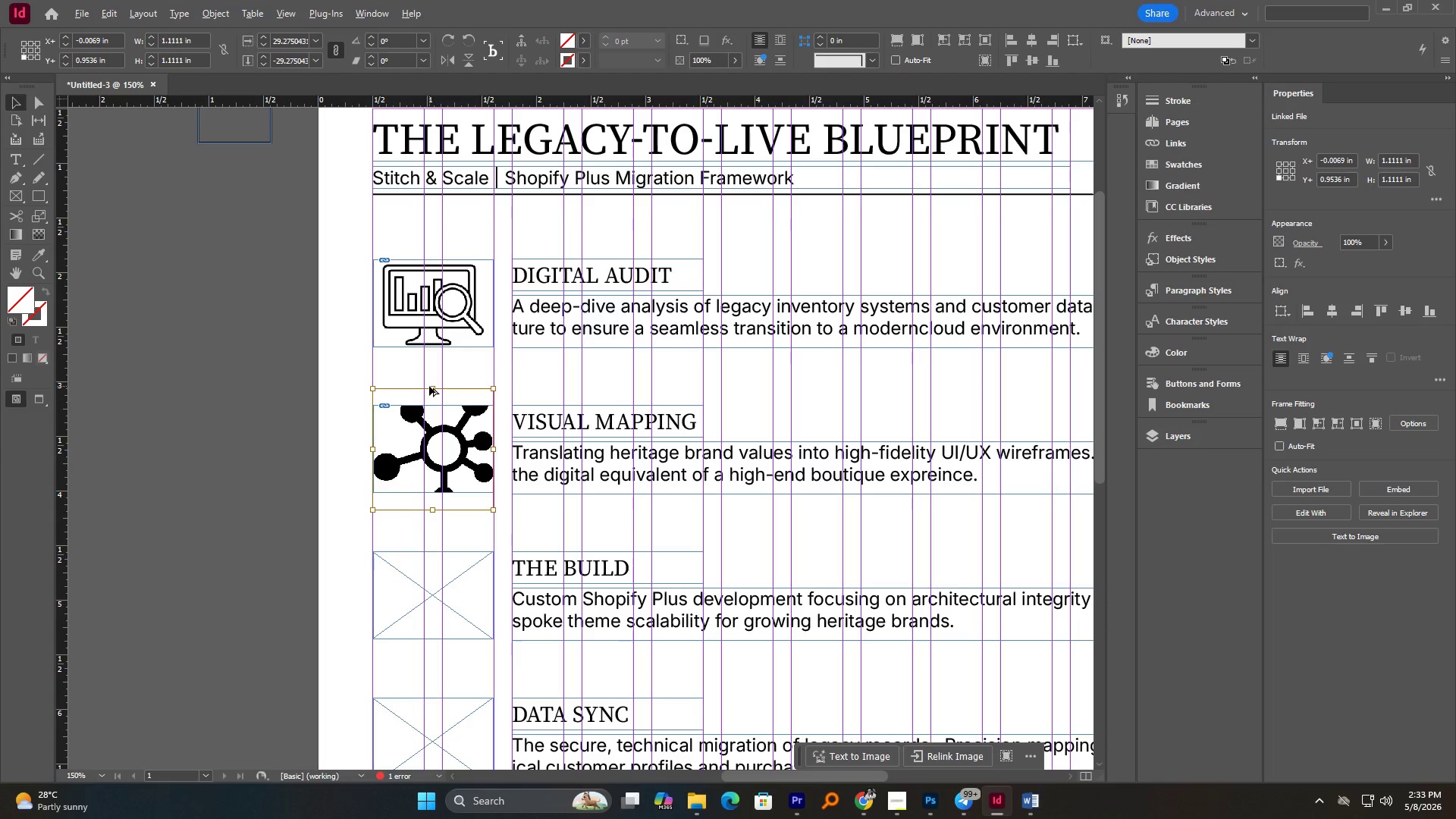 
hold_key(key=ShiftLeft, duration=3.06)
 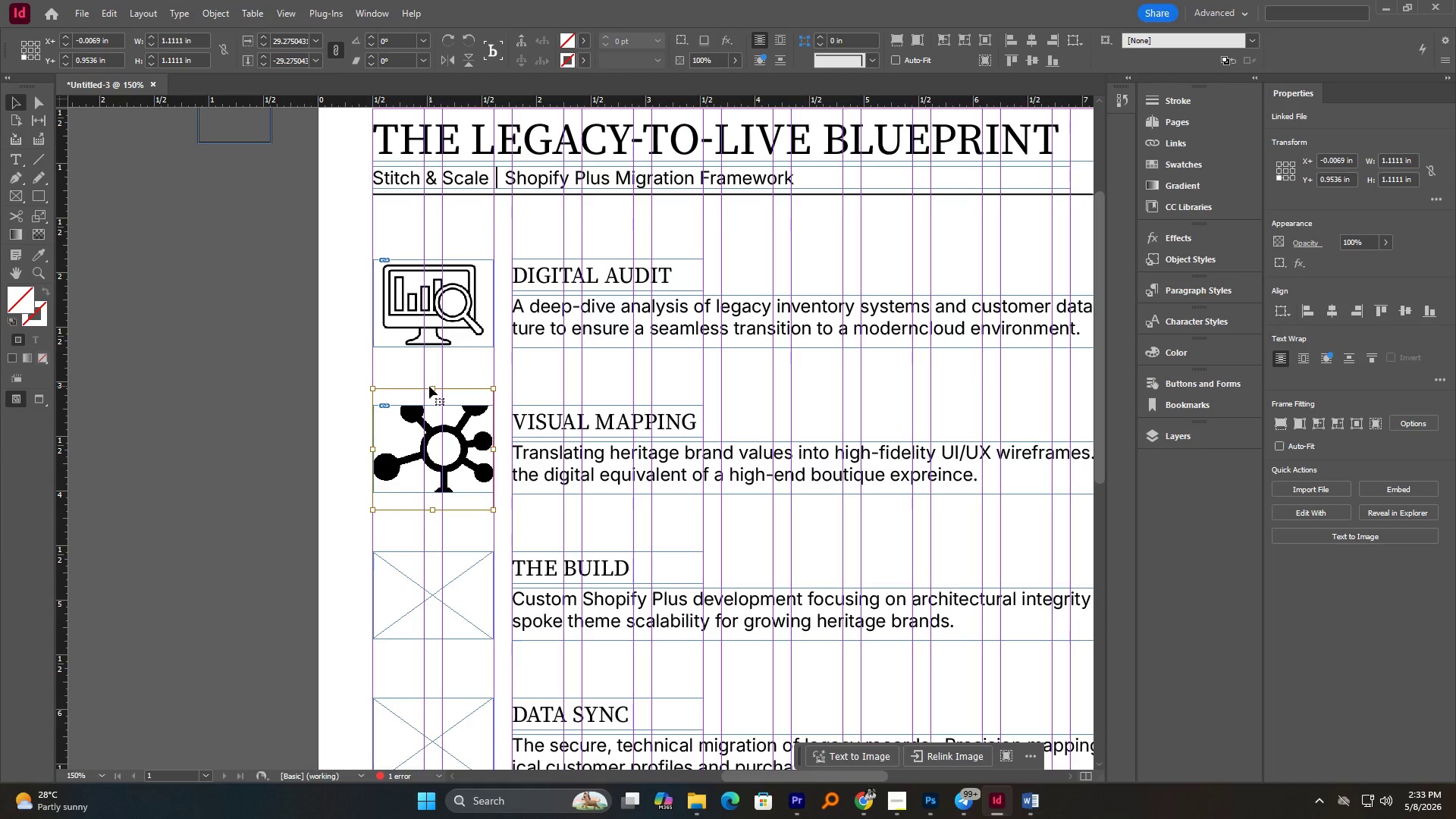 
hold_key(key=AltLeft, duration=4.01)
hold_key(key=ShiftLeft, duration=4.08)
left_click_drag(start_coordinate=[431, 390], to_coordinate=[432, 399])
 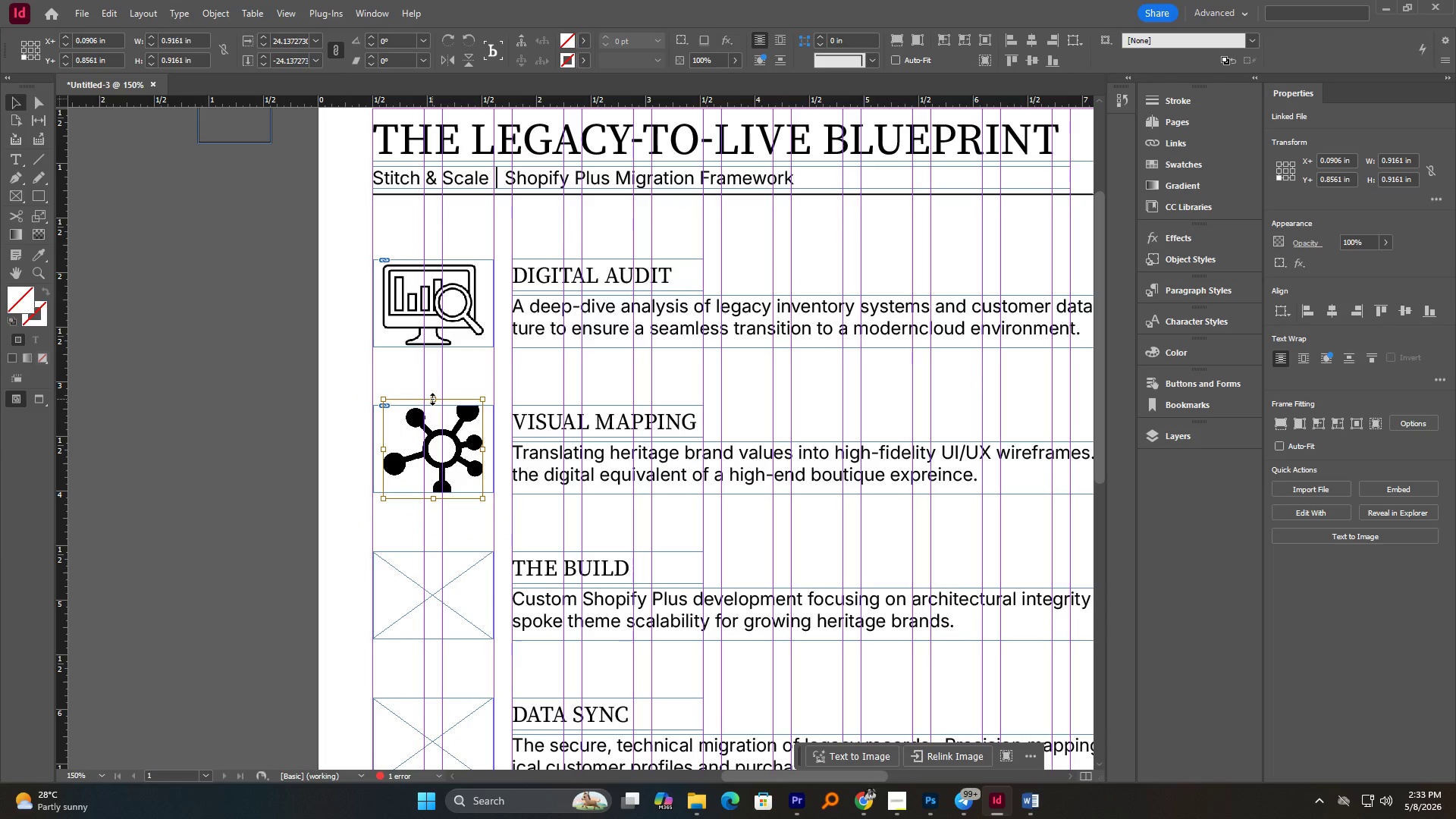 
left_click_drag(start_coordinate=[432, 399], to_coordinate=[432, 406])
 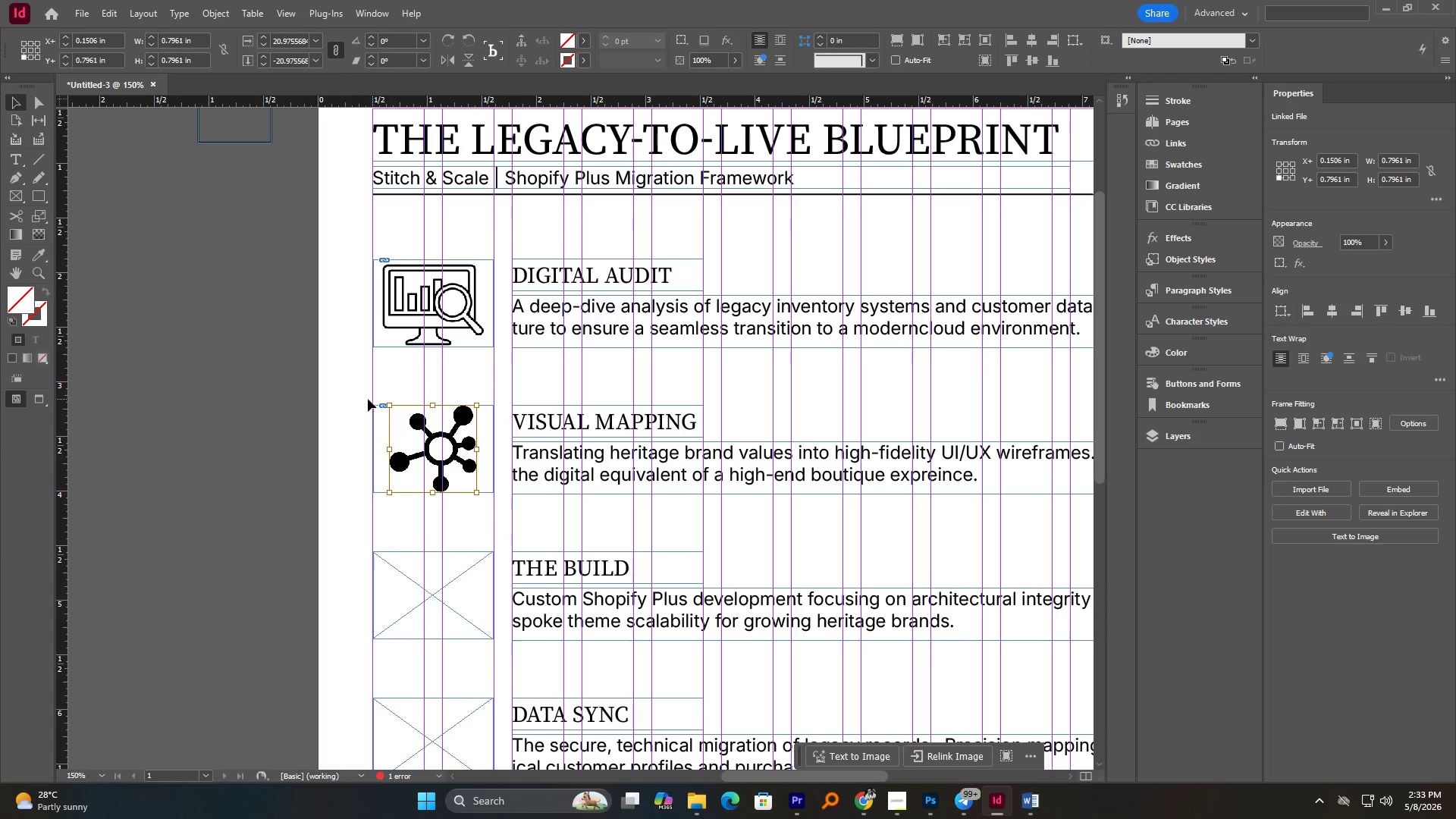 
left_click([325, 394])
 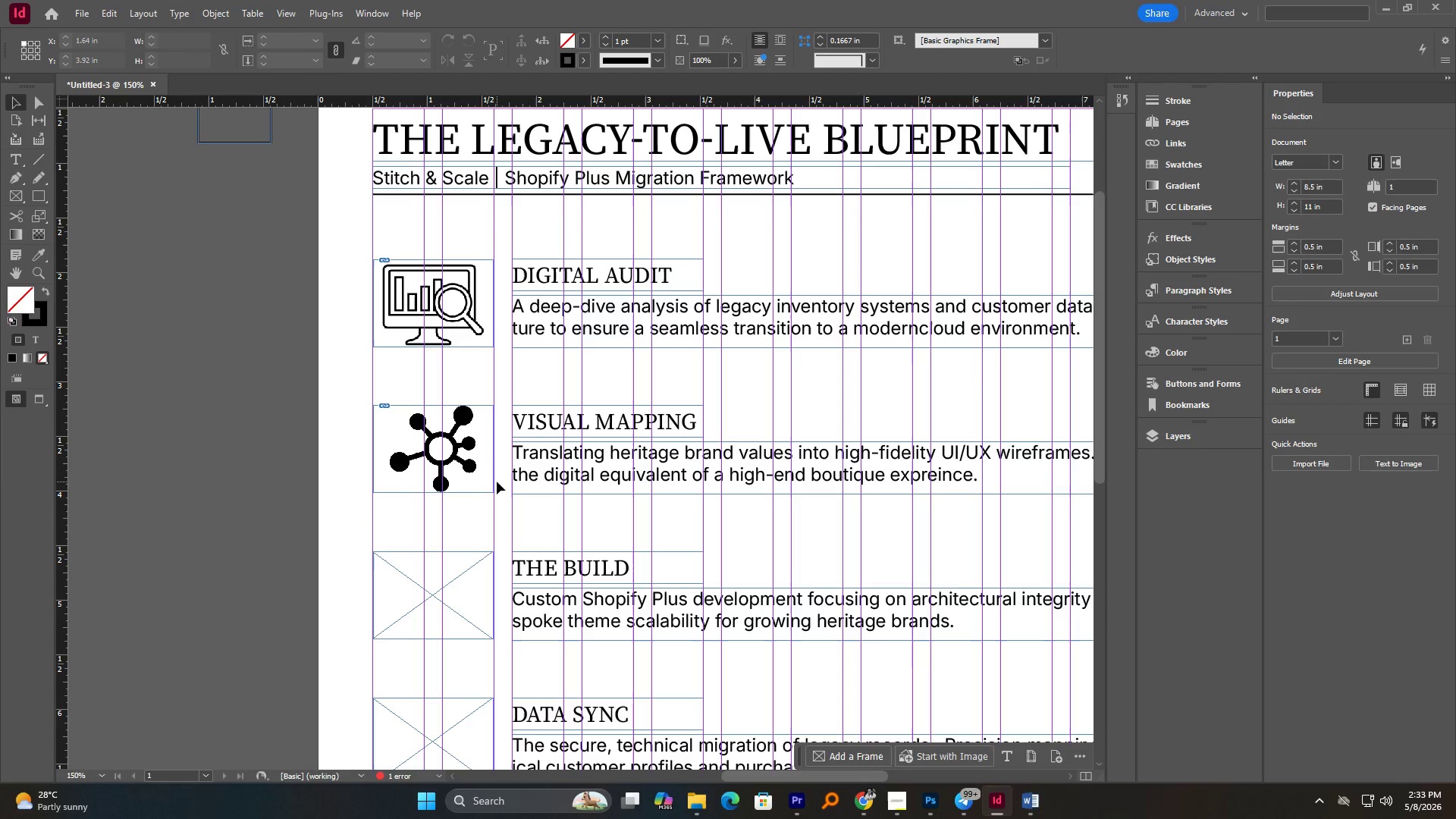 
scroll: coordinate [482, 483], scroll_direction: down, amount: 3.0
 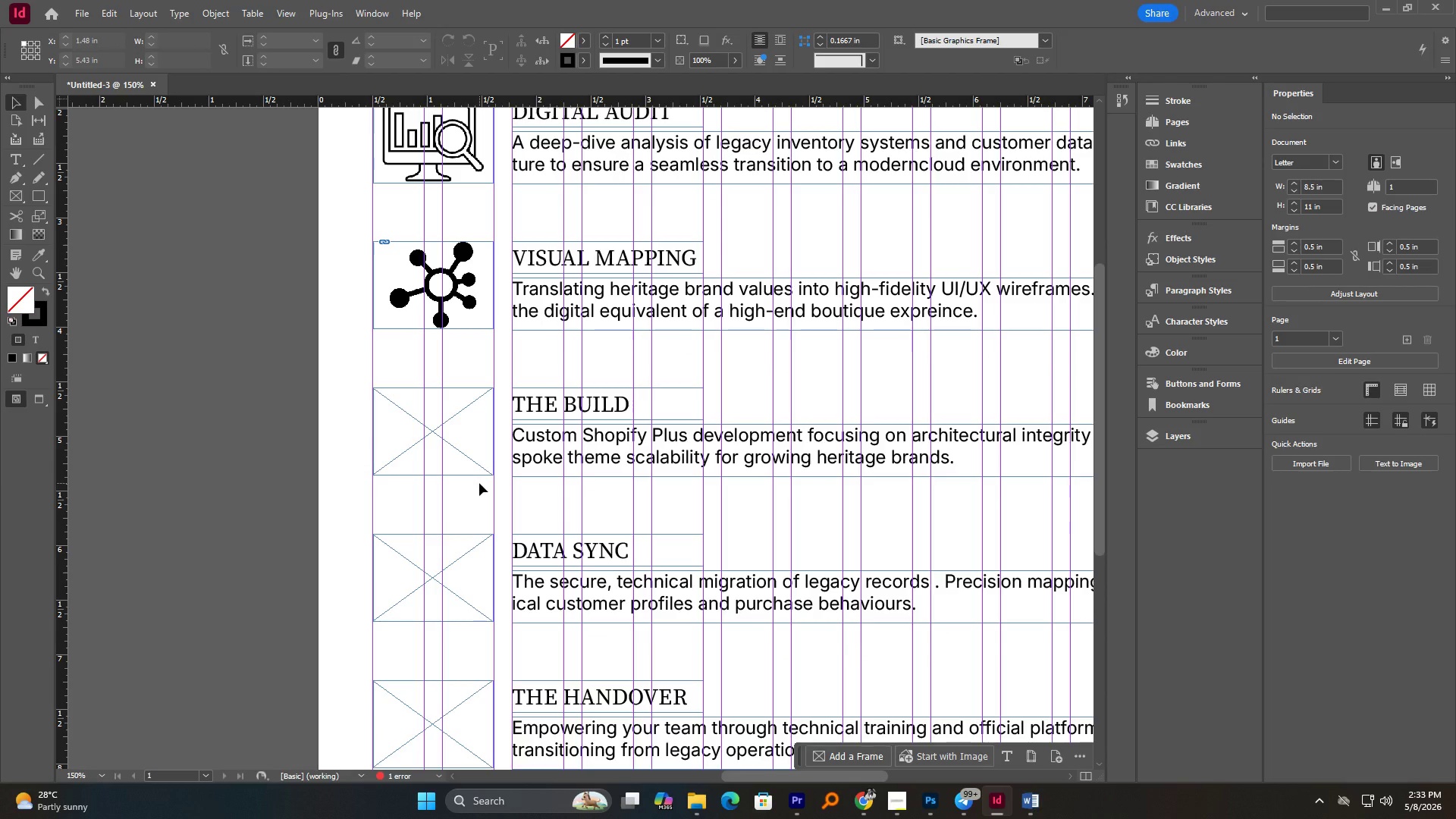 
left_click([478, 476])
 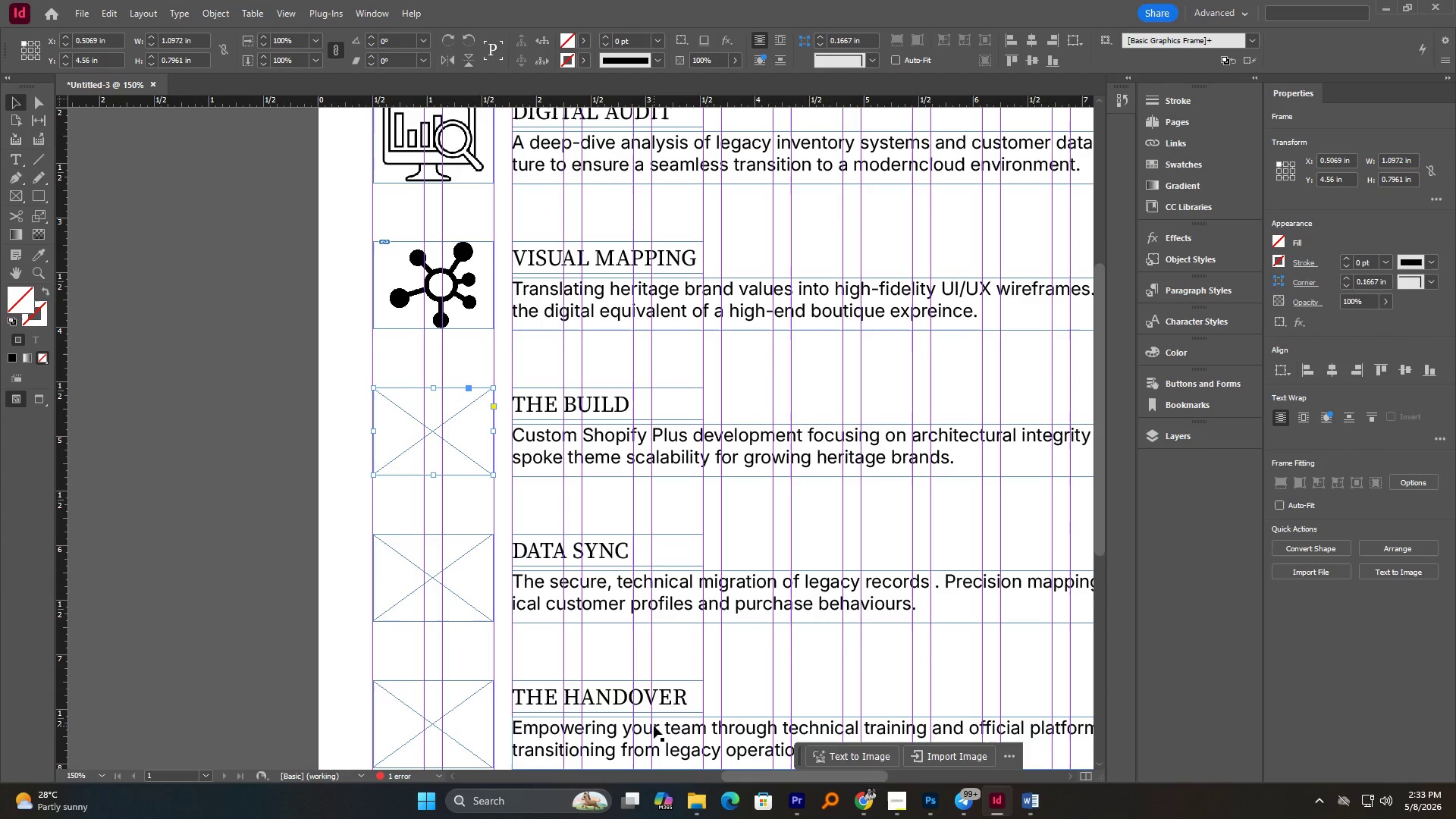 
wait(5.11)
 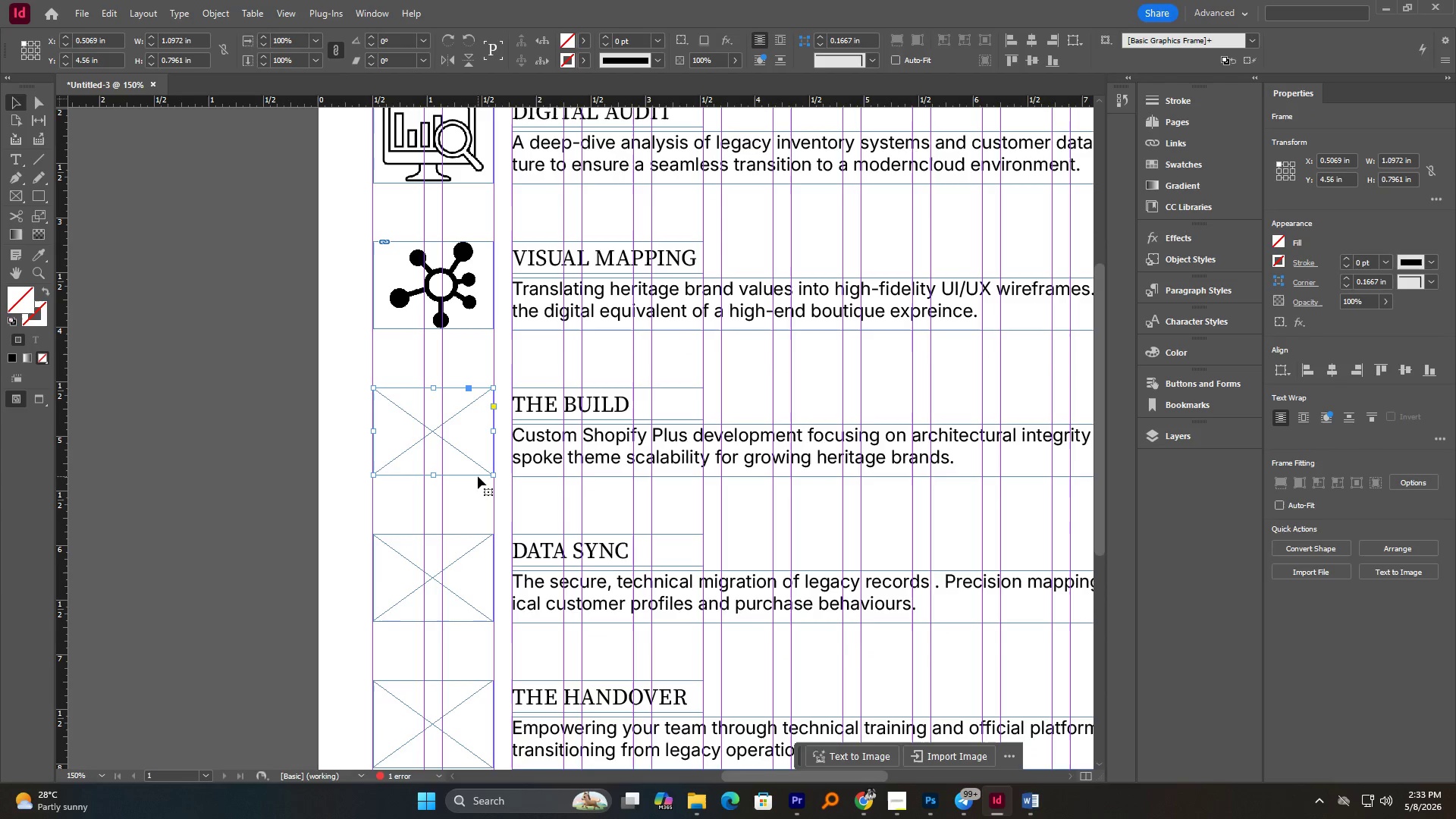 
left_click([698, 798])
 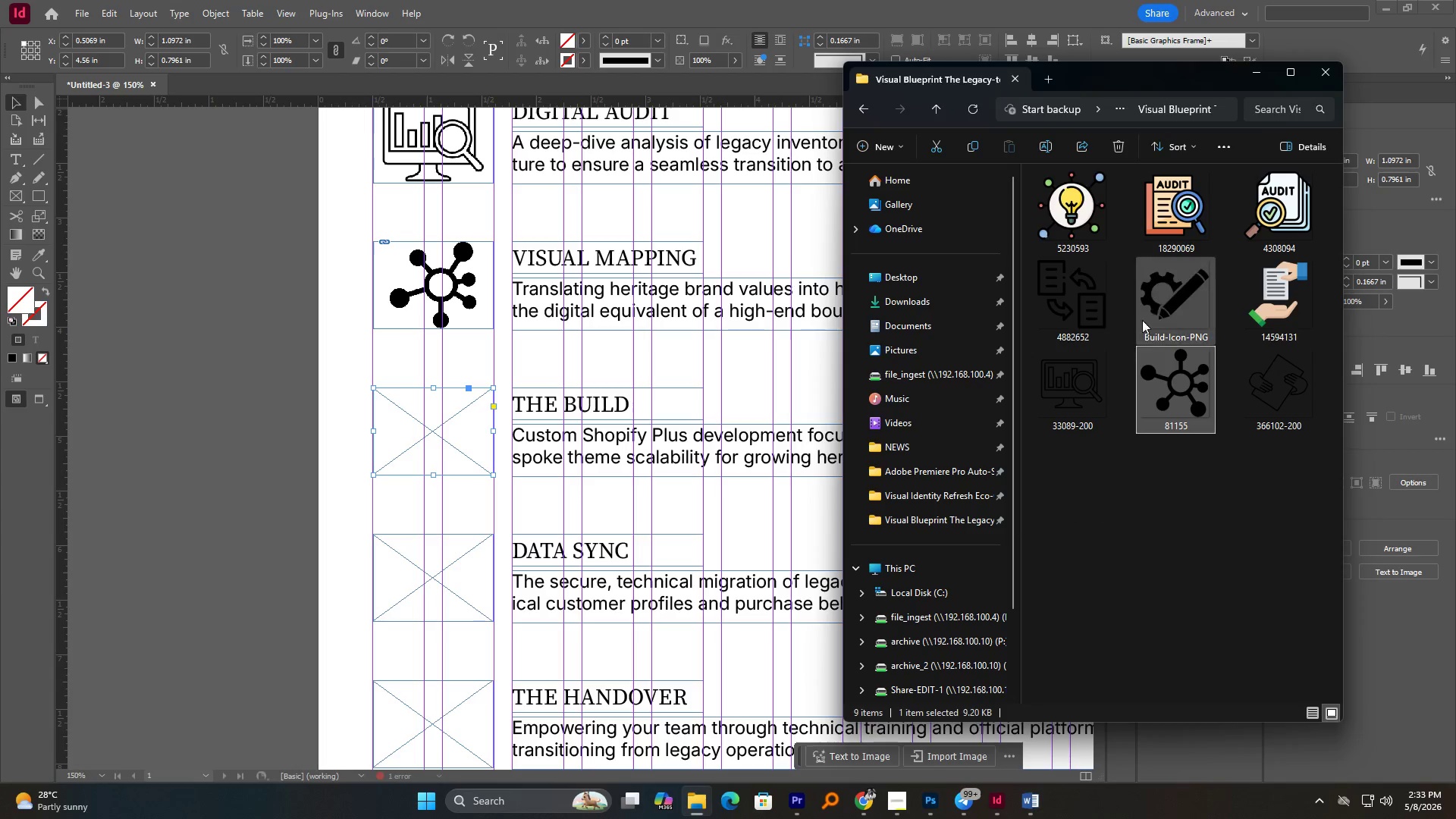 
left_click_drag(start_coordinate=[1175, 287], to_coordinate=[424, 420])
 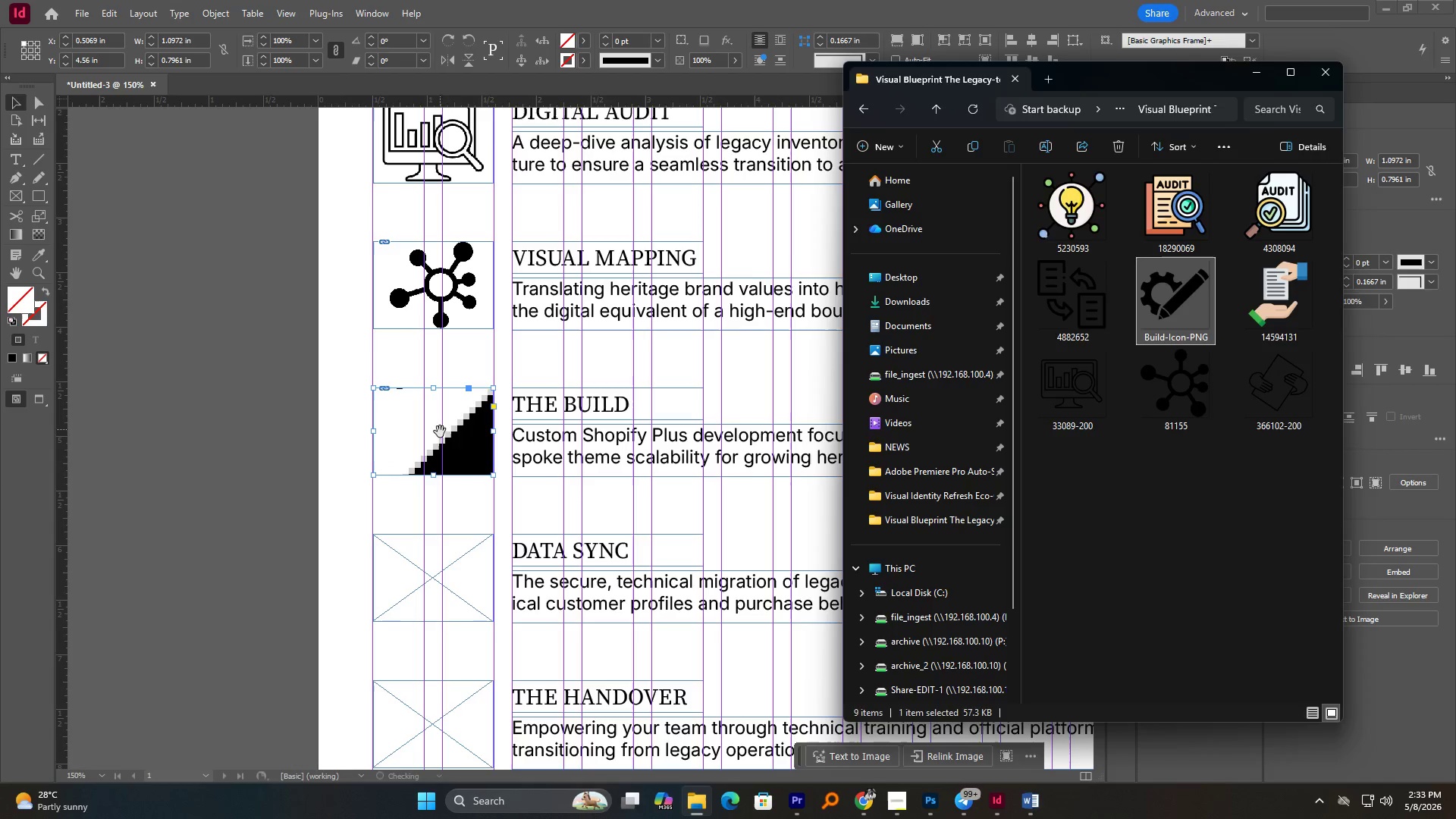 
left_click([451, 440])
 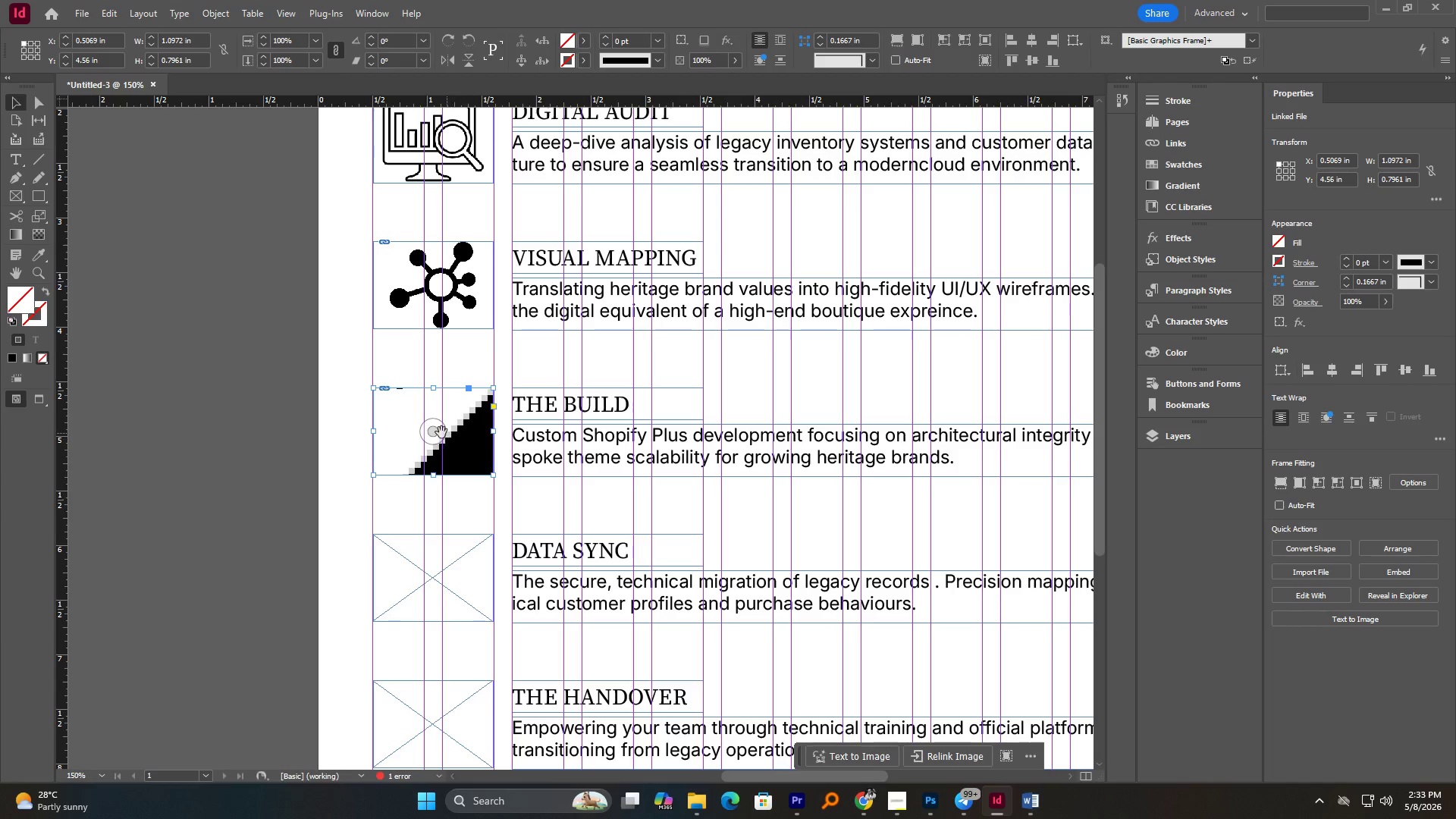 
left_click([432, 432])
 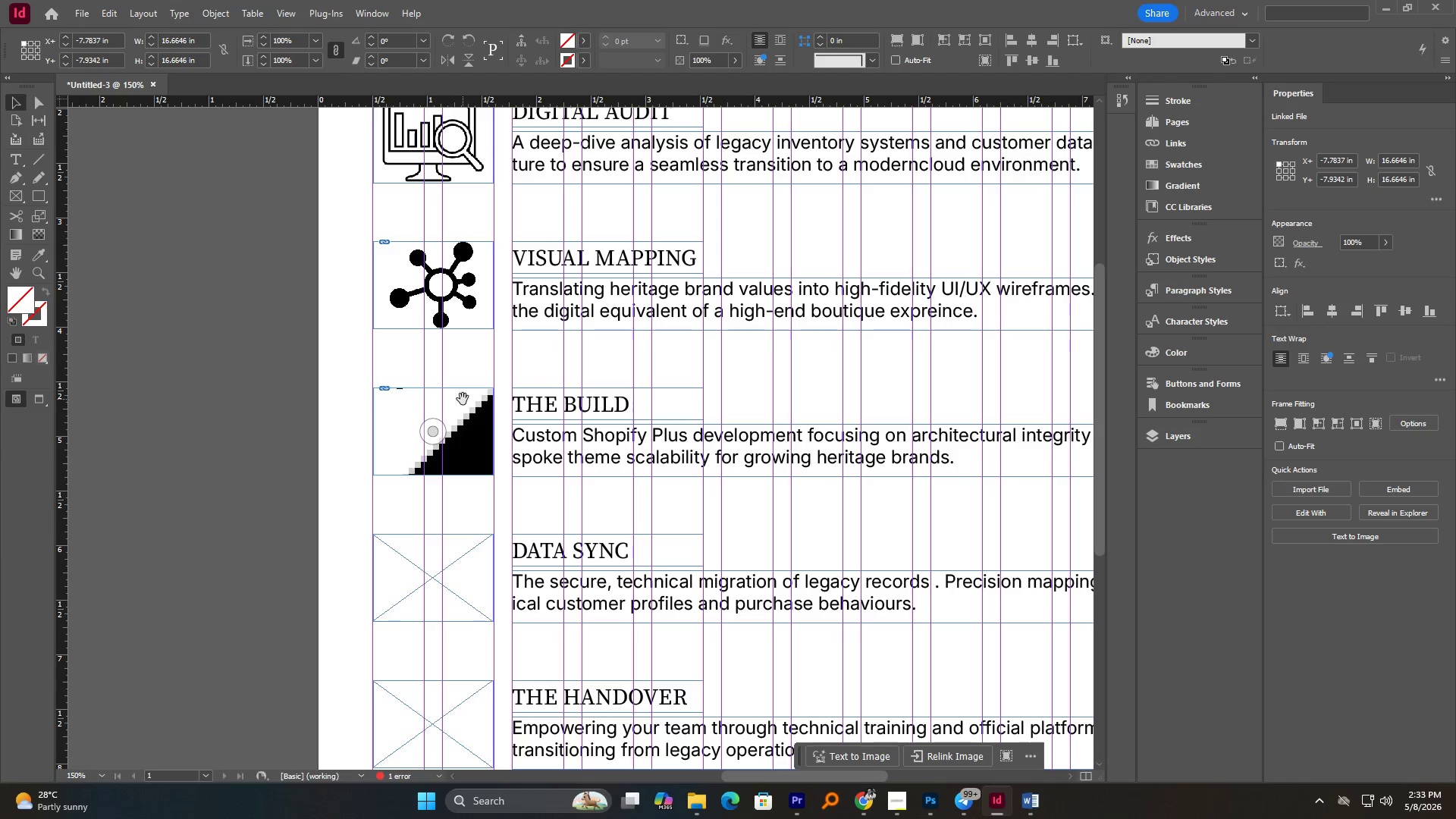 
left_click([432, 437])
 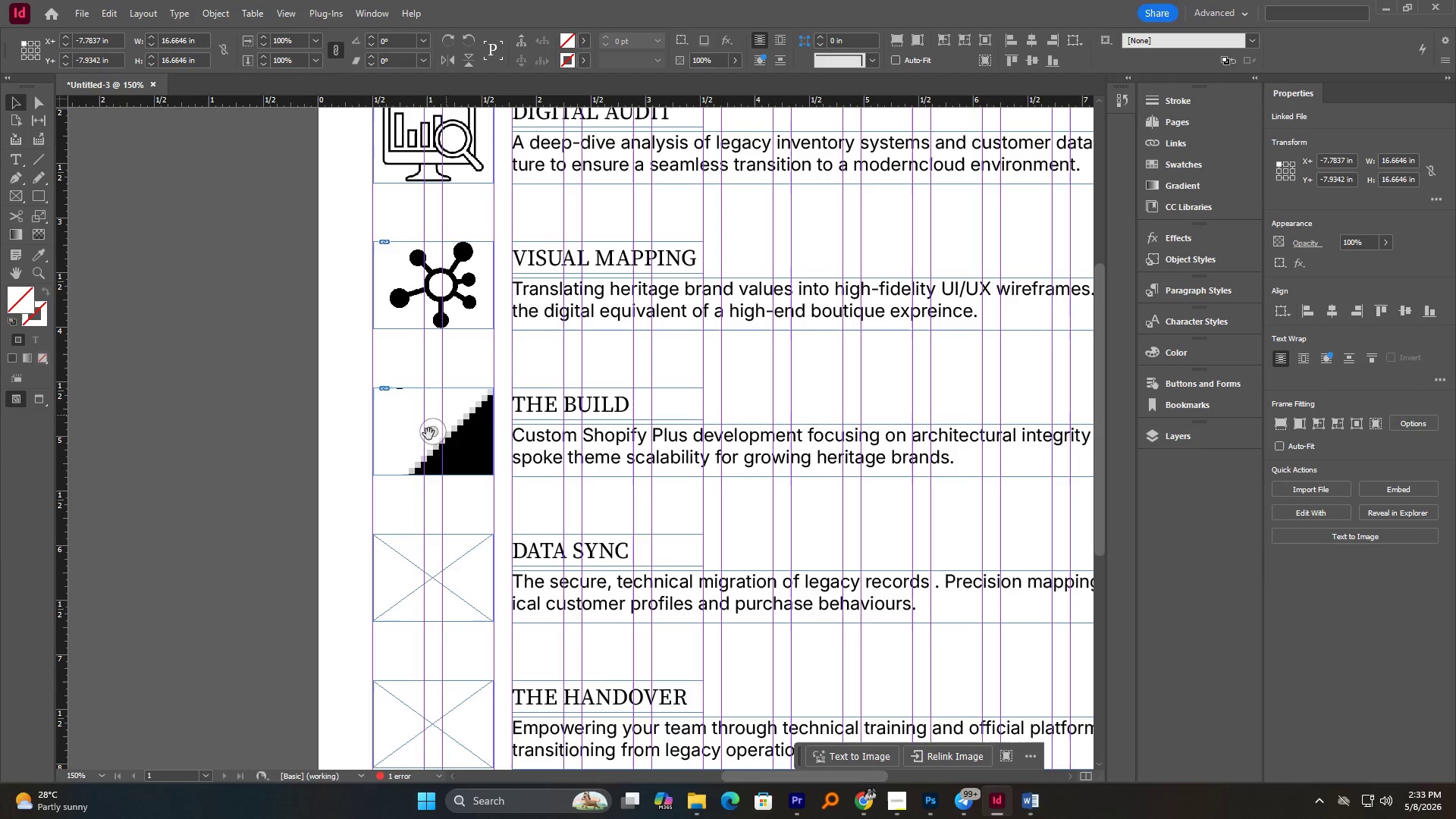 
left_click([427, 436])
 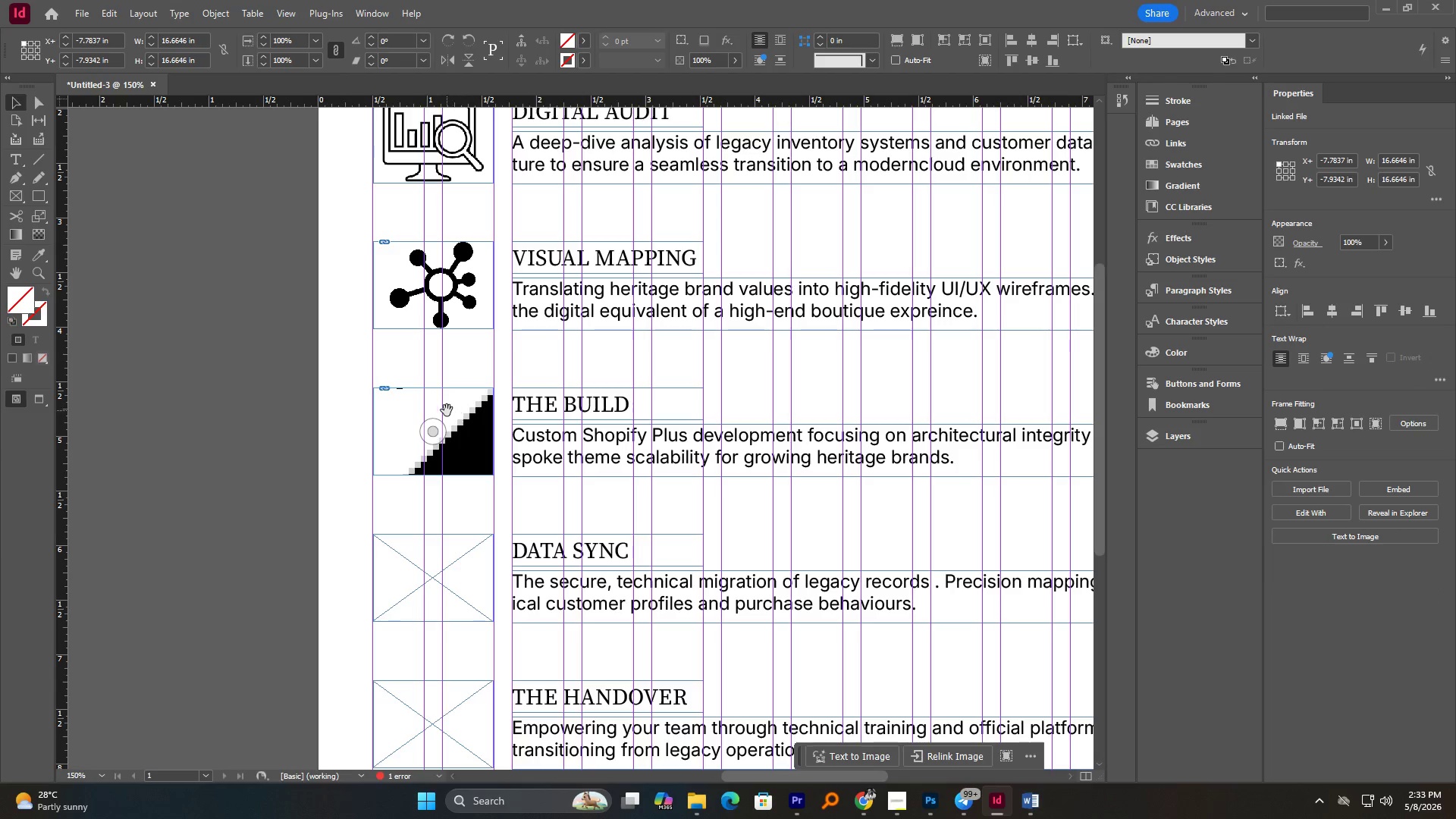 
hold_key(key=AltLeft, duration=1.95)
scroll: coordinate [432, 437], scroll_direction: down, amount: 2.0
 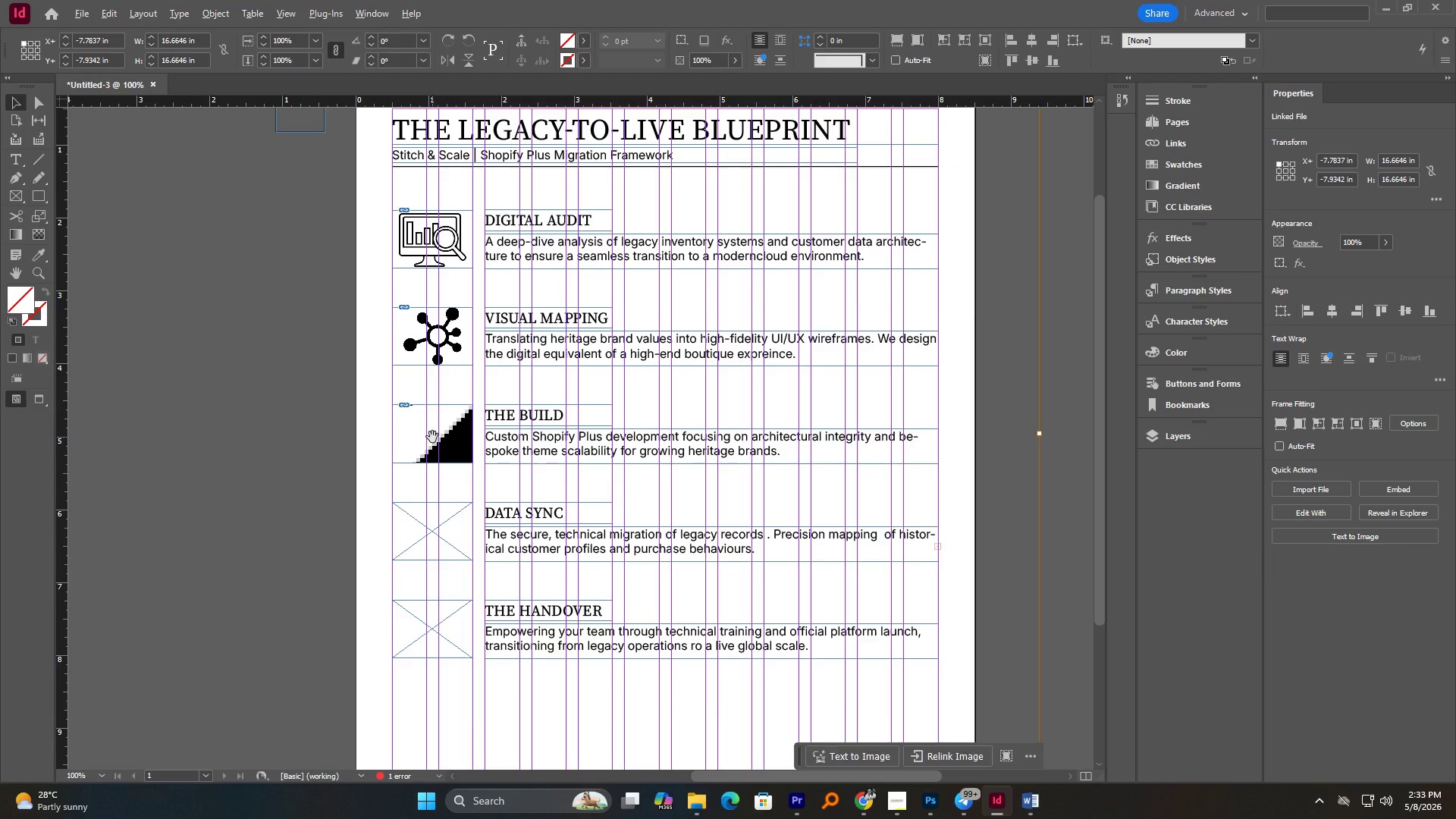 
scroll: coordinate [432, 437], scroll_direction: none, amount: 0.0
 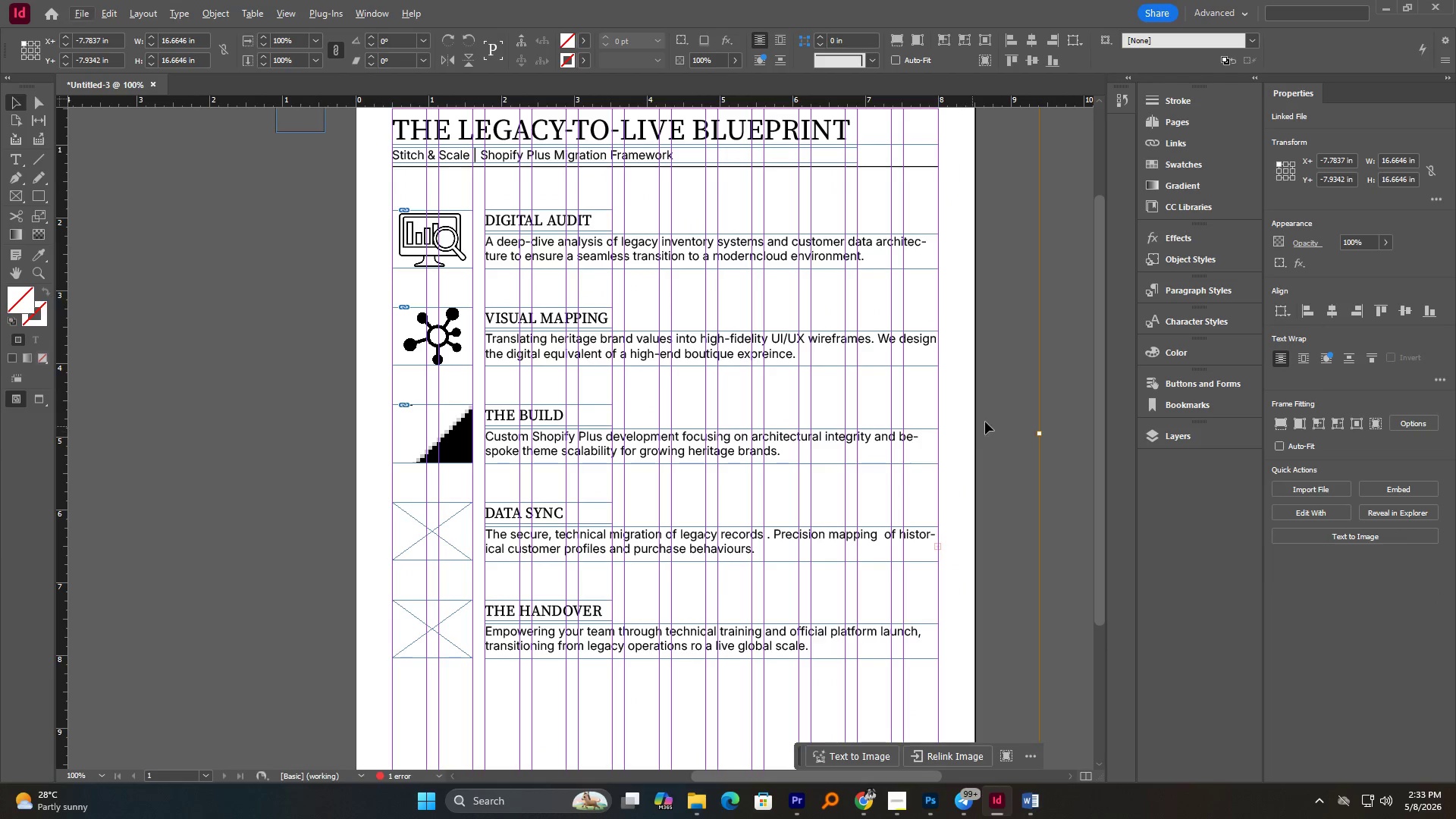 
hold_key(key=AltLeft, duration=6.26)
 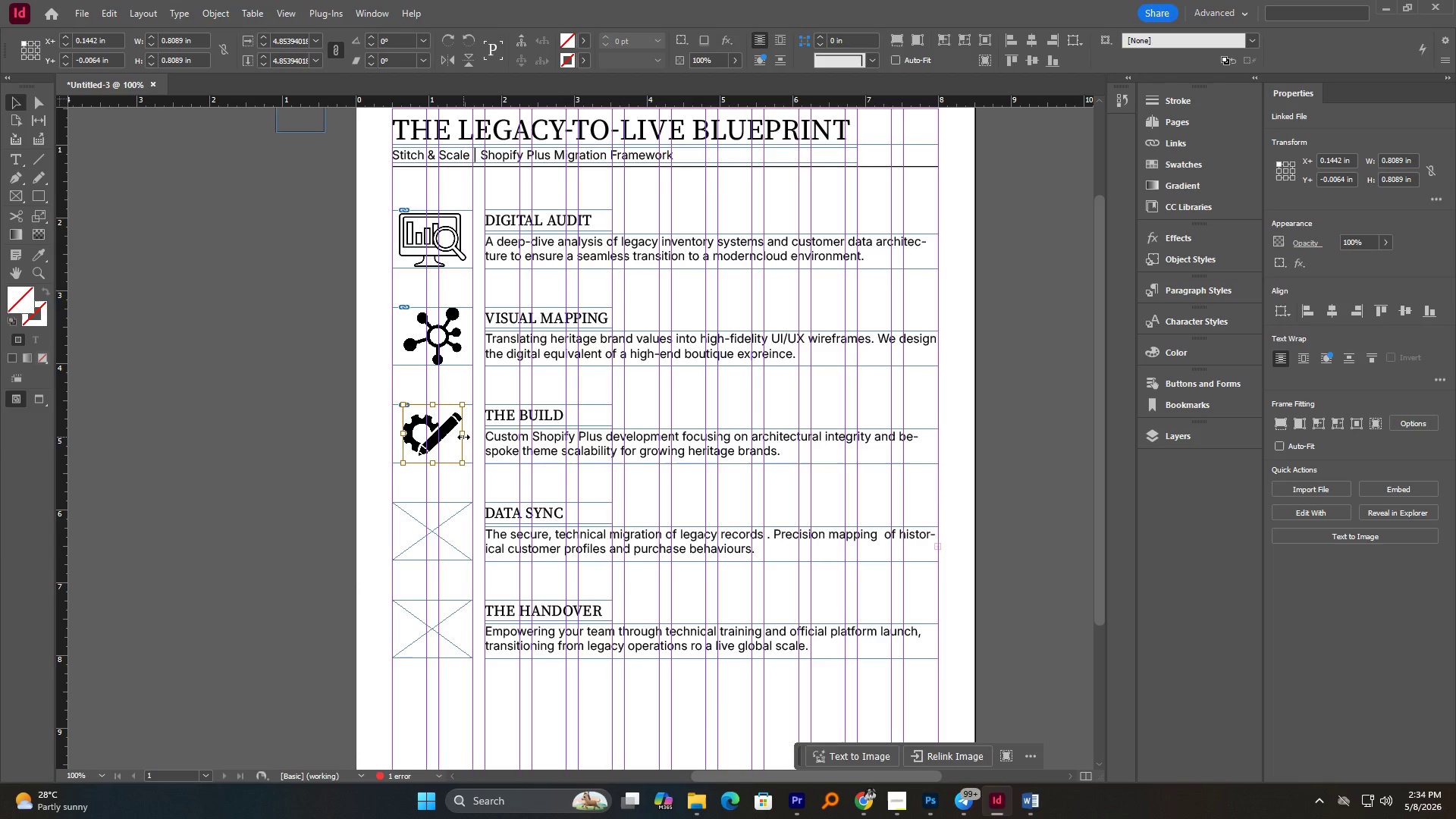 
hold_key(key=ShiftLeft, duration=0.38)
 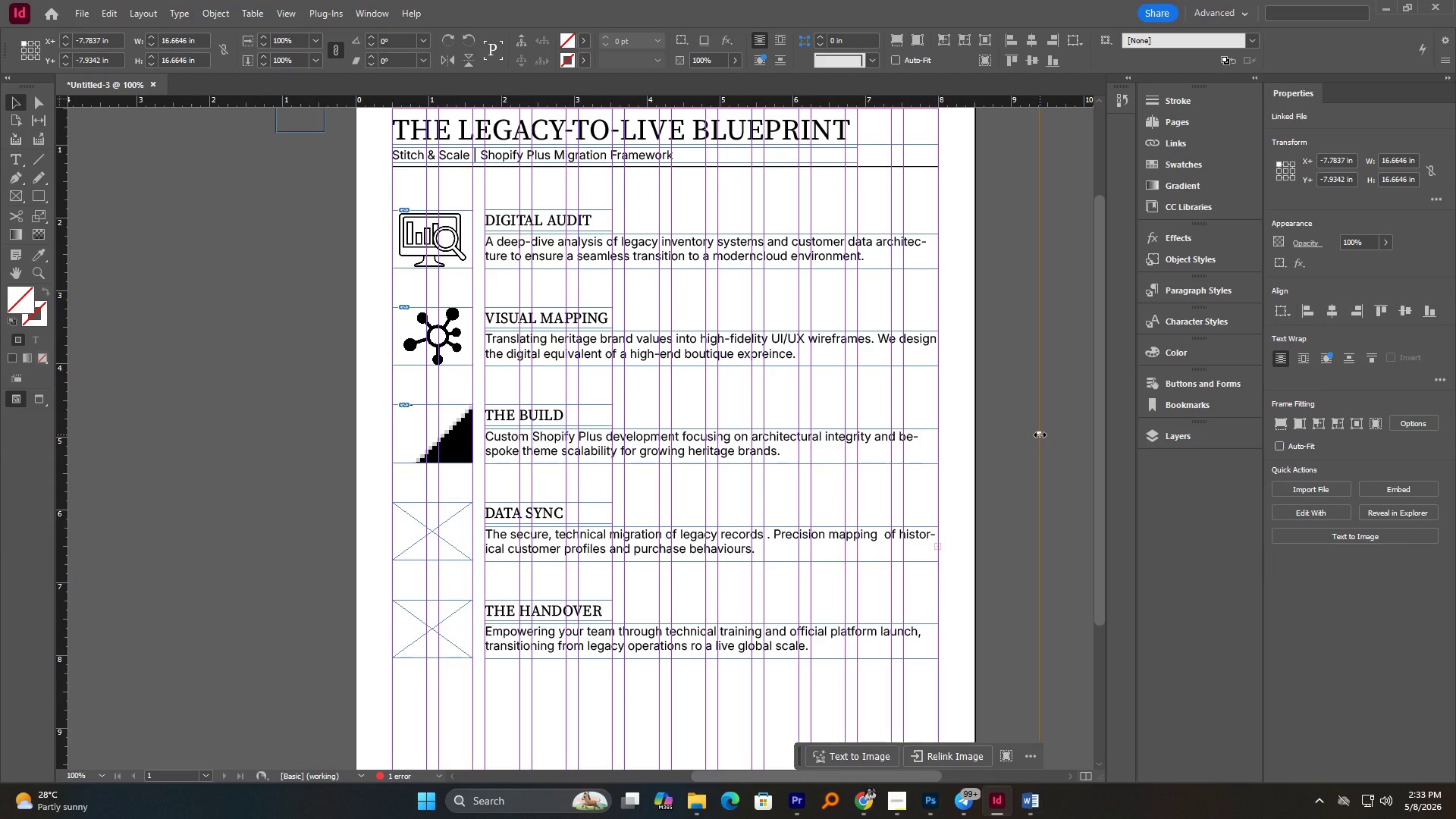 
left_click_drag(start_coordinate=[1040, 435], to_coordinate=[463, 455])
 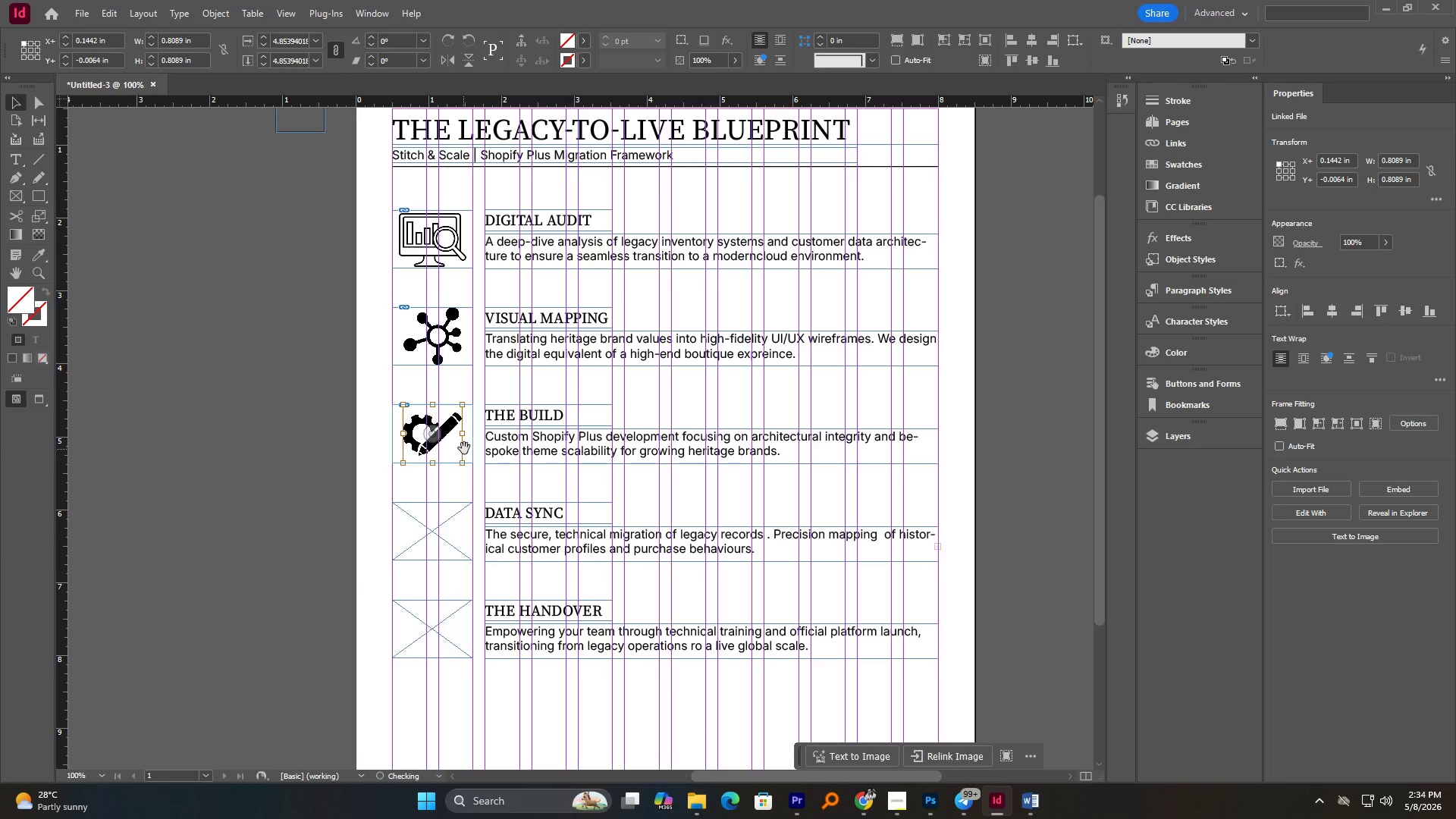 
hold_key(key=ShiftLeft, duration=4.84)
 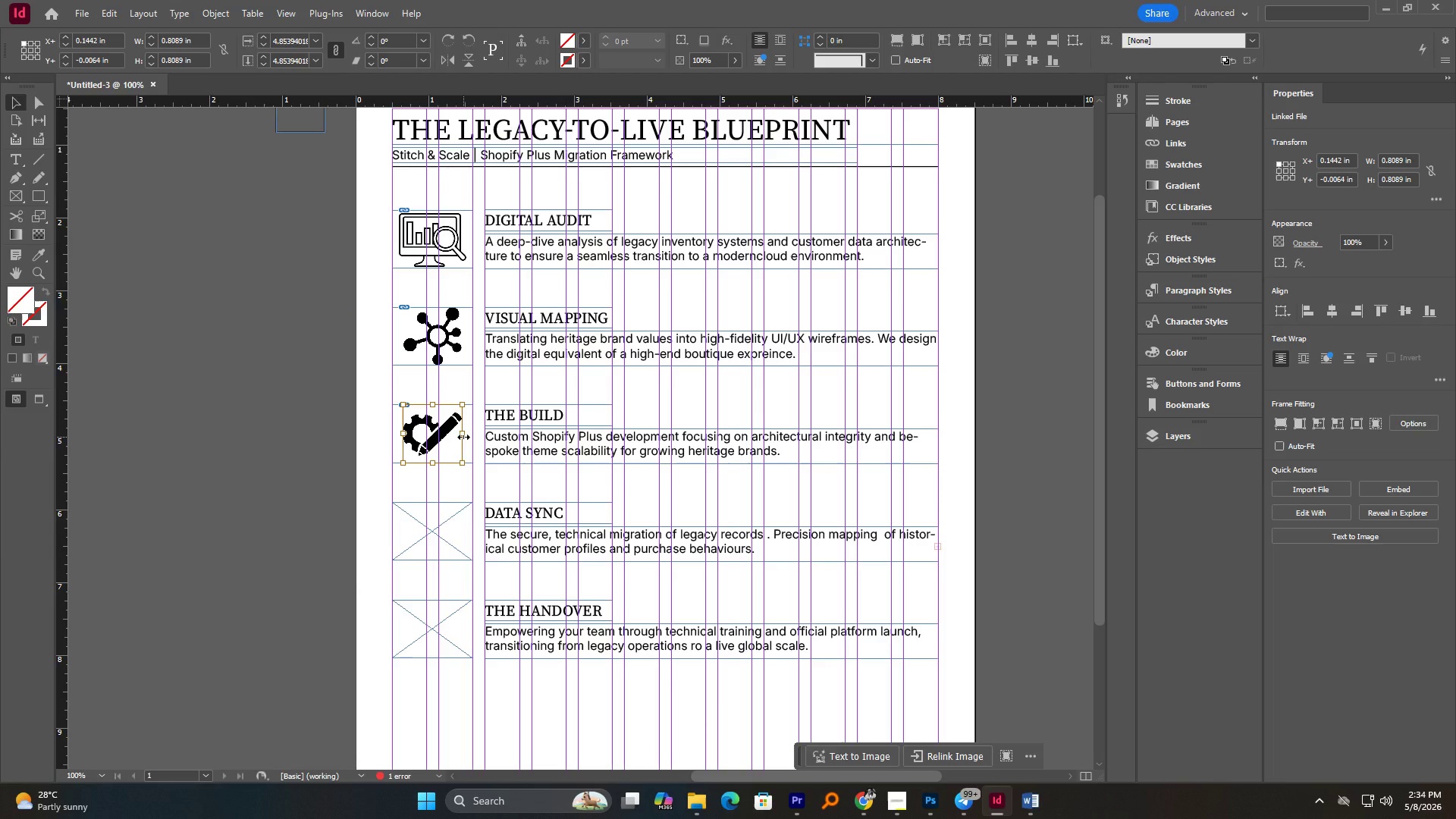 
left_click_drag(start_coordinate=[463, 437], to_coordinate=[467, 438])
 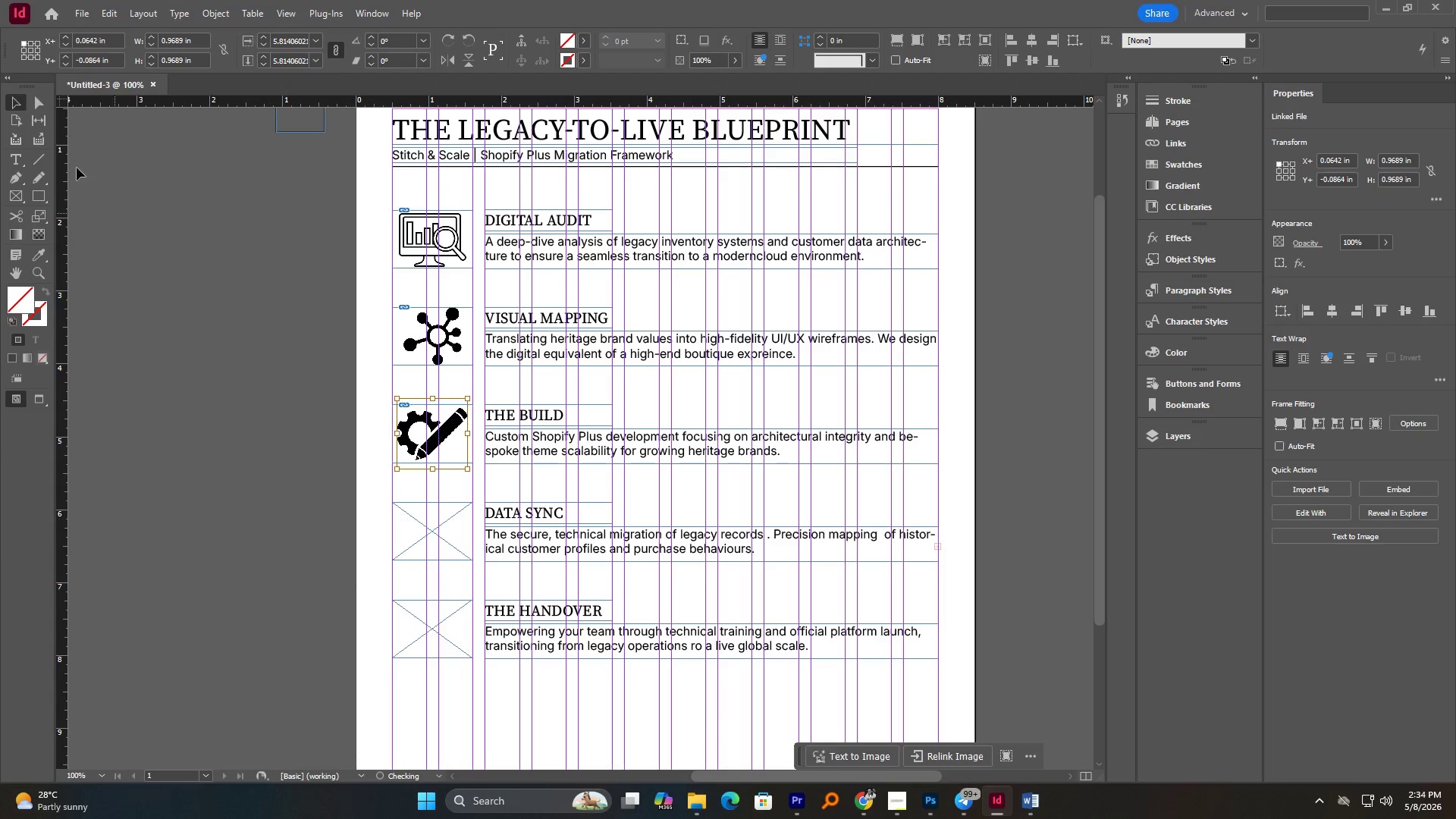 
hold_key(key=AltLeft, duration=2.5)
 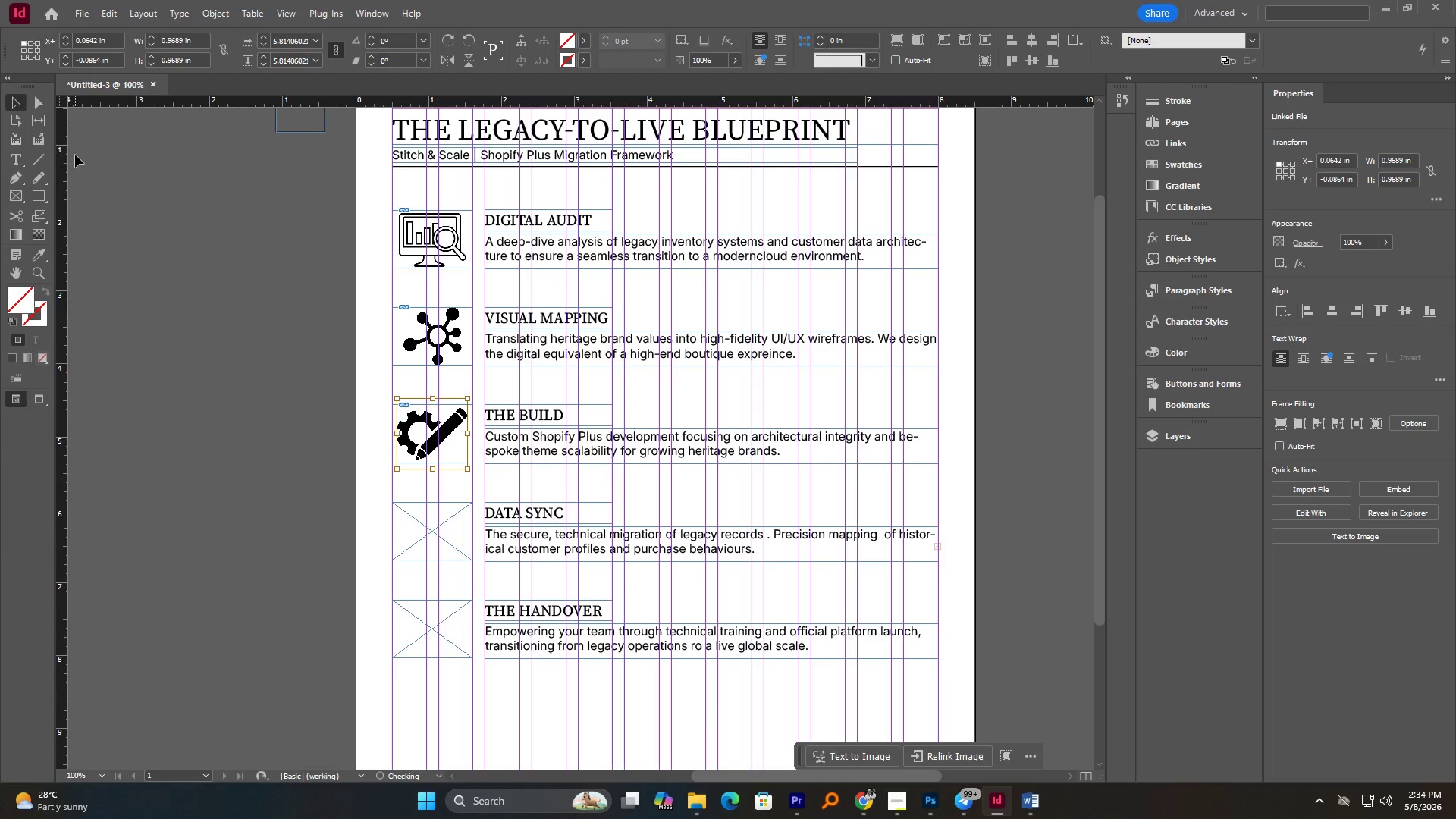 
hold_key(key=ShiftLeft, duration=2.38)
 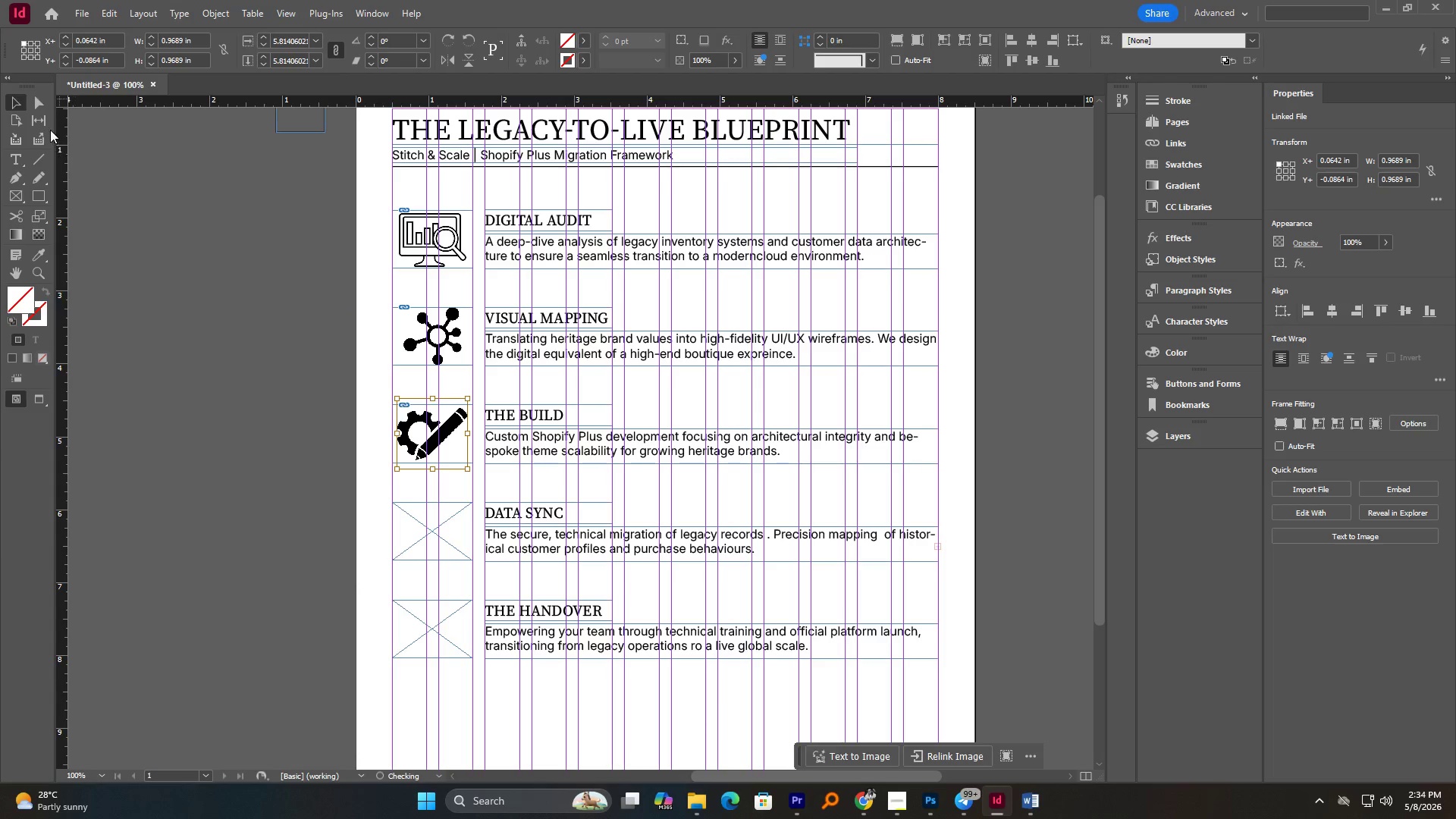 
left_click([208, 202])
 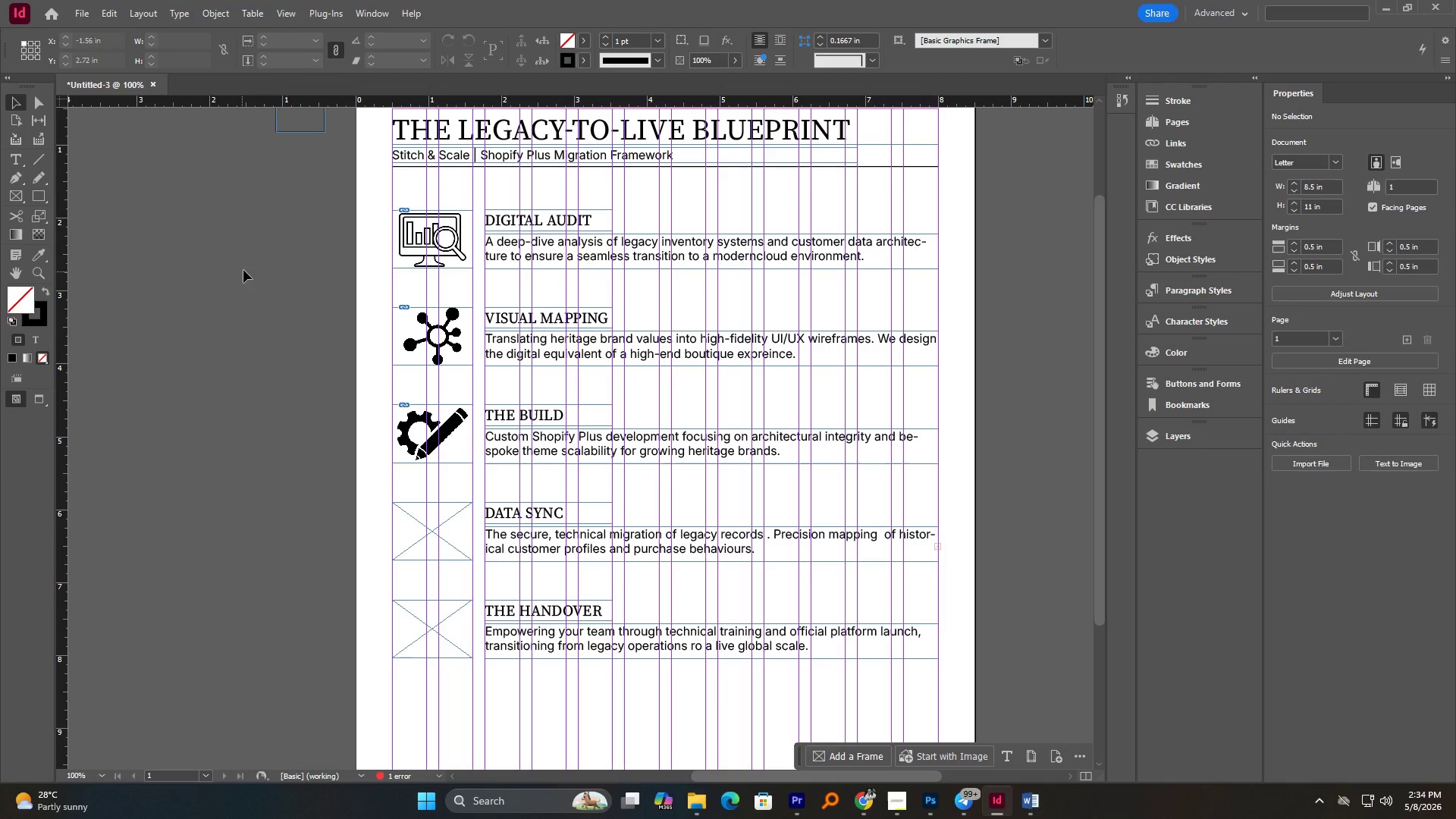 
key(Alt+AltLeft)
 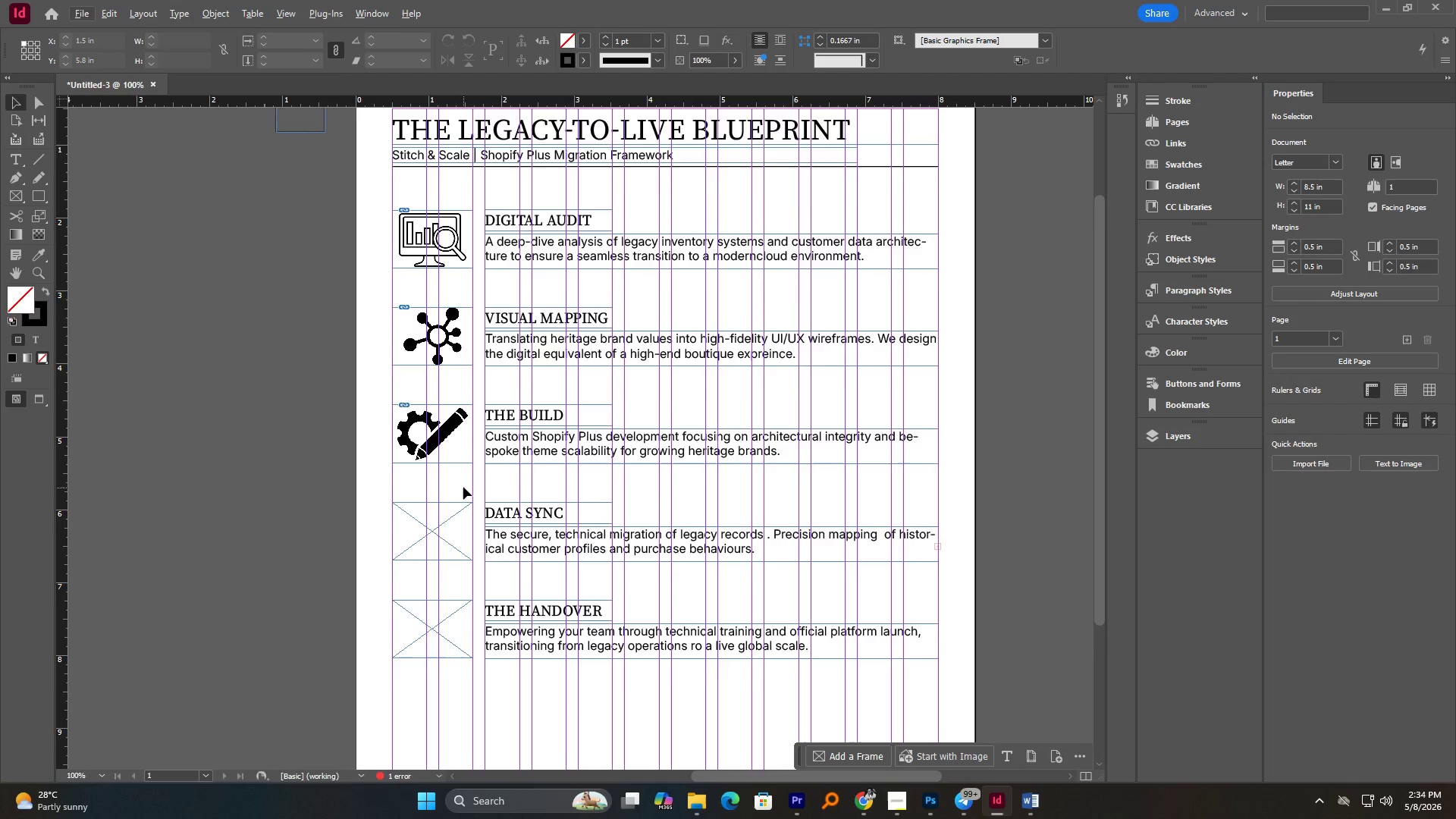 
scroll: coordinate [463, 487], scroll_direction: down, amount: 1.0
 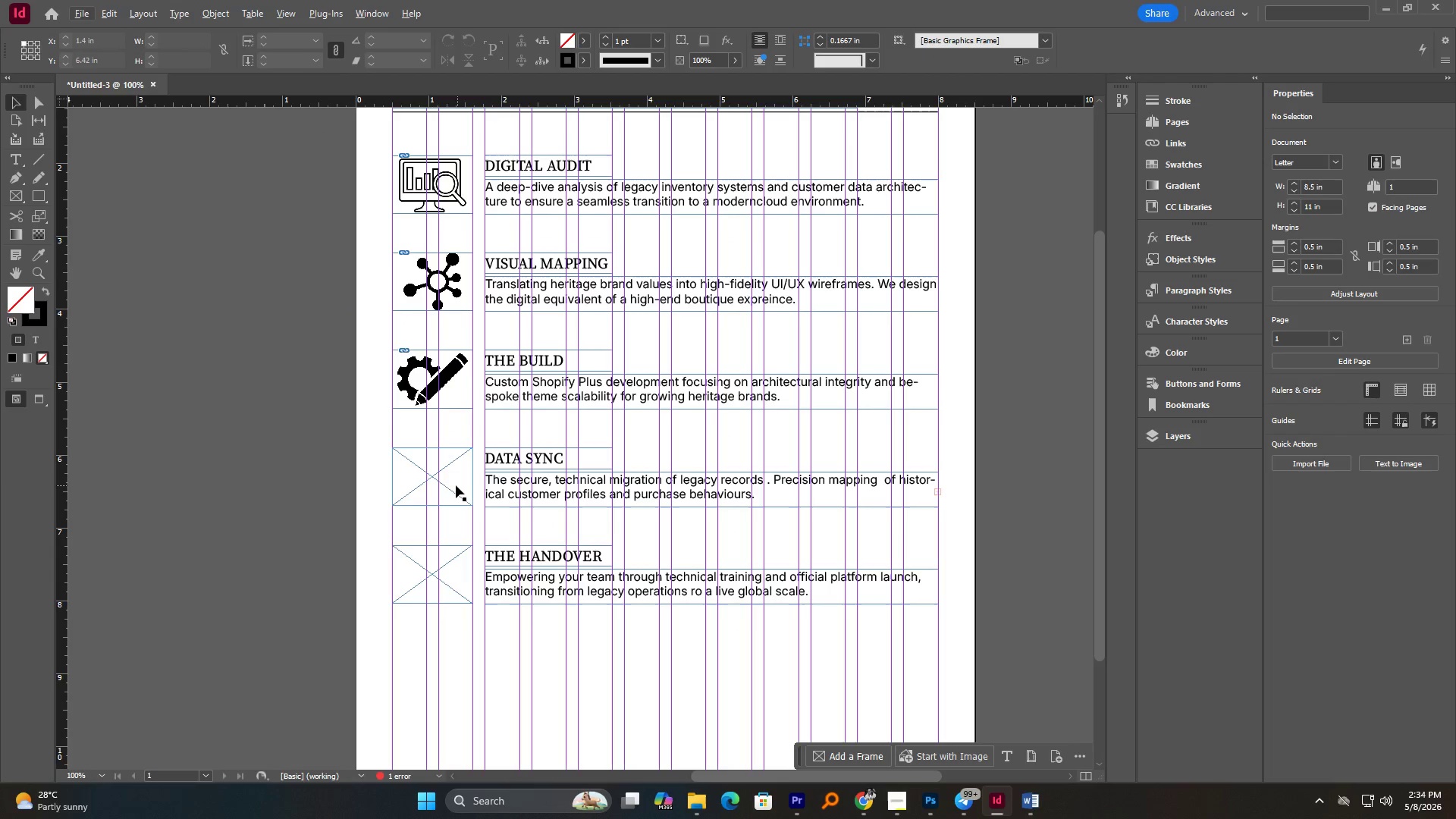 
left_click([456, 485])
 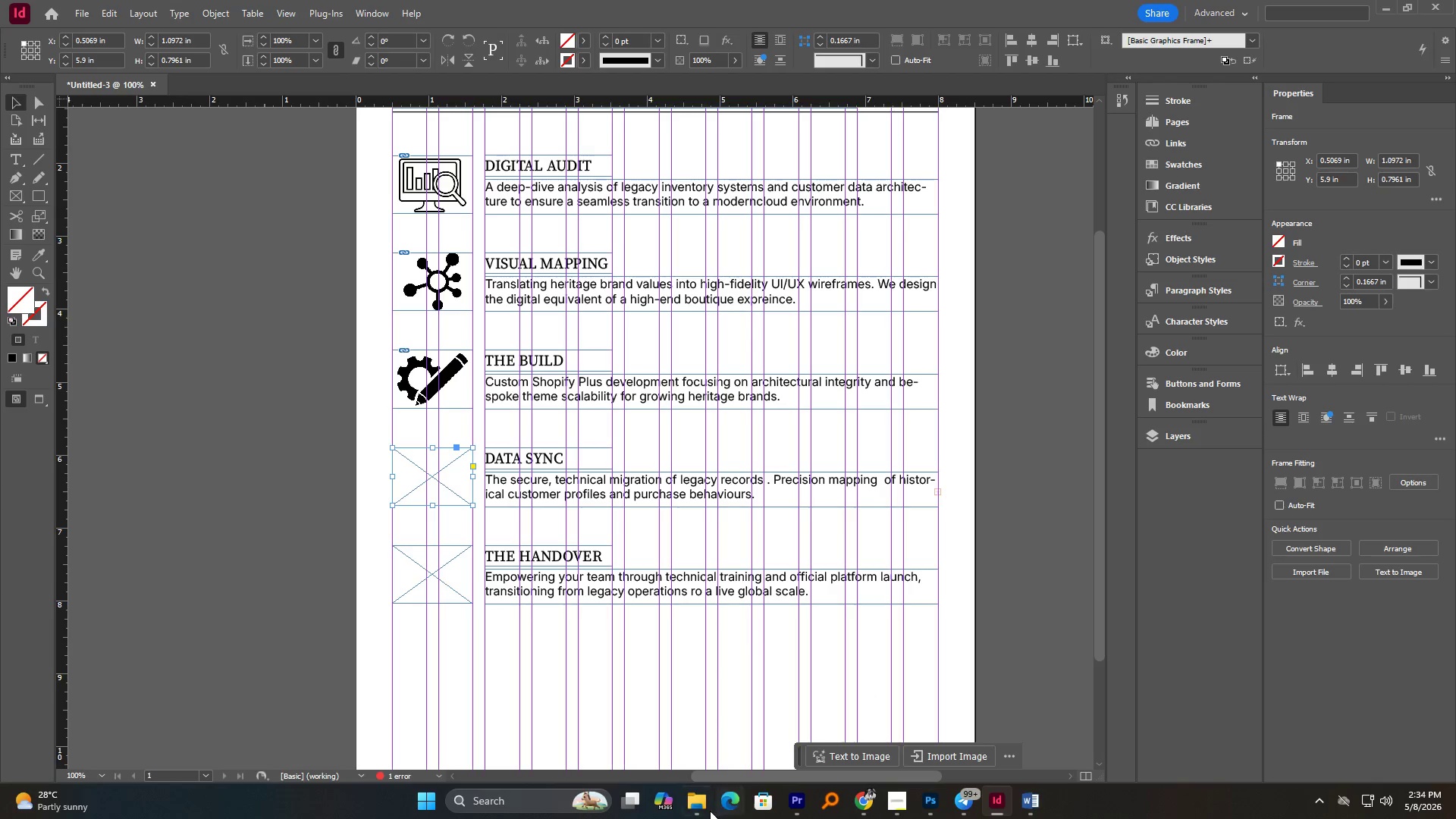 
left_click([709, 729])
 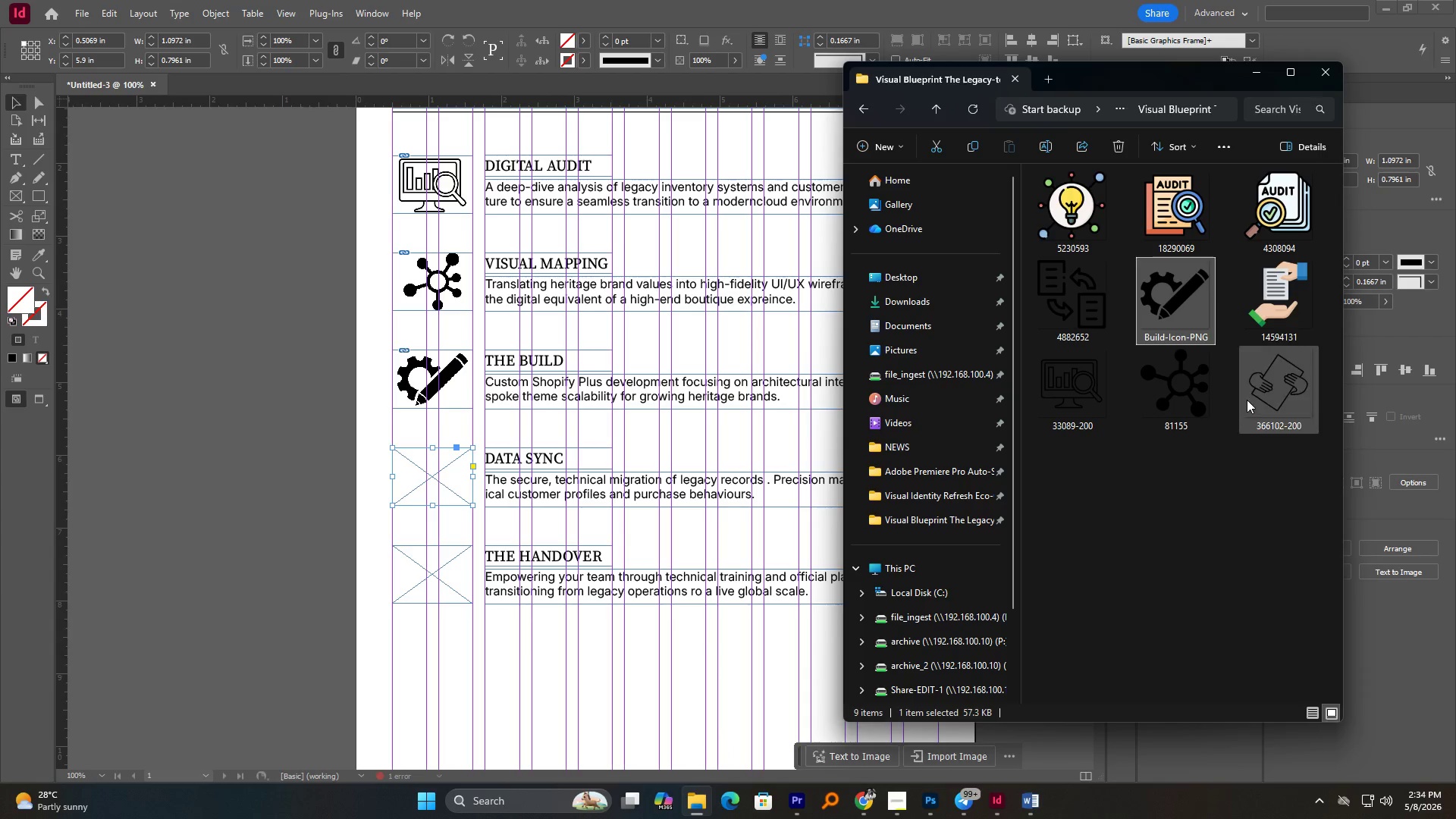 
left_click([1078, 303])
 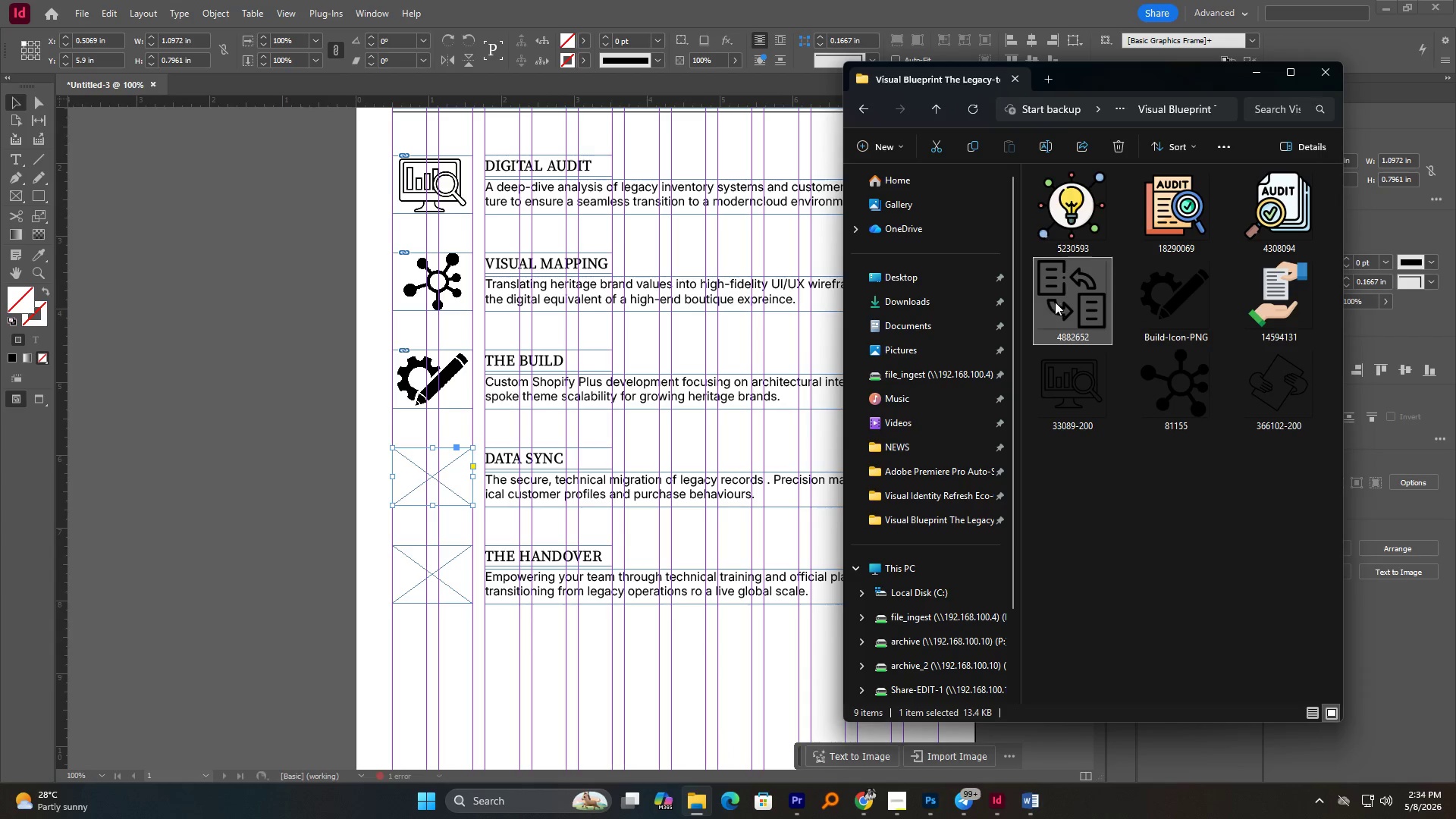 
left_click_drag(start_coordinate=[1056, 302], to_coordinate=[450, 487])
 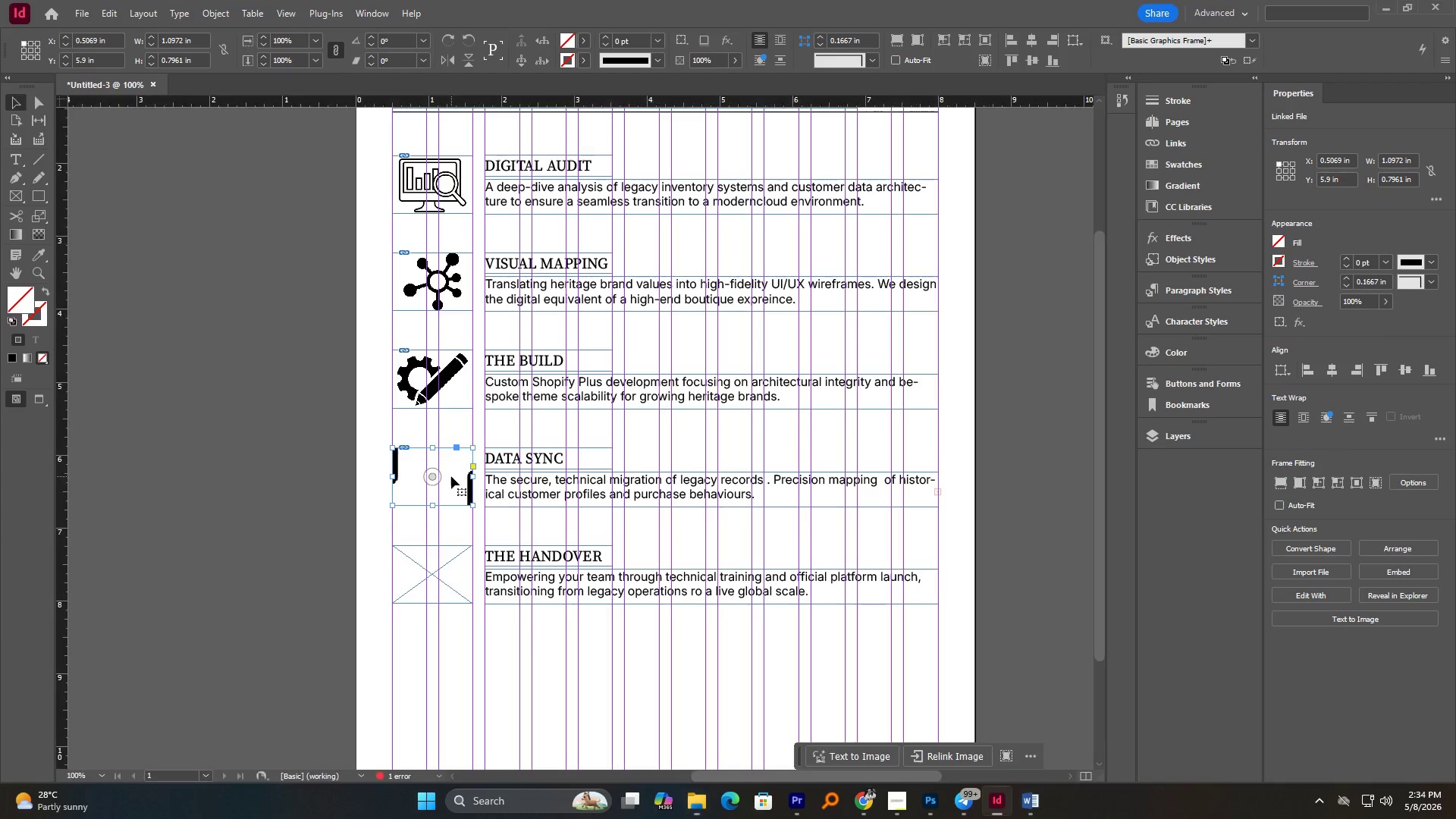 
double_click([439, 473])
 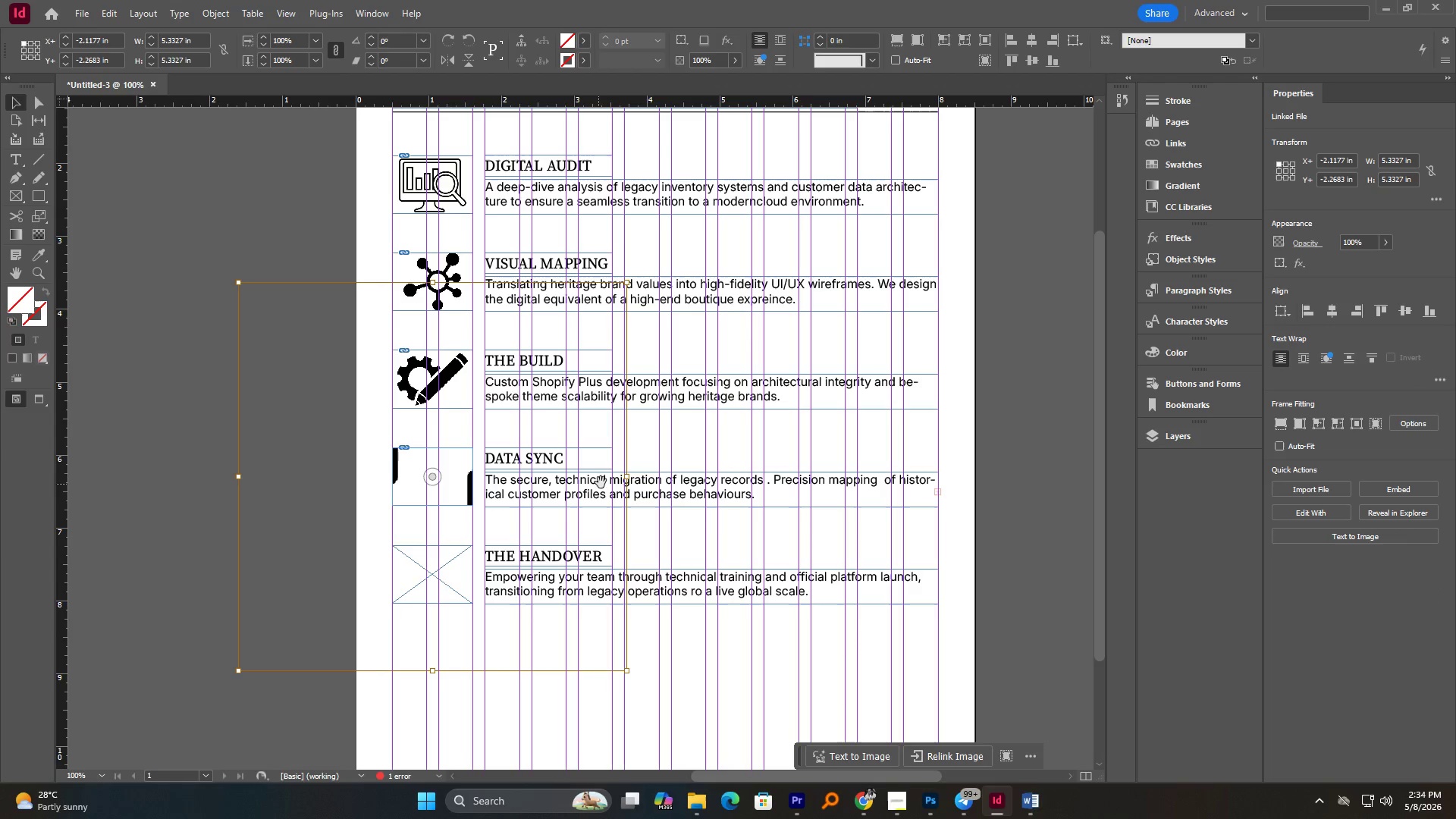 
hold_key(key=AltLeft, duration=12.23)
hold_key(key=ShiftLeft, duration=12.08)
left_click_drag(start_coordinate=[625, 671], to_coordinate=[442, 508])
 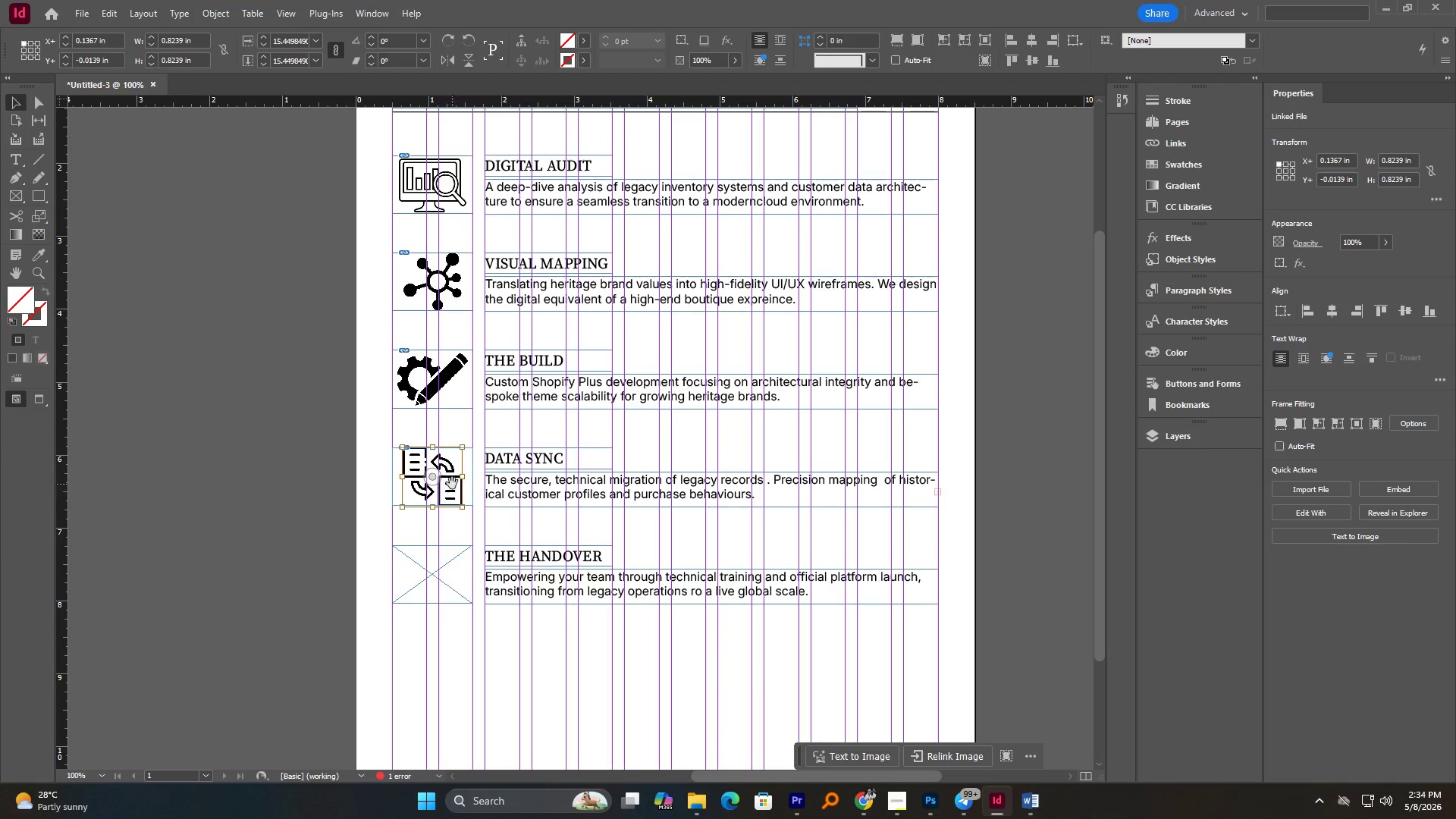 
scroll: coordinate [438, 482], scroll_direction: up, amount: 2.0
 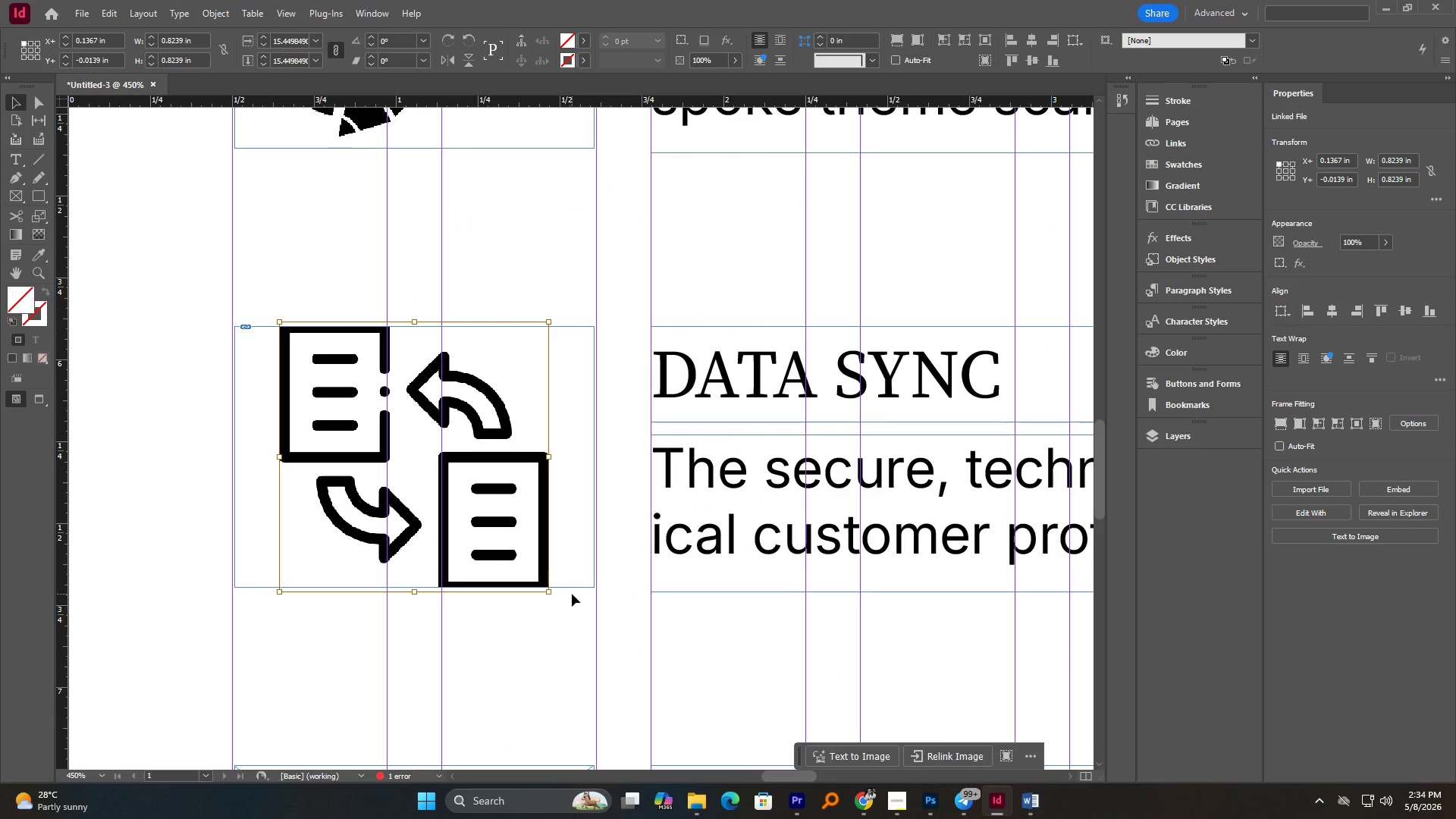 
left_click_drag(start_coordinate=[548, 592], to_coordinate=[536, 582])
 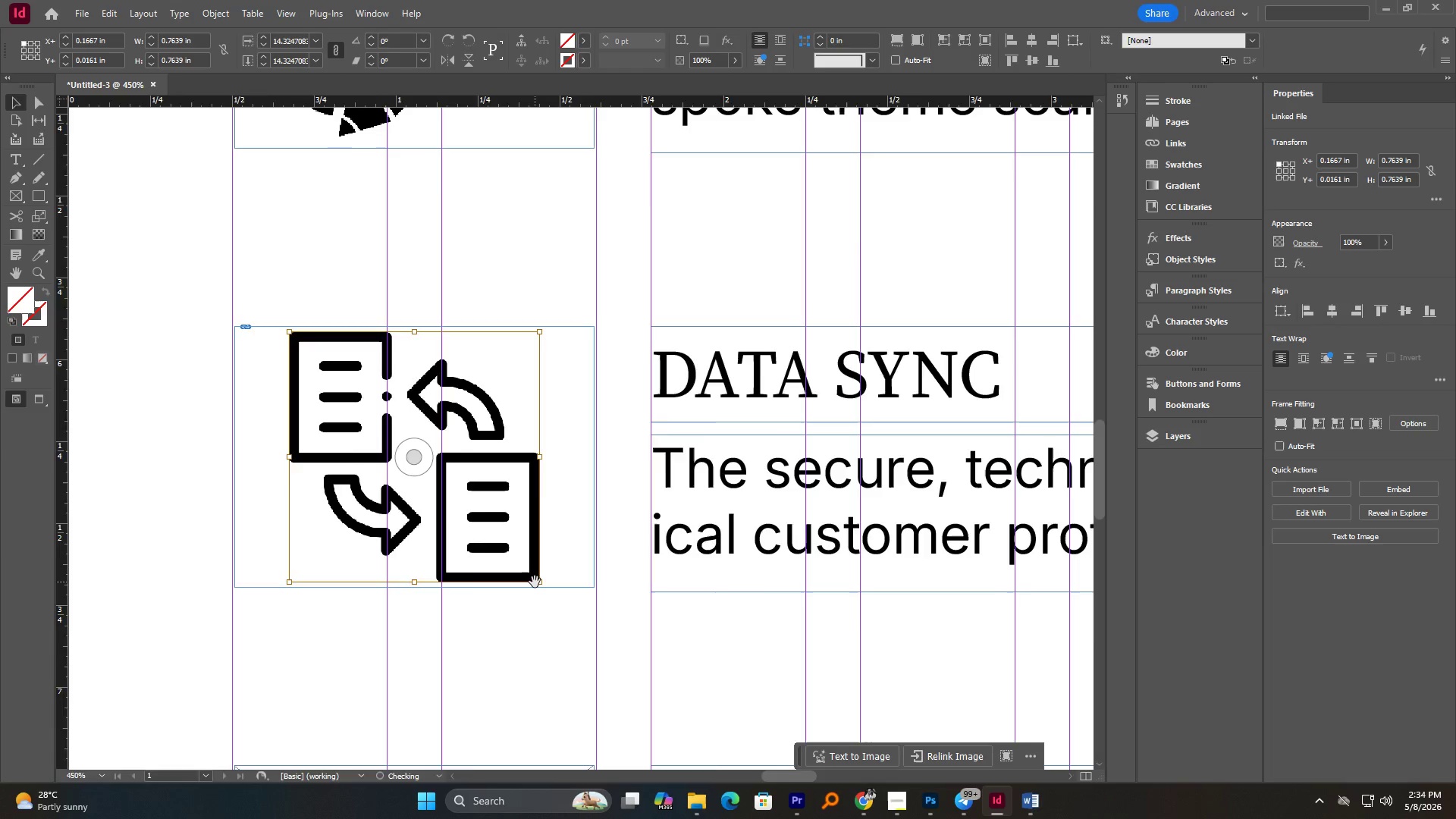 
scroll: coordinate [535, 582], scroll_direction: down, amount: 1.0
 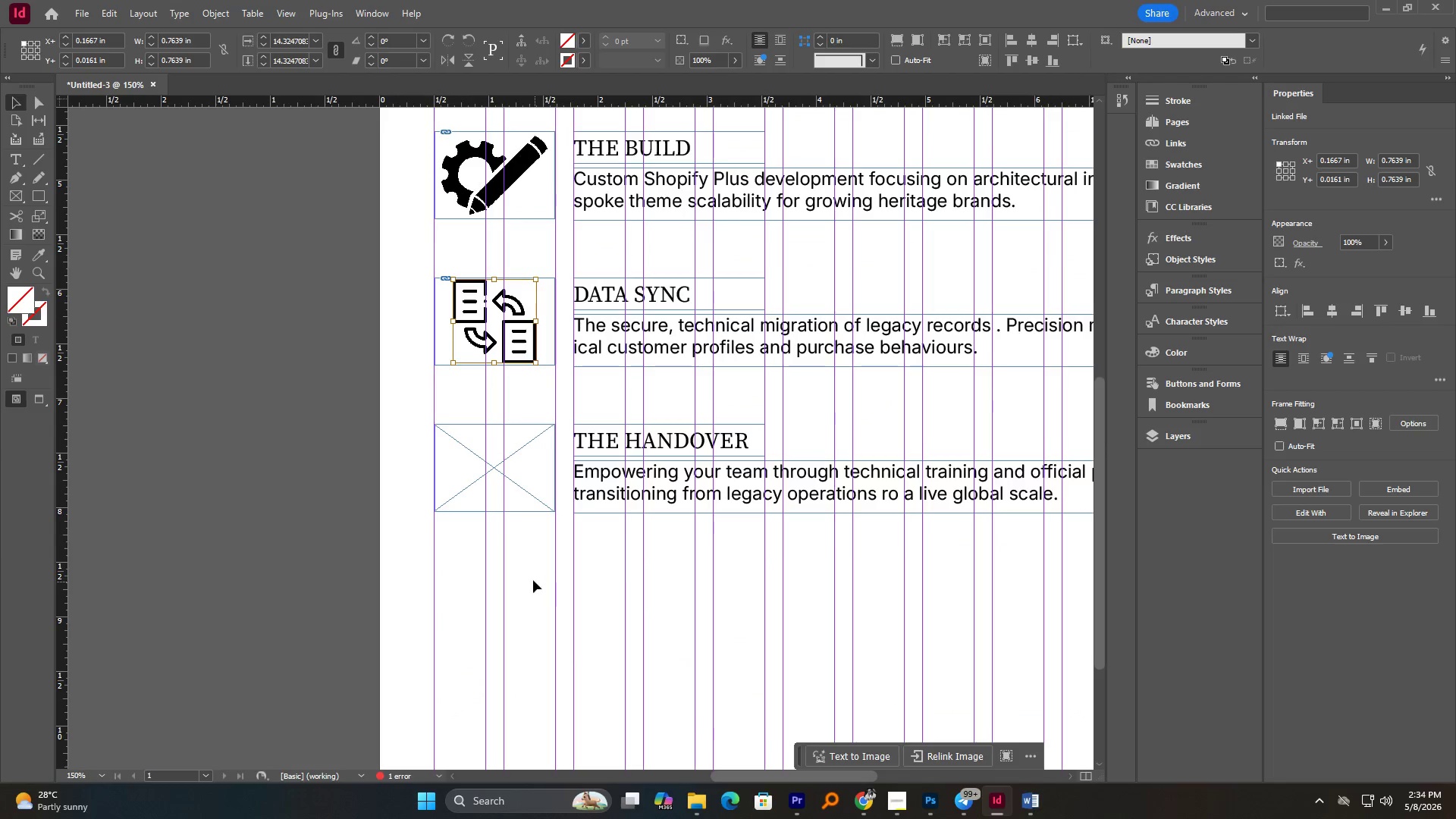 
left_click([544, 506])
 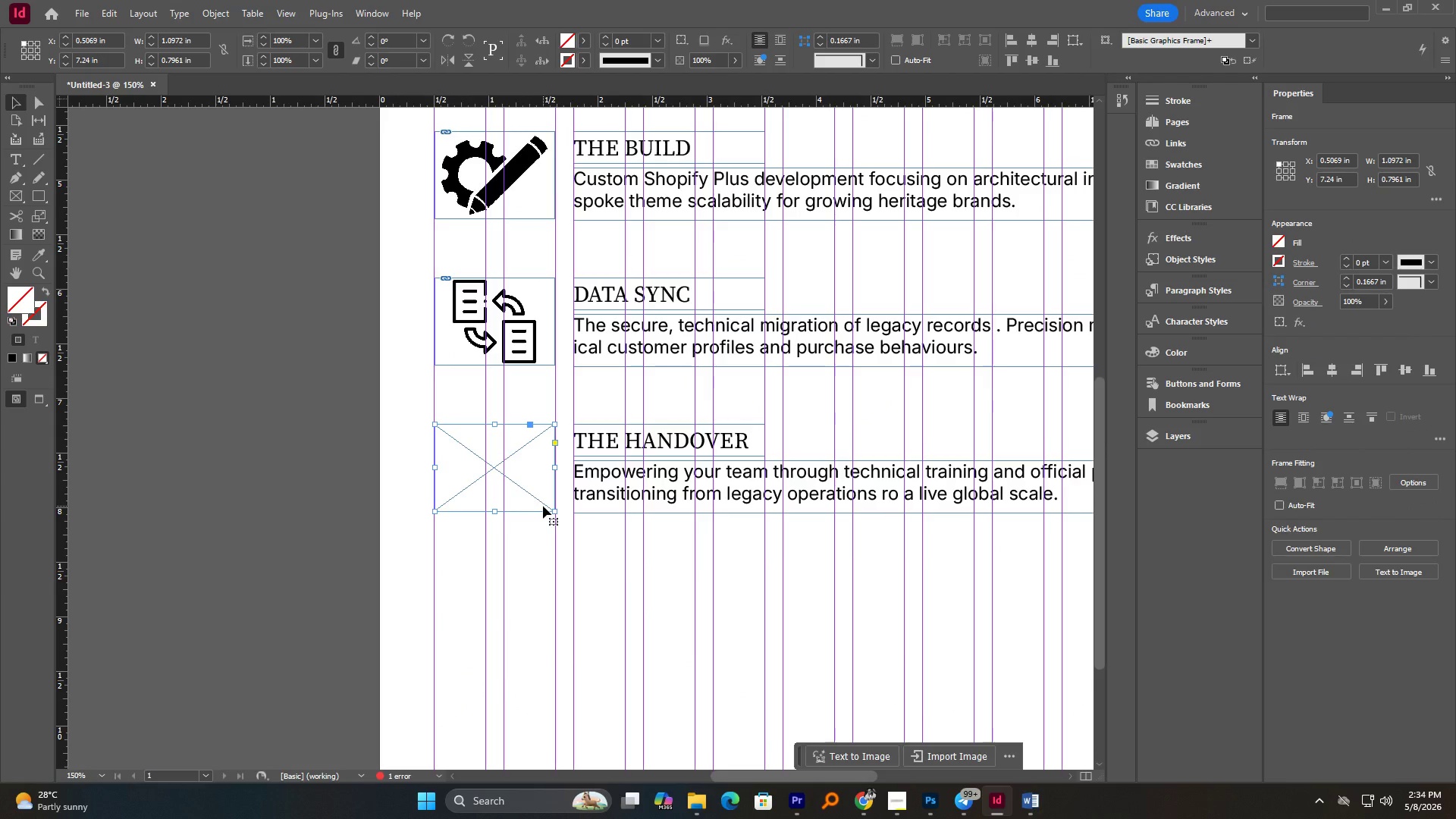 
key(Alt+Tab)
 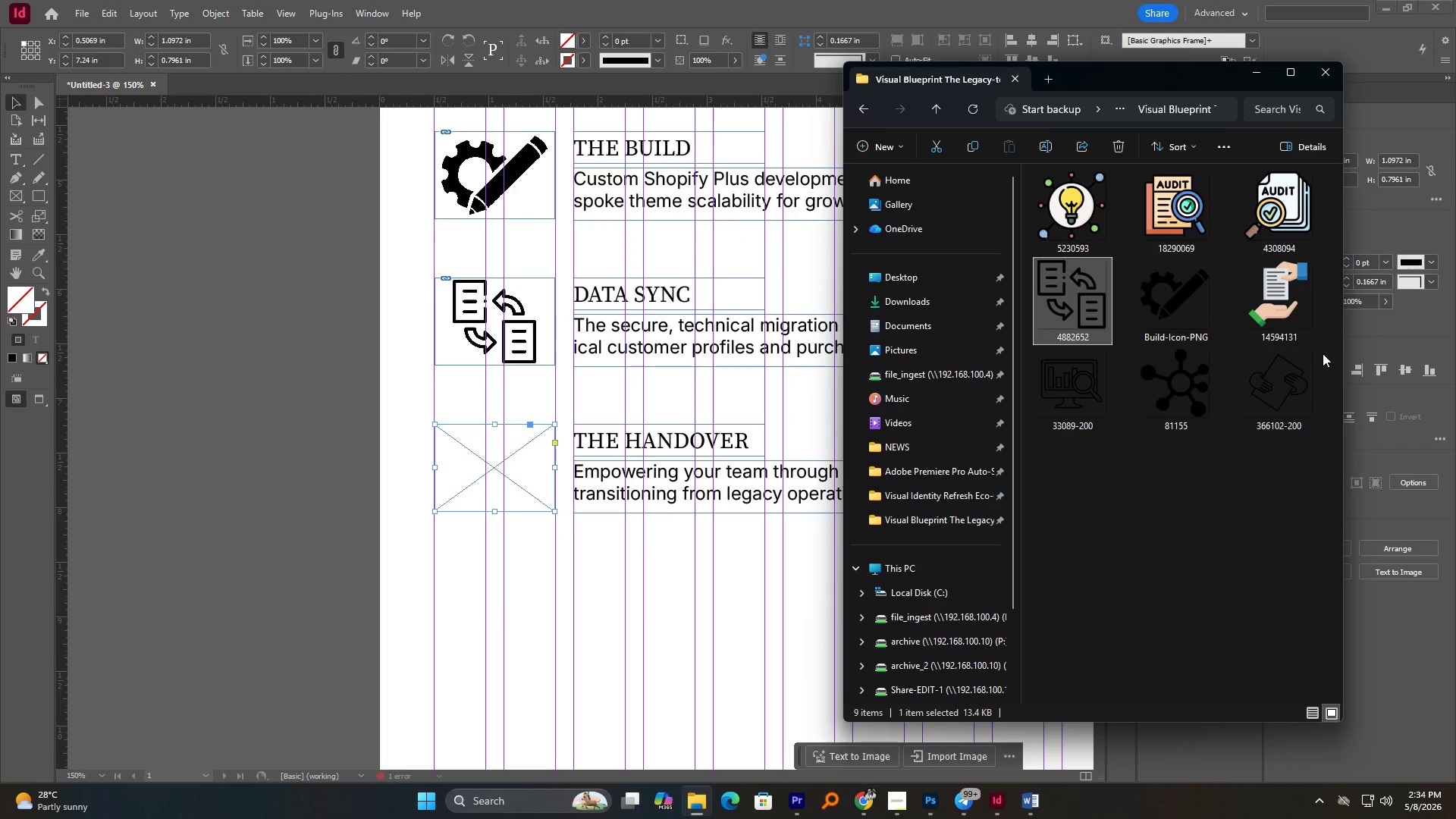 
left_click_drag(start_coordinate=[1300, 385], to_coordinate=[482, 475])
 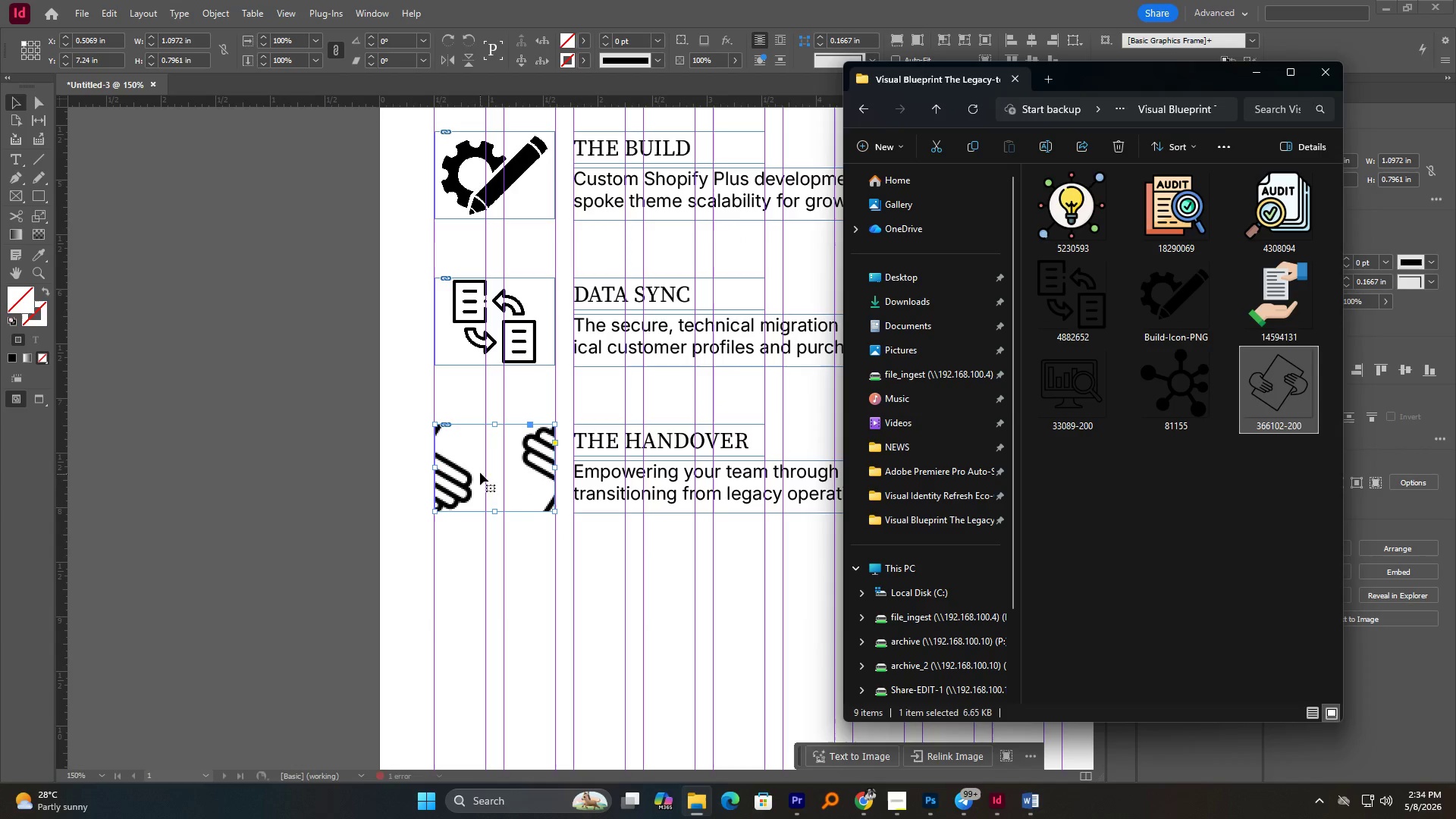 
left_click([489, 449])
 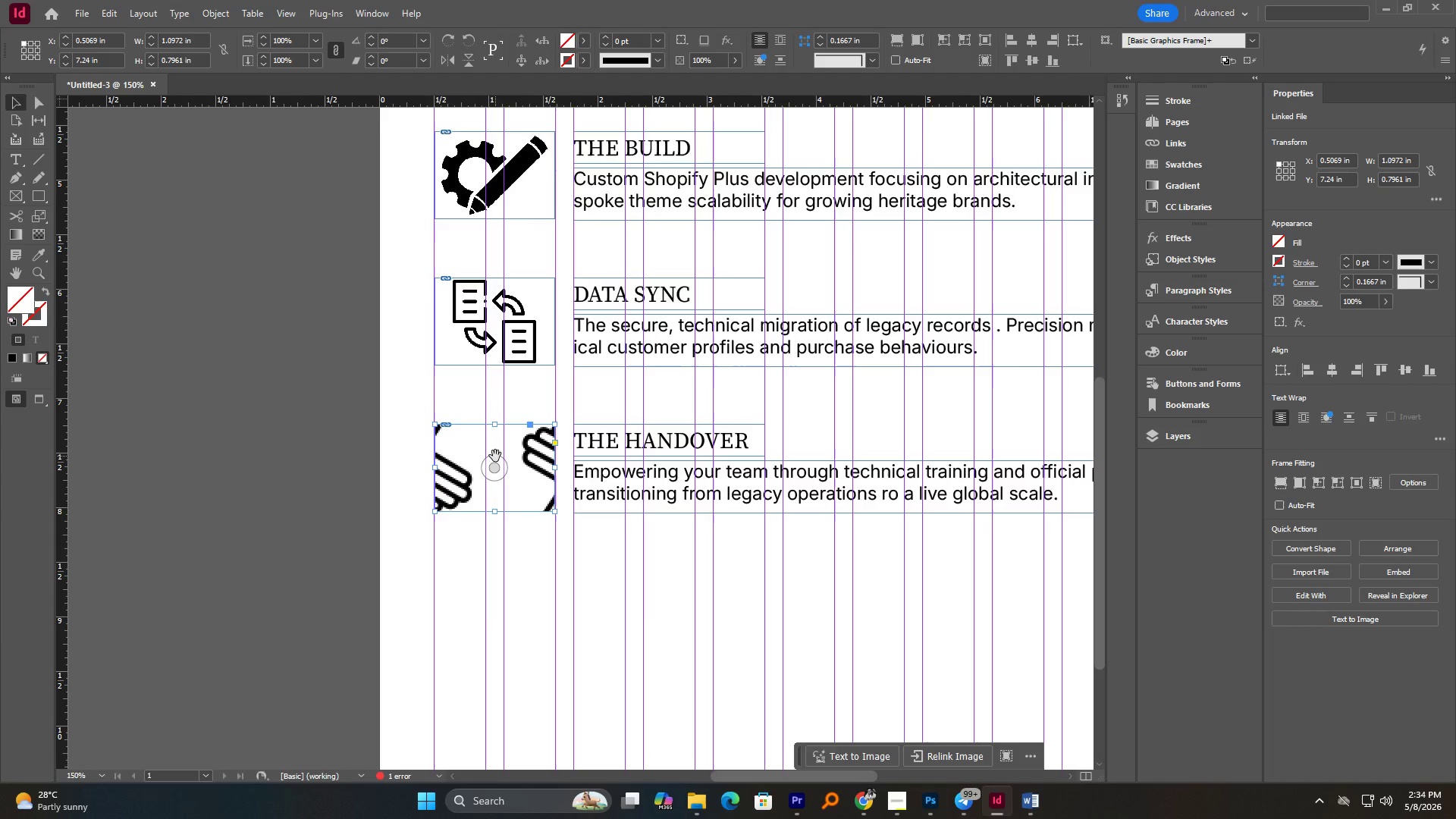 
left_click([495, 456])
 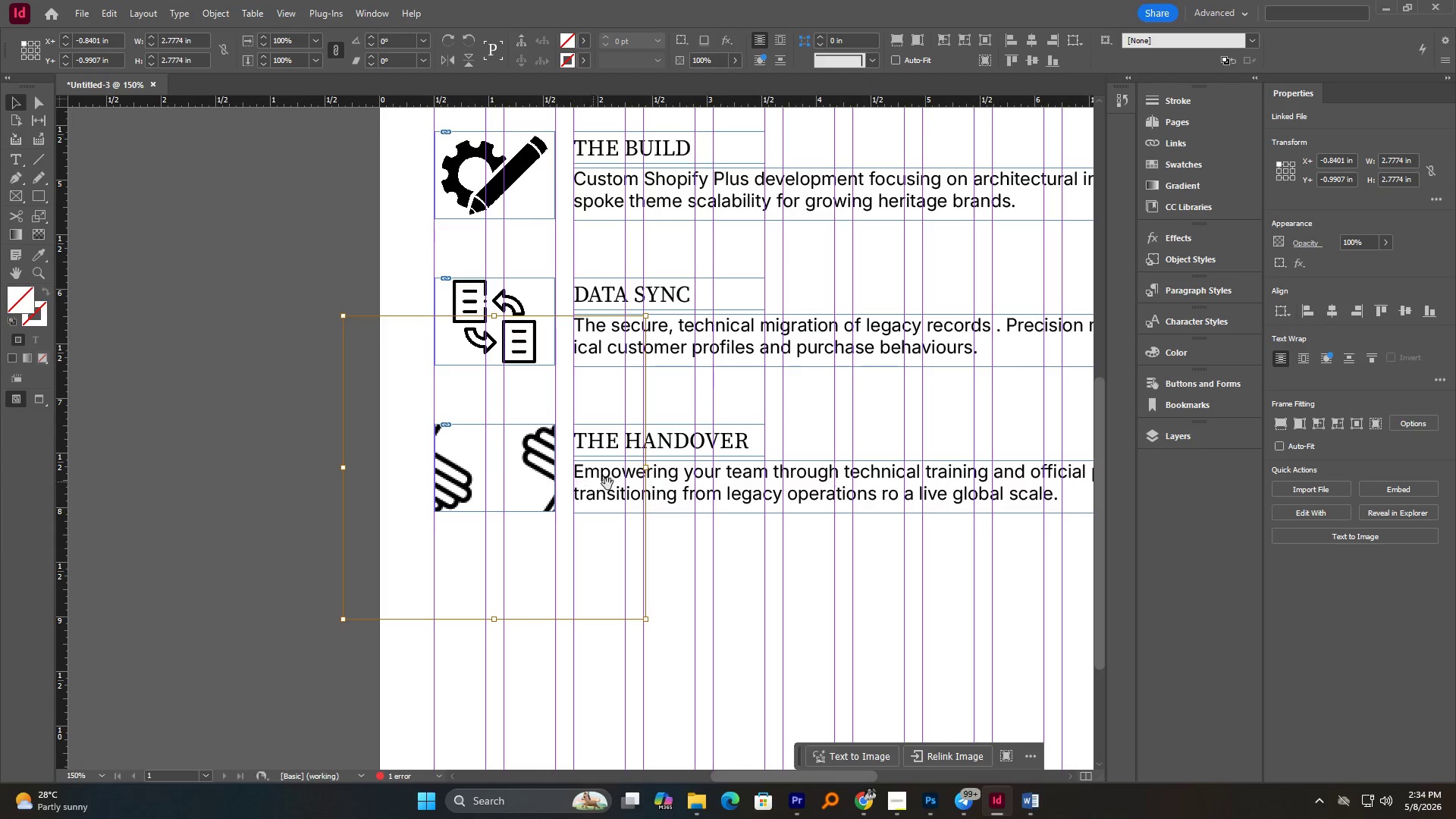 
hold_key(key=AltLeft, duration=5.92)
hold_key(key=ShiftLeft, duration=4.66)
left_click_drag(start_coordinate=[644, 471], to_coordinate=[537, 479])
 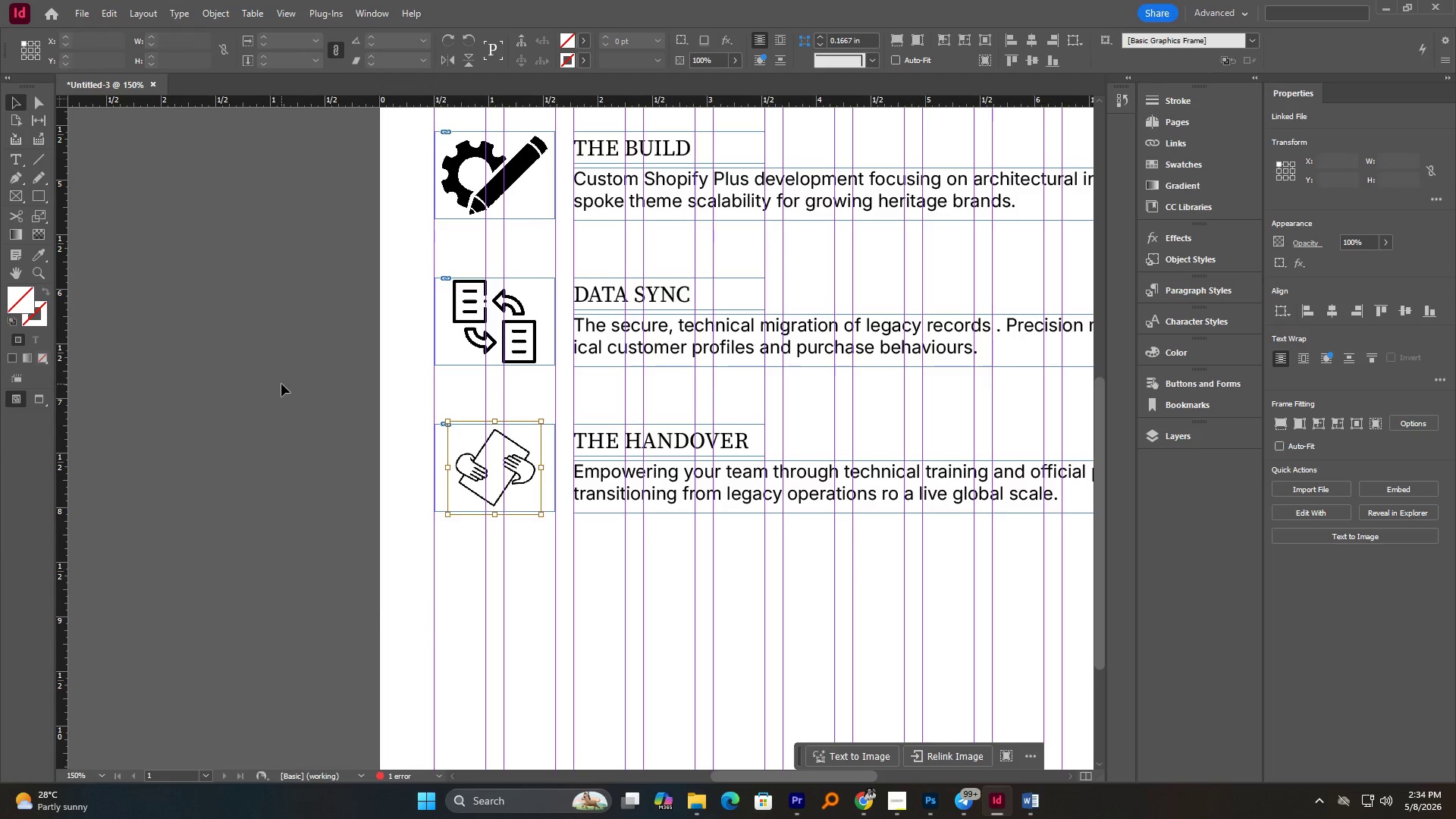 
key(W)
 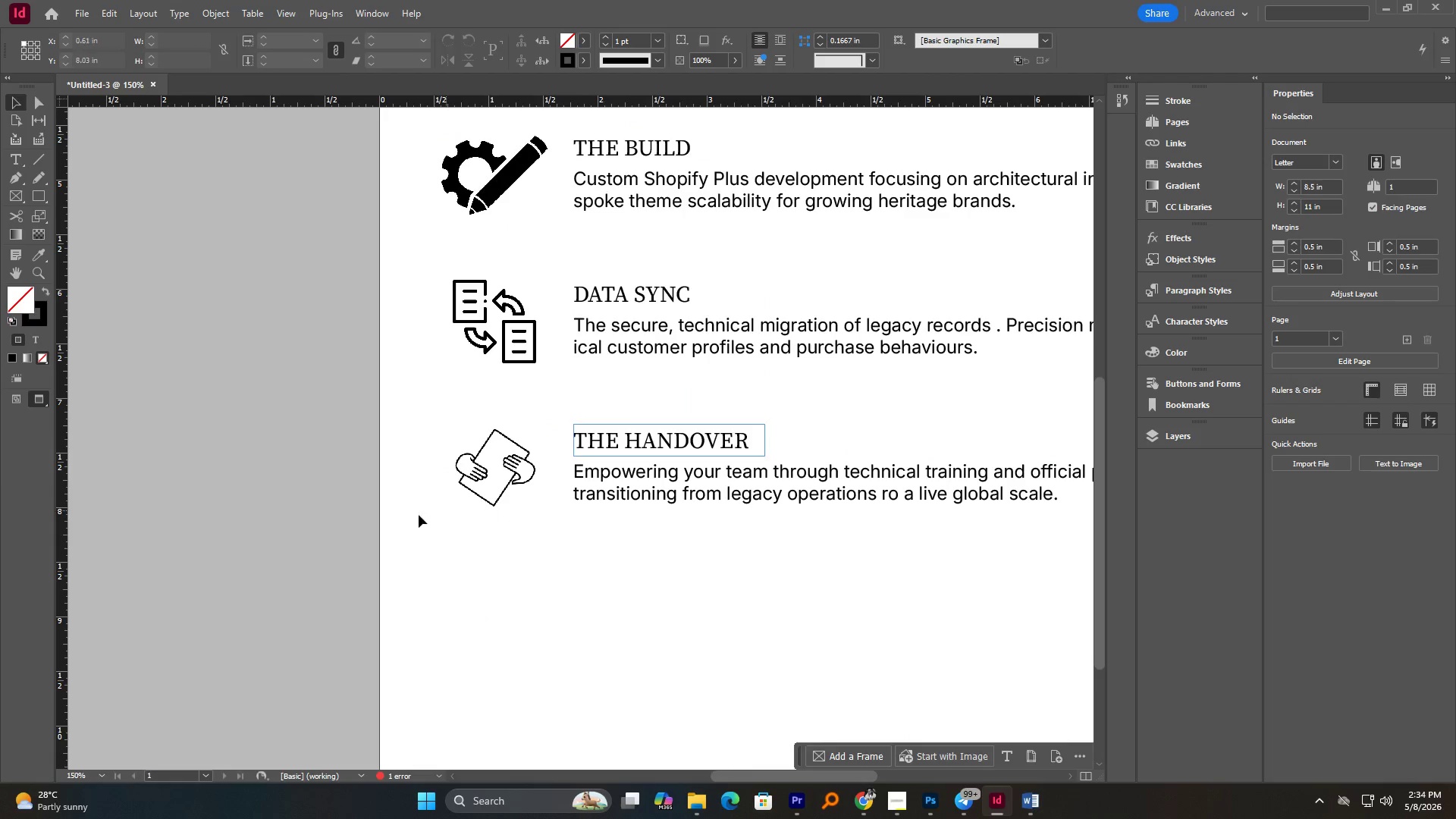 
left_click([259, 517])
 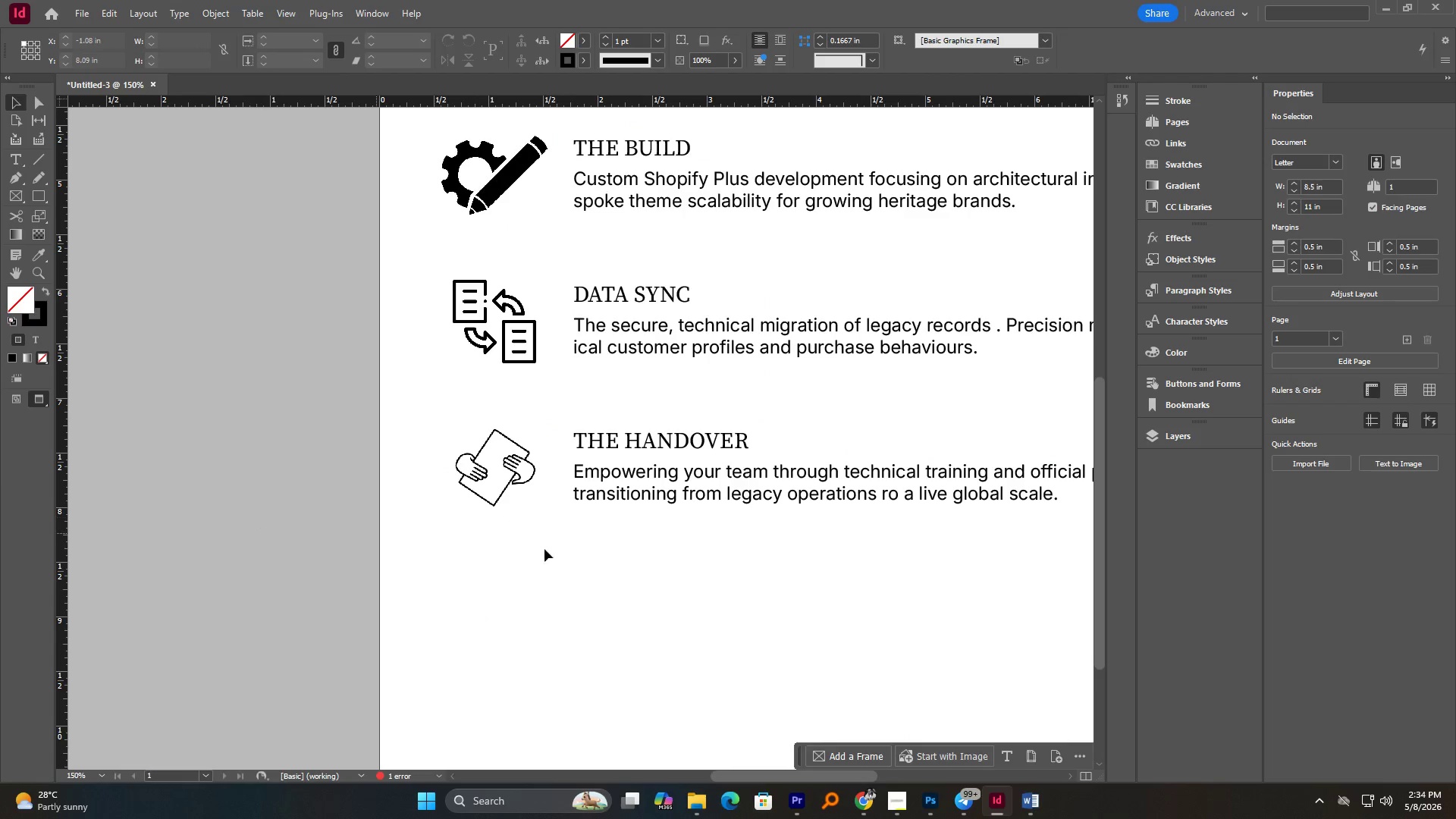 
hold_key(key=AltLeft, duration=1.34)
scroll: coordinate [575, 549], scroll_direction: down, amount: 3.0
 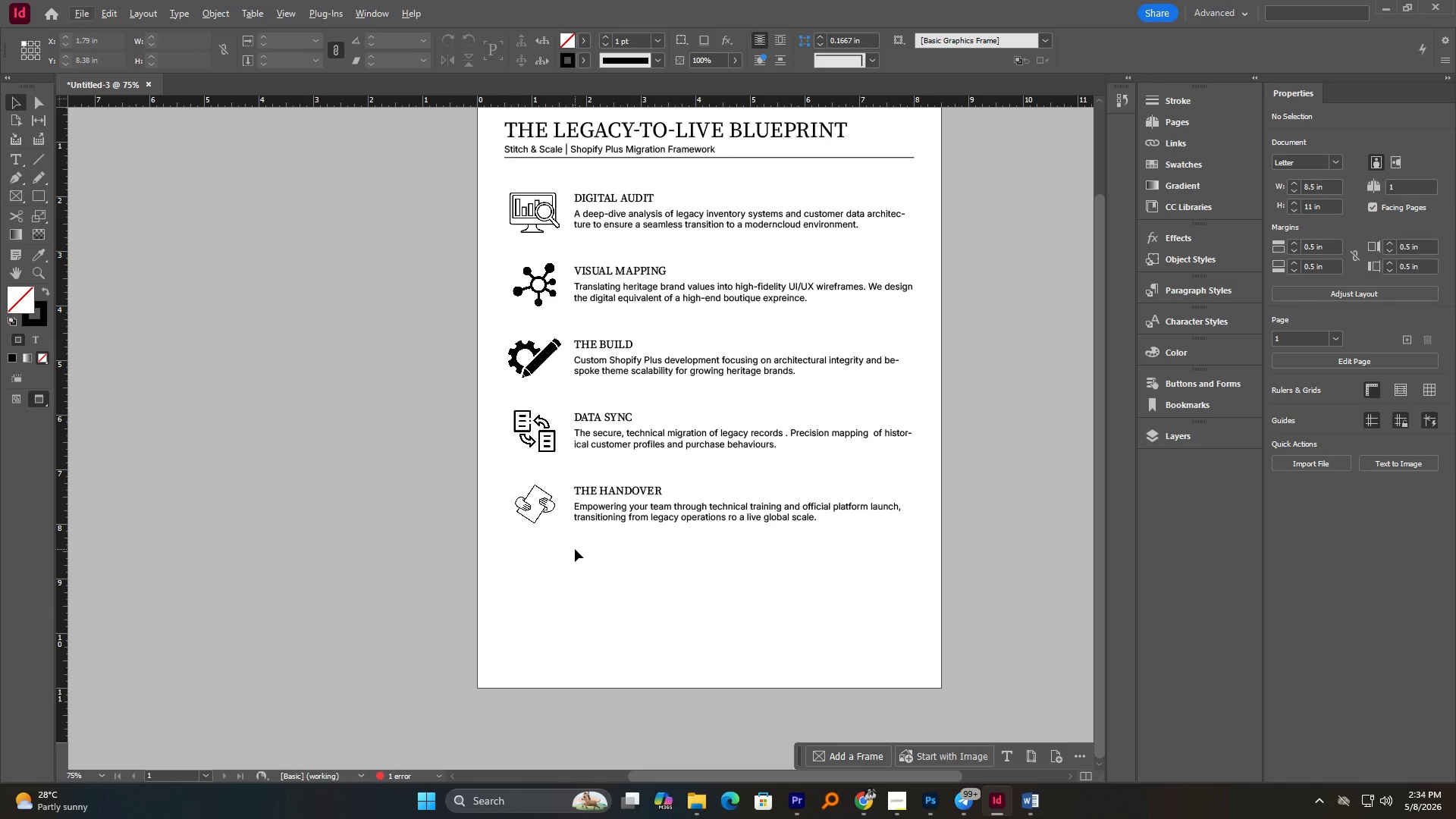 
scroll: coordinate [575, 549], scroll_direction: up, amount: 1.0
 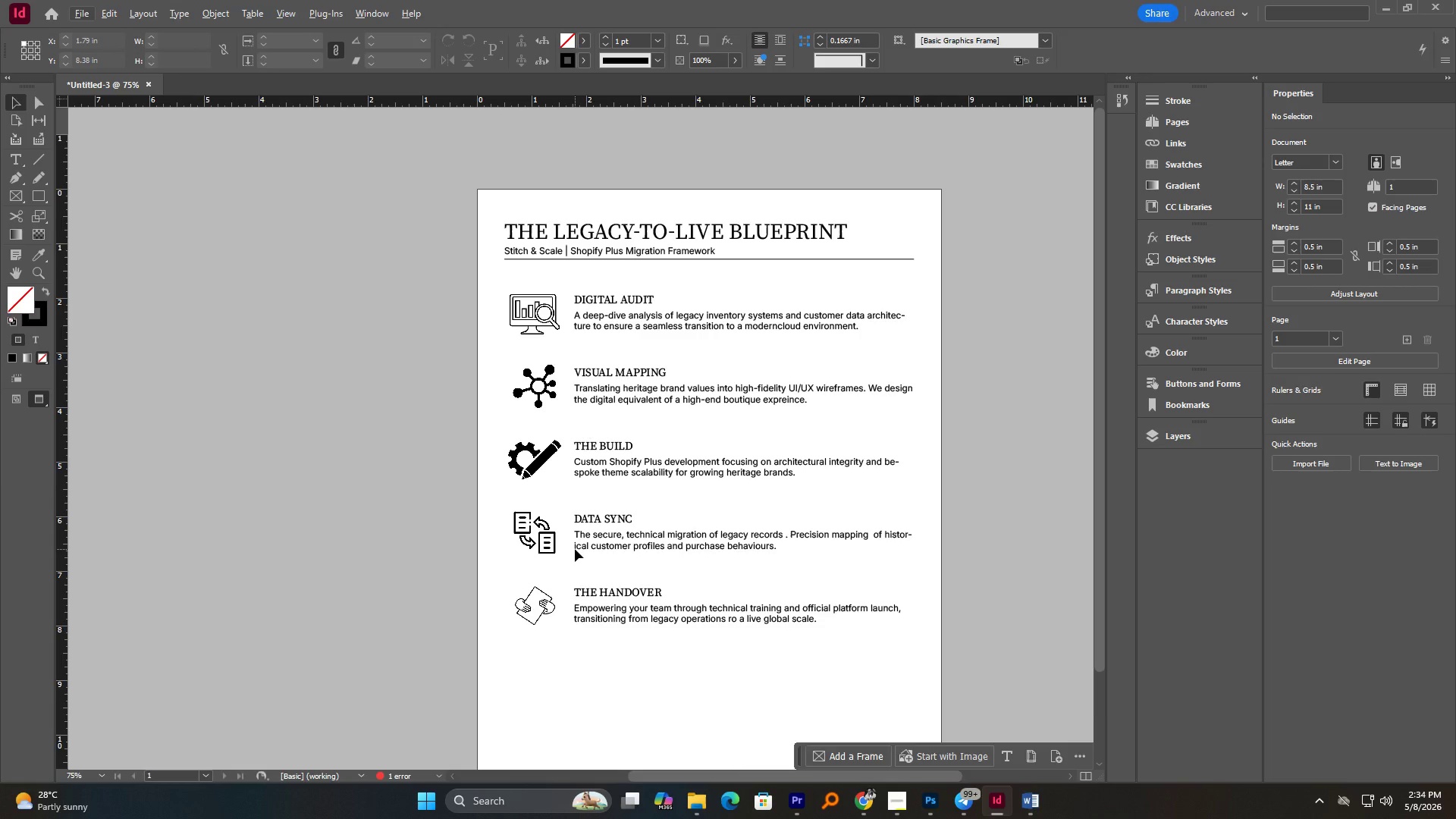 
scroll: coordinate [575, 549], scroll_direction: down, amount: 2.0
 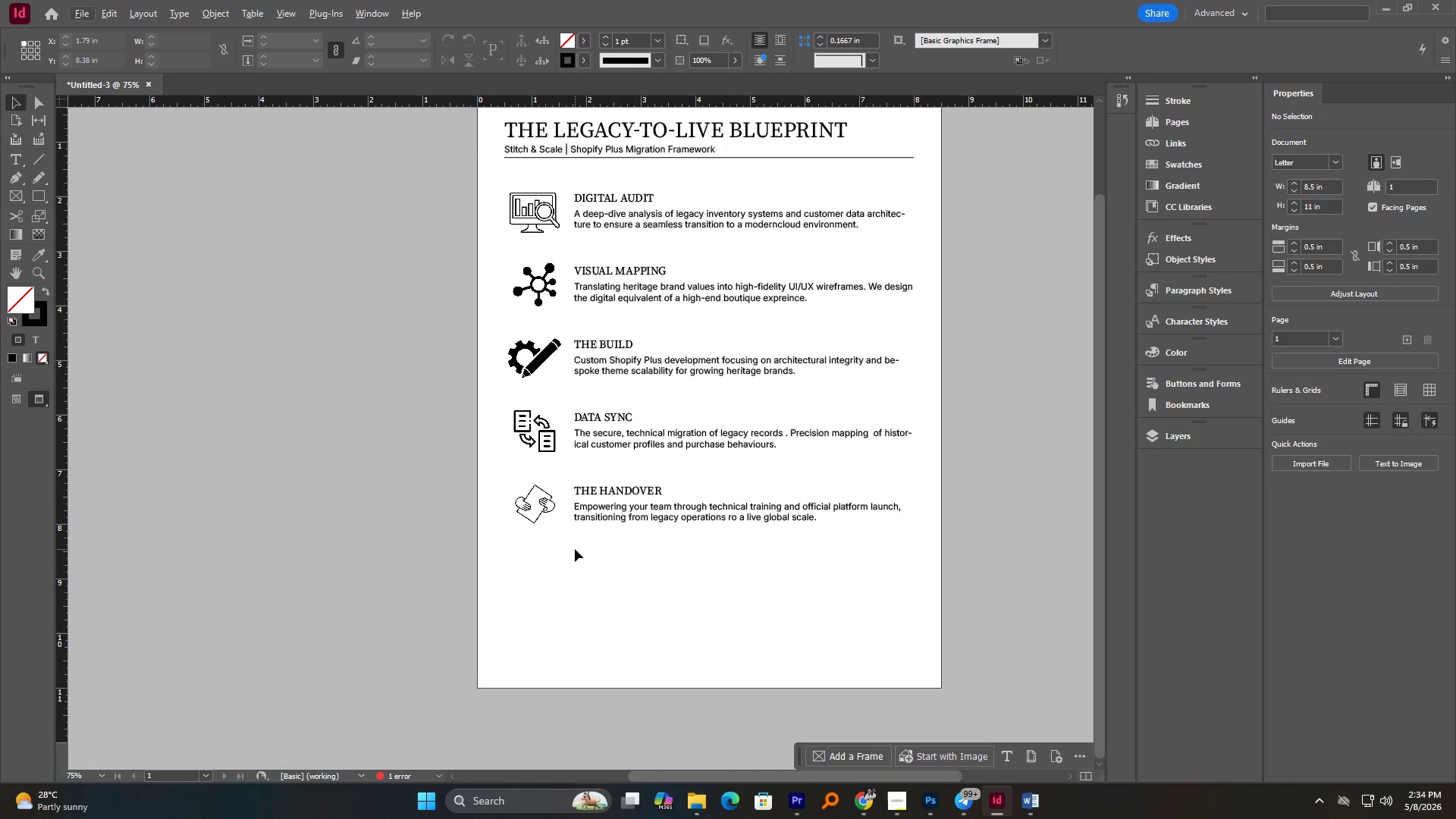 
scroll: coordinate [575, 549], scroll_direction: up, amount: 1.0
 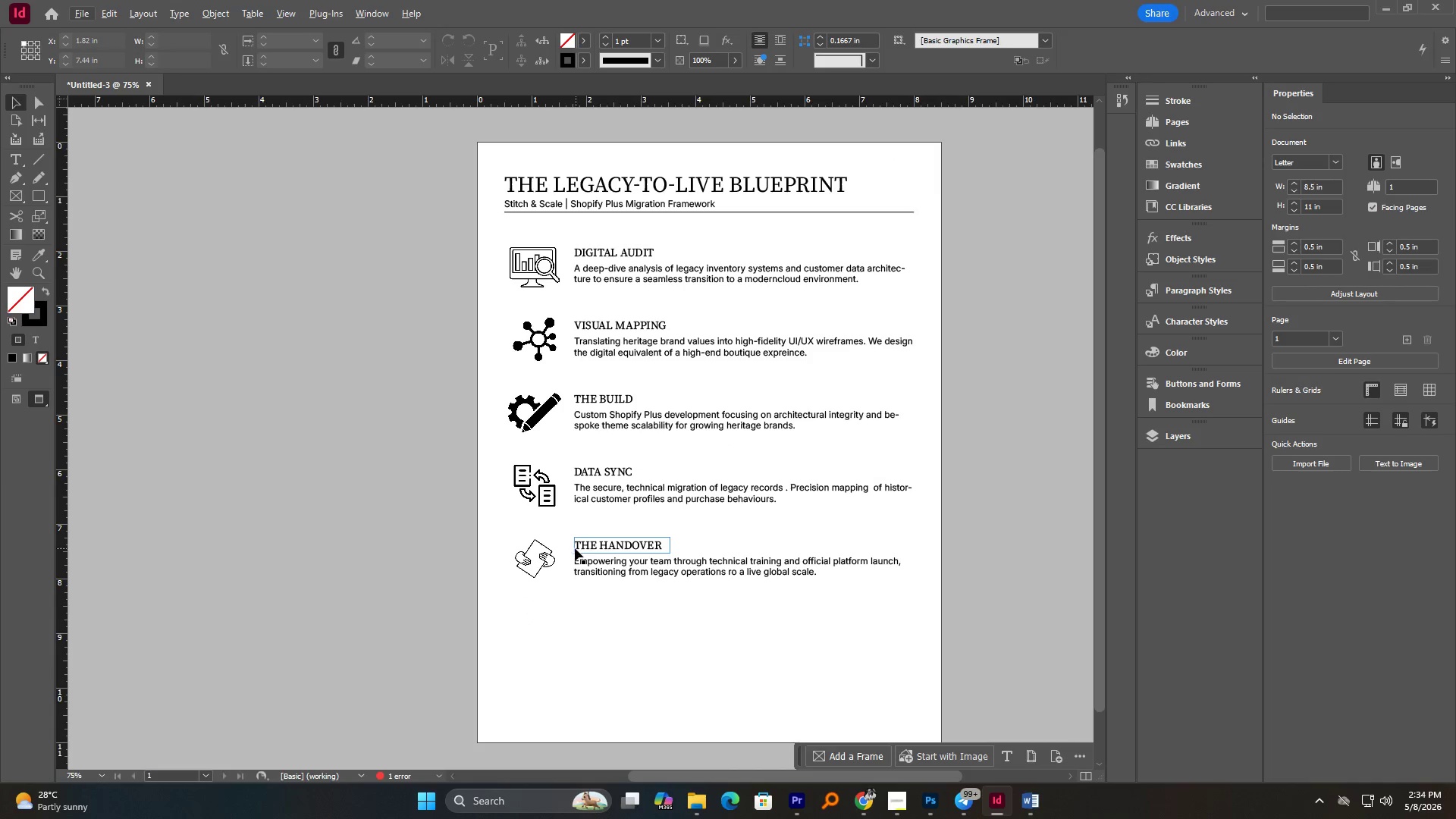 
hold_key(key=AltLeft, duration=0.59)
scroll: coordinate [609, 478], scroll_direction: up, amount: 2.0
 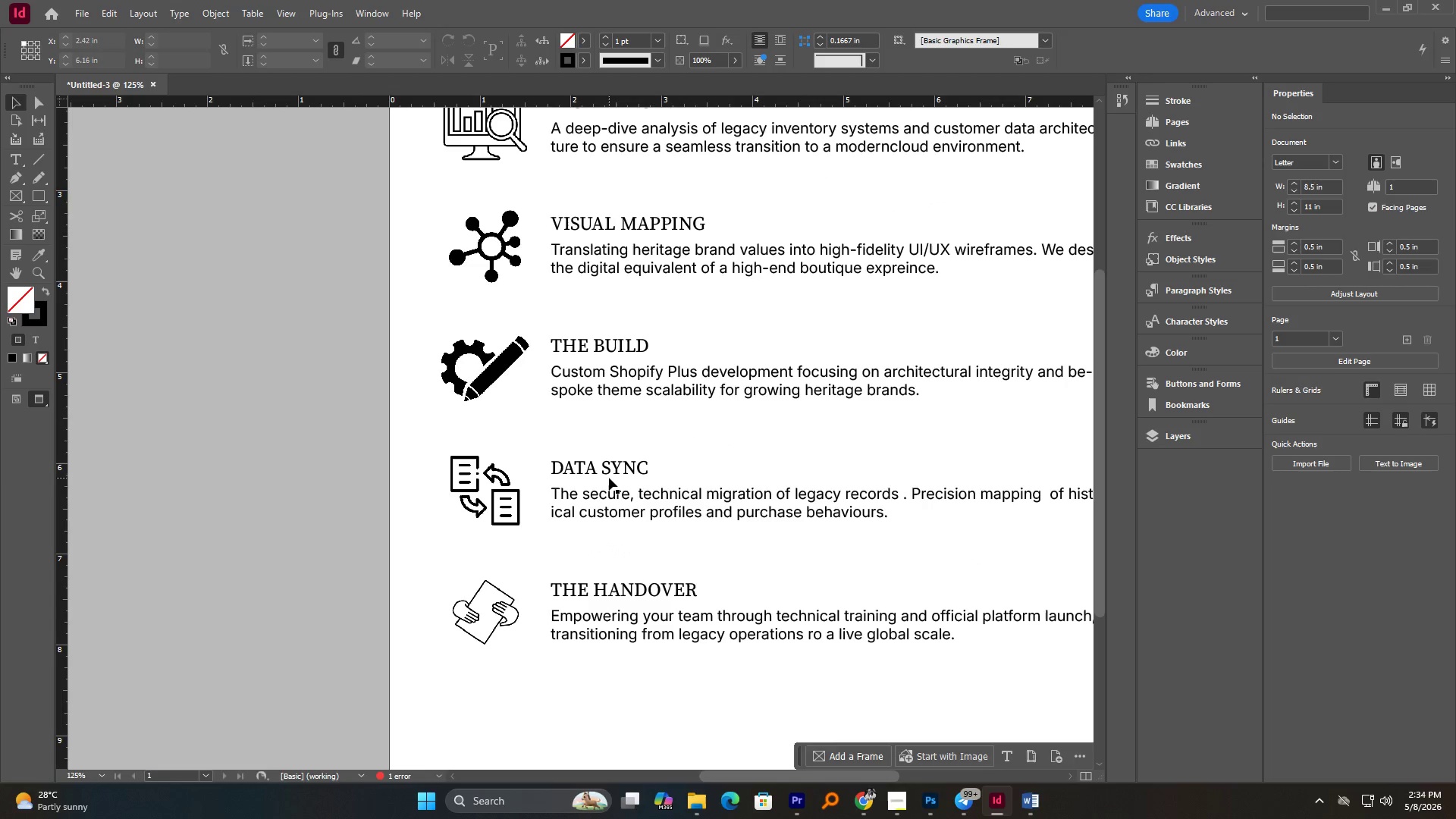 
hold_key(key=AltLeft, duration=0.5)
 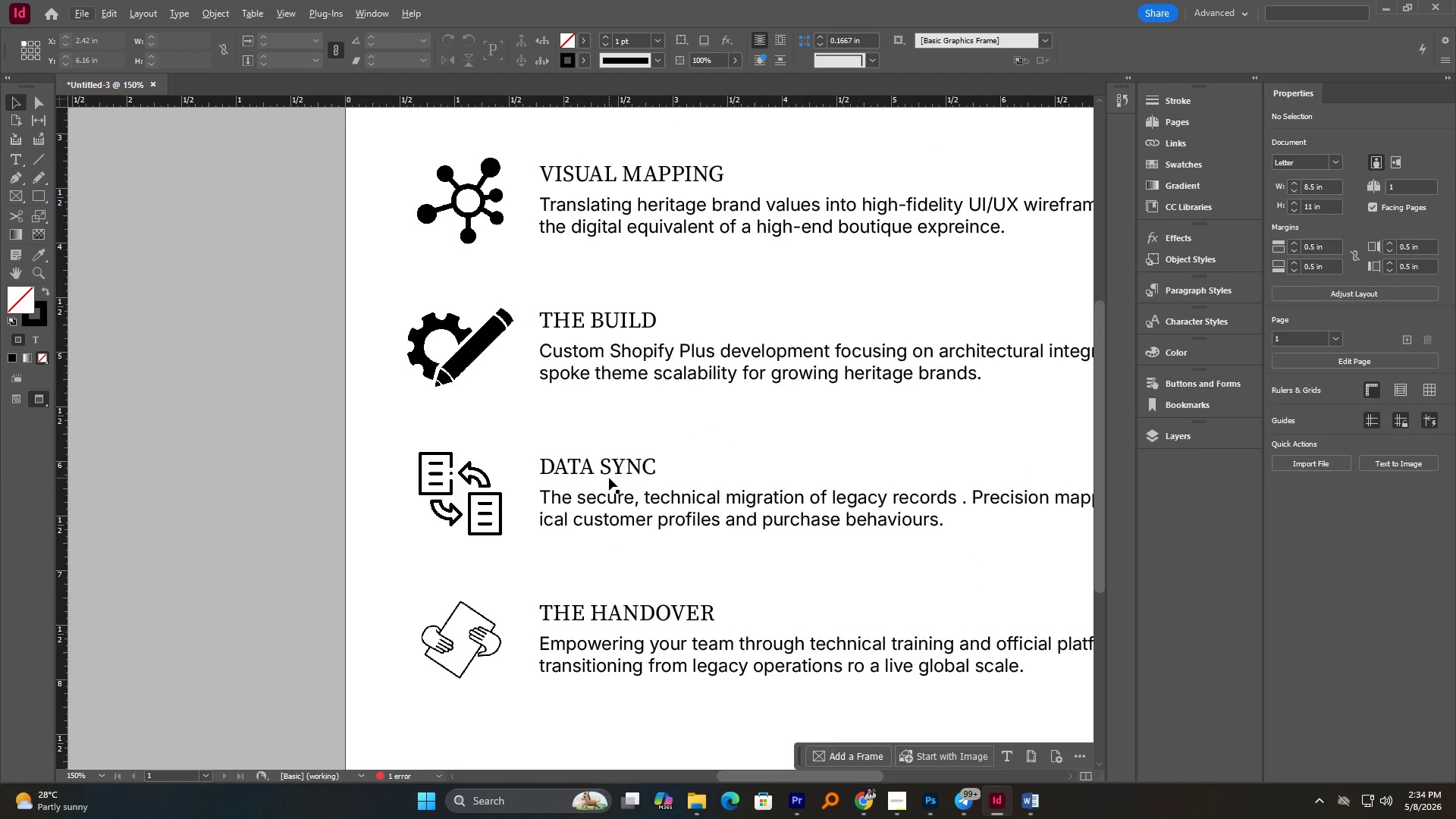 
key(Control+S)
 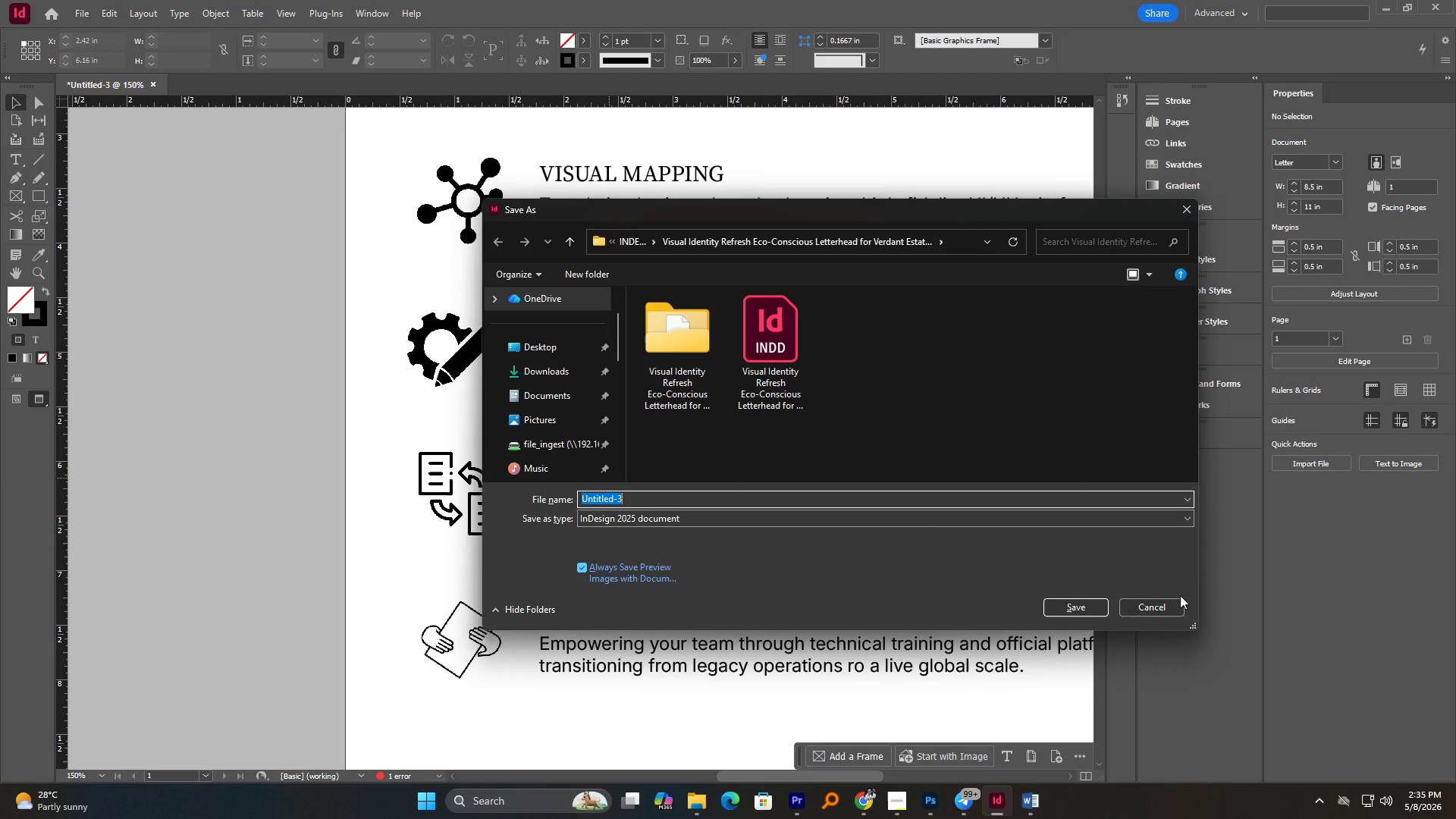 
left_click([1157, 601])
 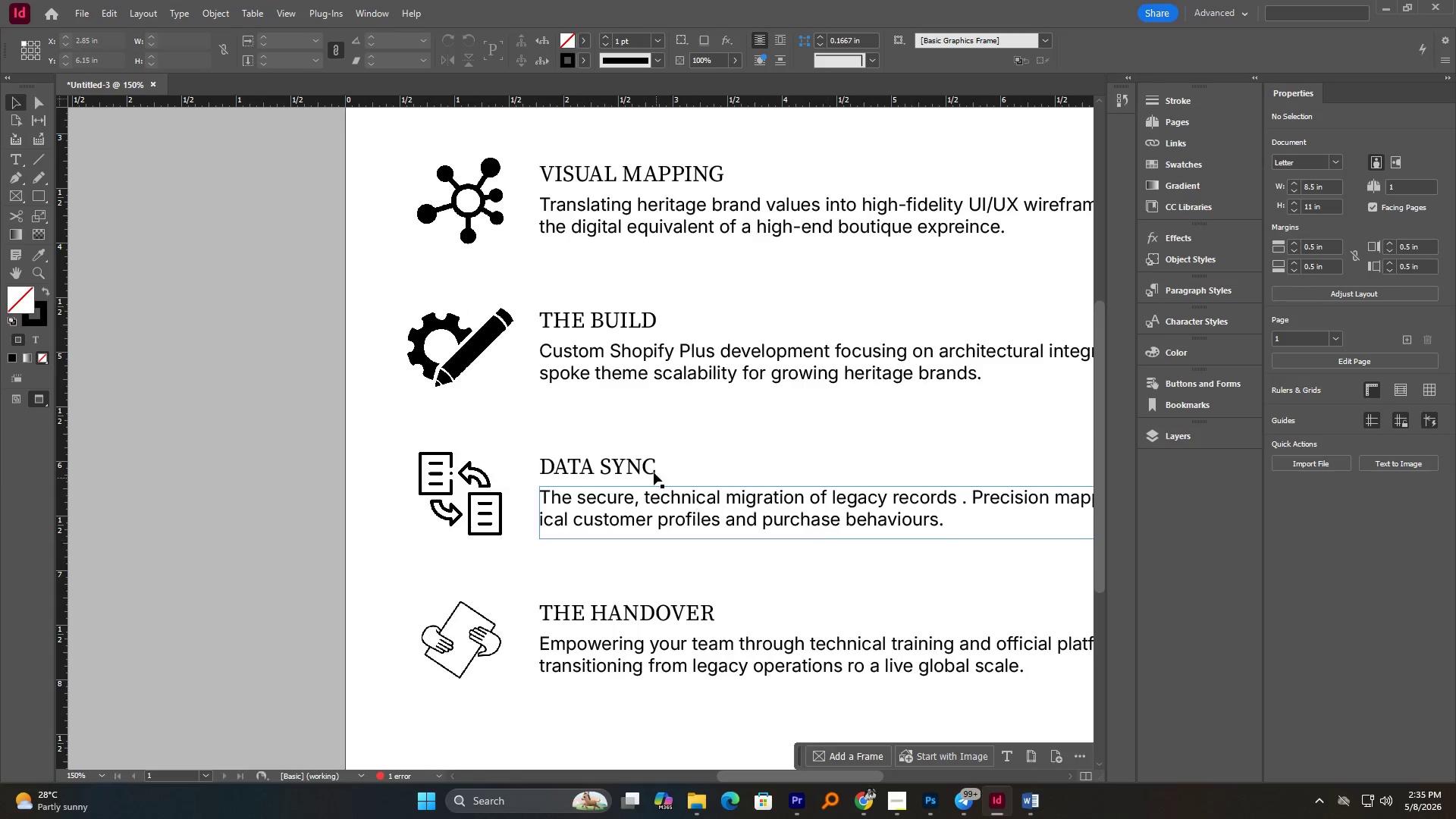 
scroll: coordinate [645, 468], scroll_direction: down, amount: 4.0
 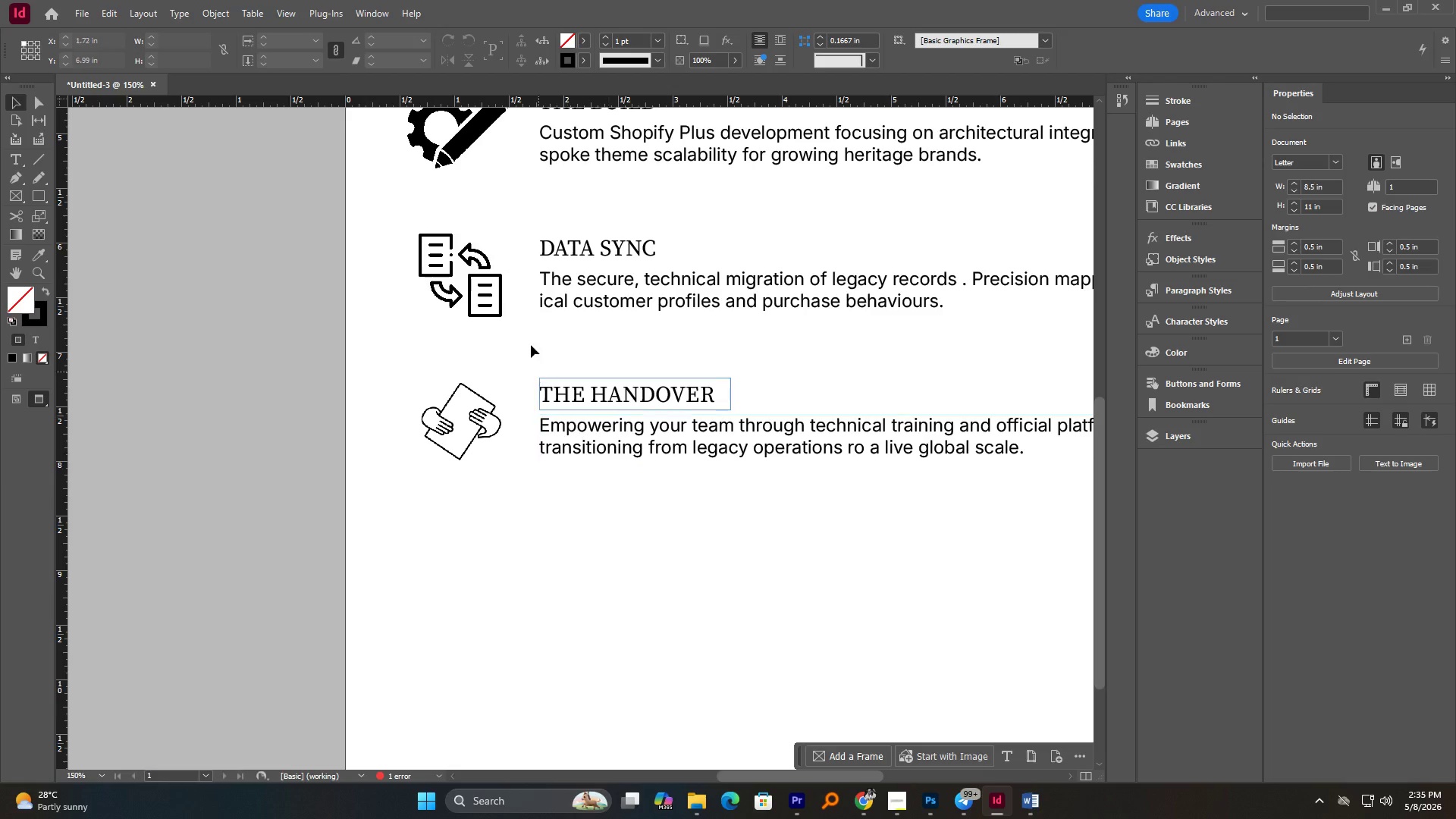 
scroll: coordinate [490, 375], scroll_direction: up, amount: 10.0
 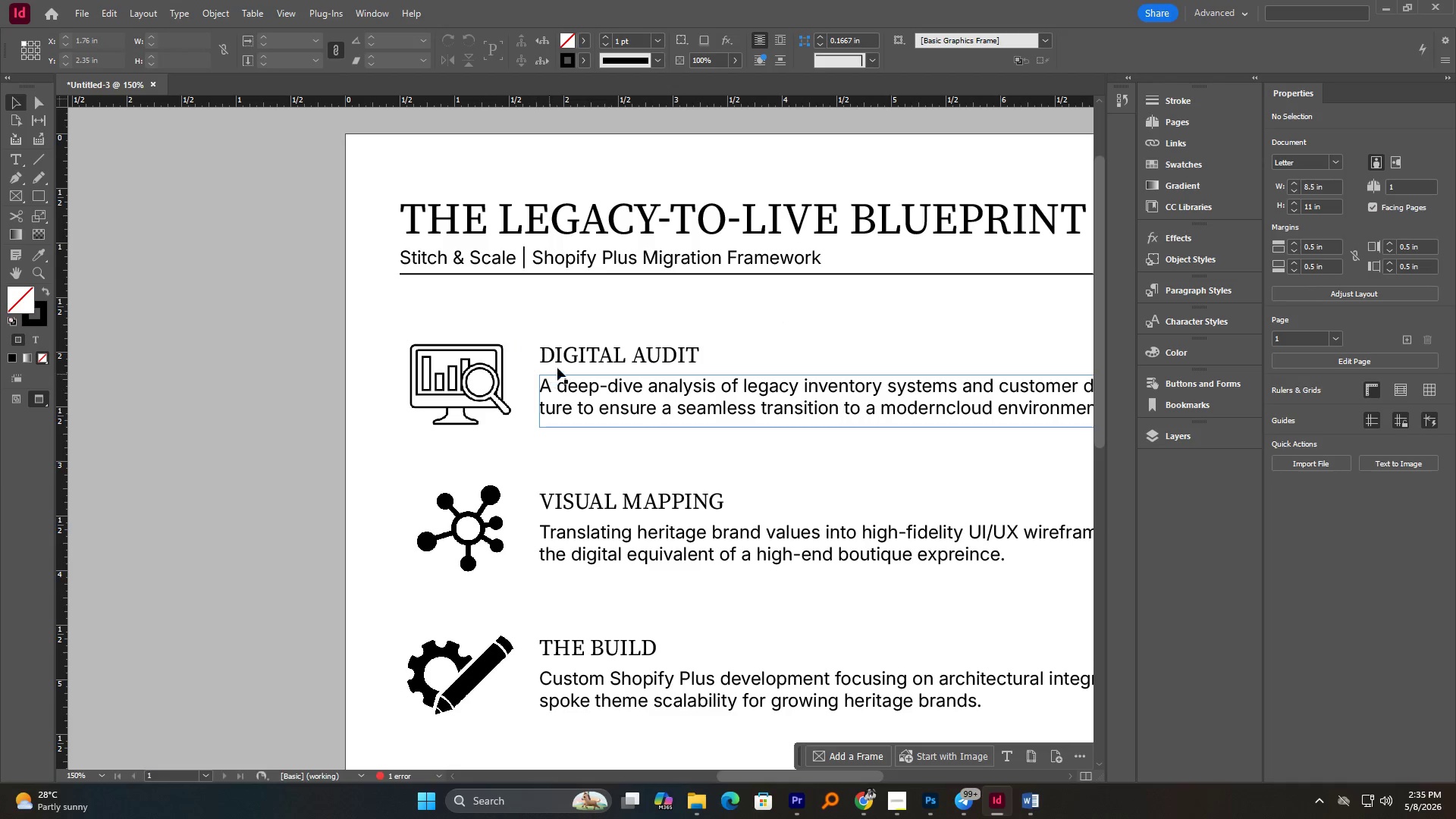 
scroll: coordinate [543, 458], scroll_direction: down, amount: 3.0
 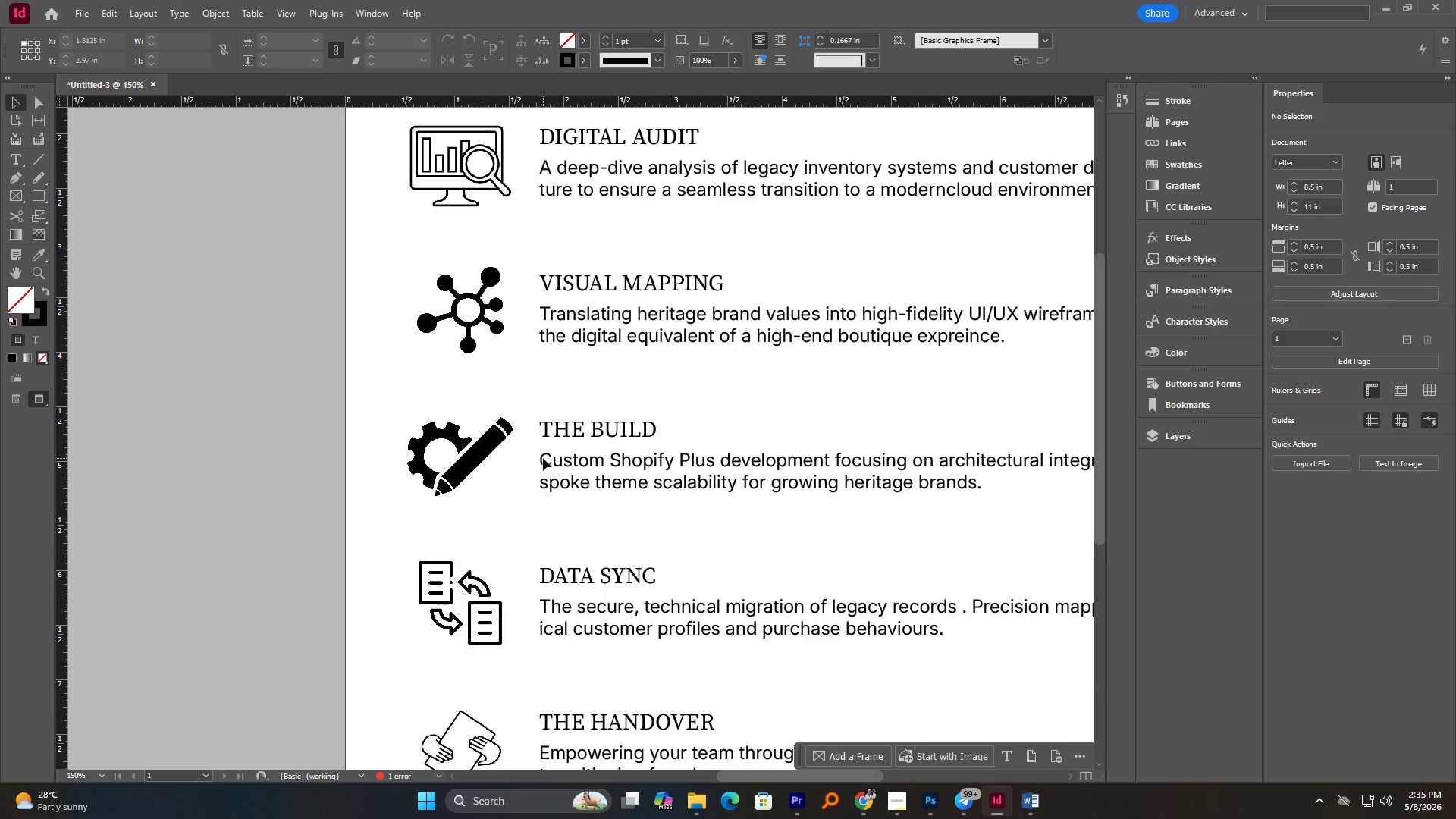 
hold_key(key=AltLeft, duration=0.66)
scroll: coordinate [543, 458], scroll_direction: up, amount: 2.0
 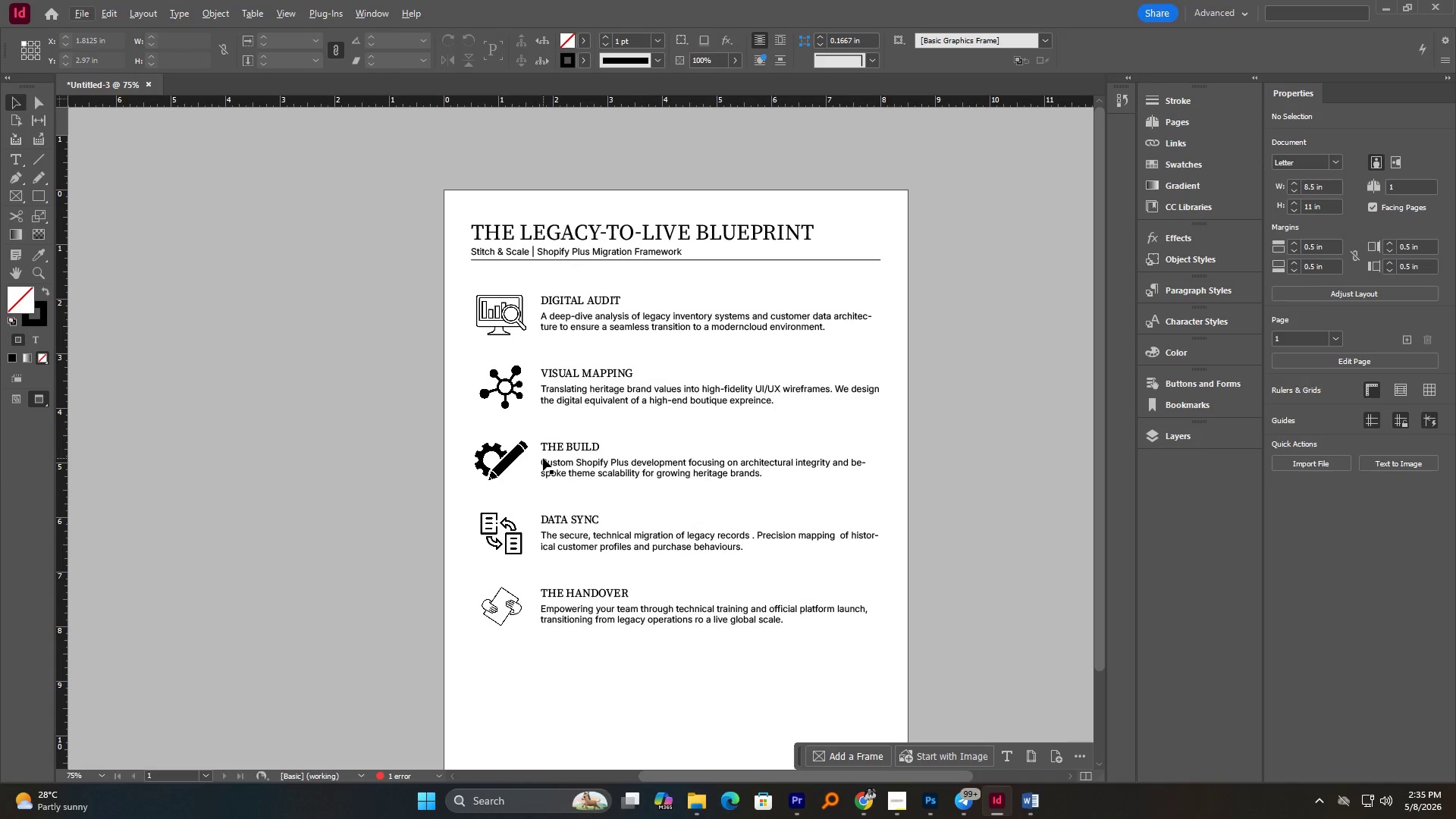 
scroll: coordinate [588, 431], scroll_direction: down, amount: 1.0
 